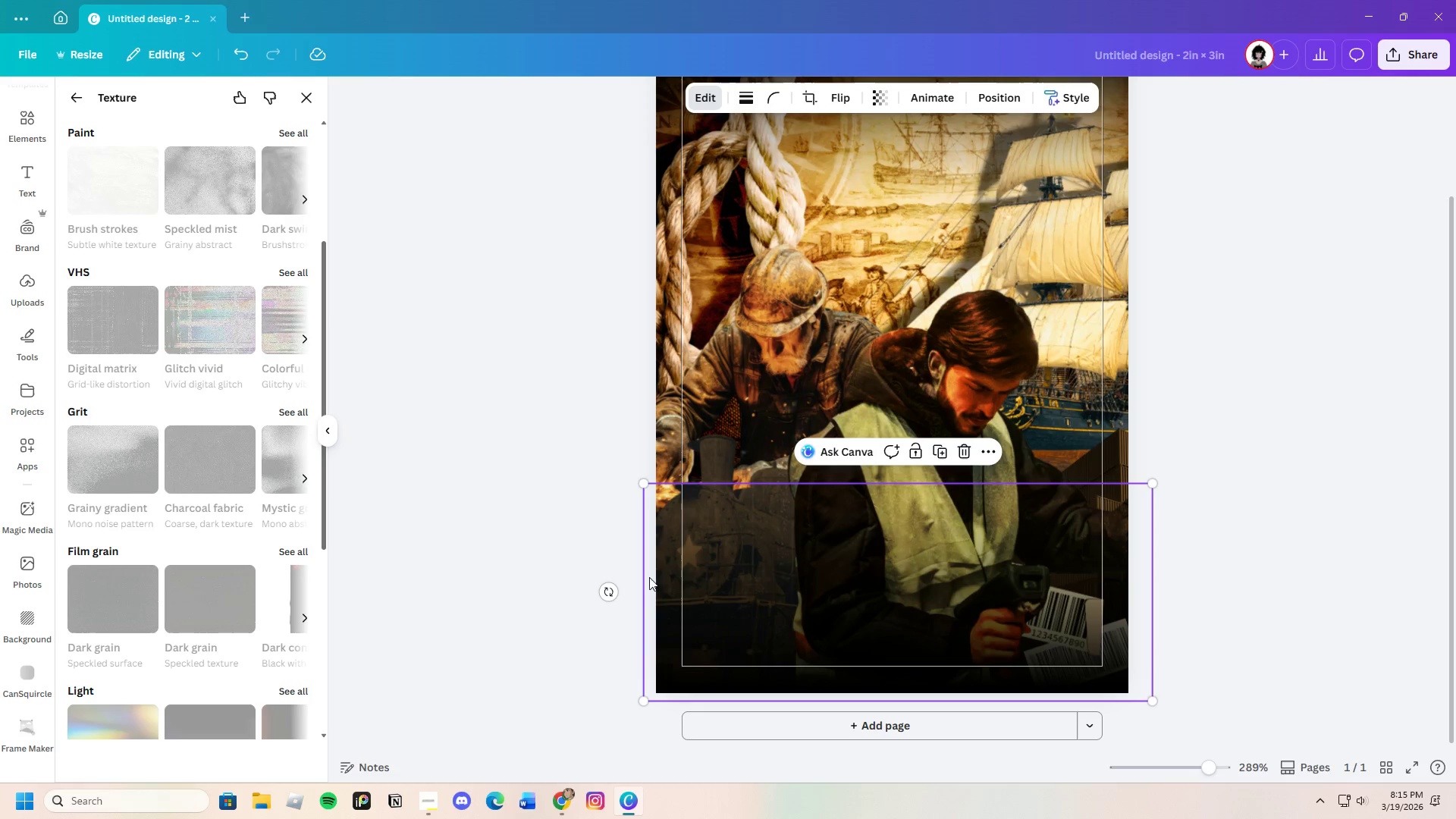 
left_click([657, 540])
 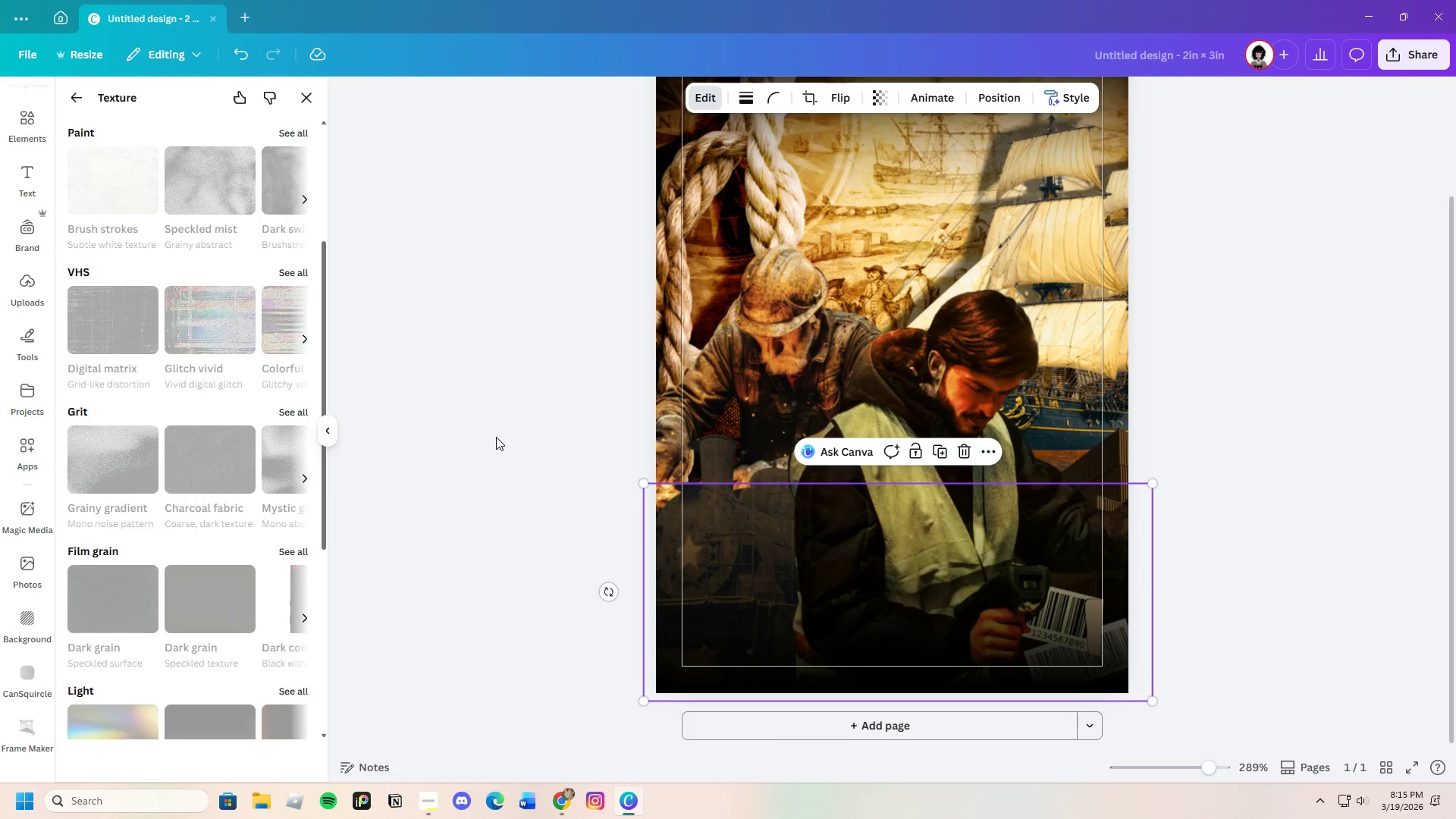 
left_click([496, 437])
 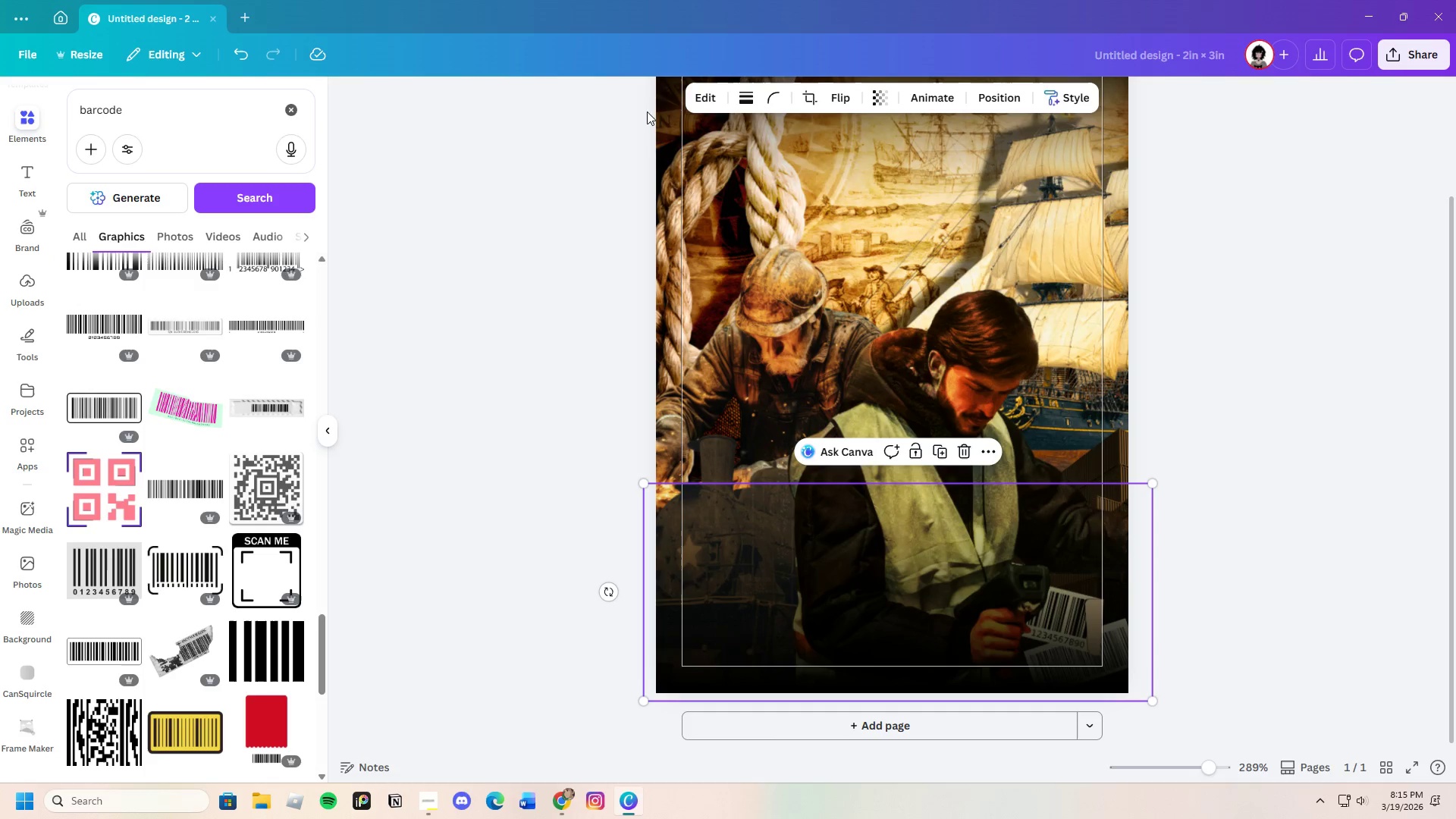 
left_click([702, 86])
 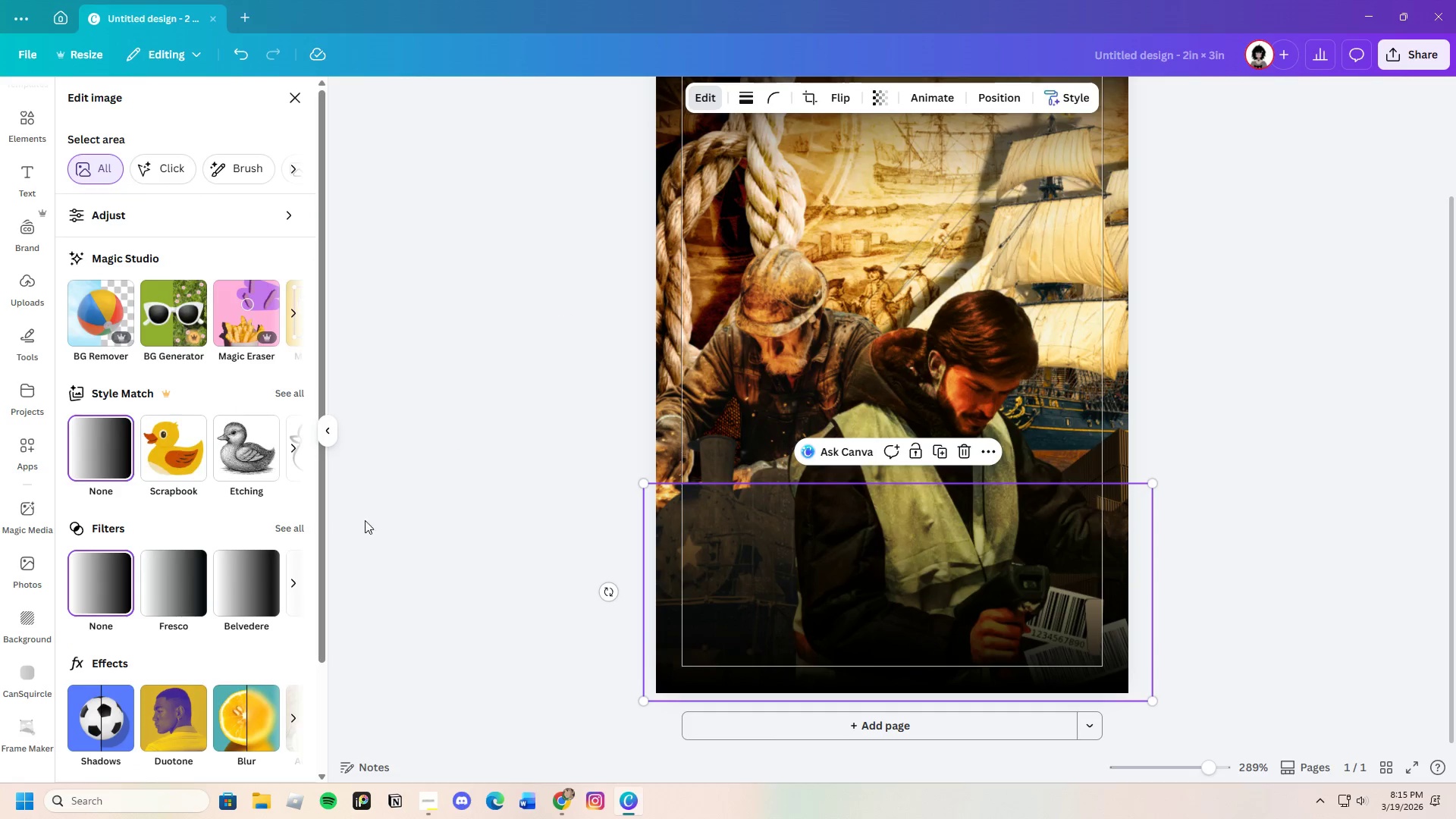 
scroll: coordinate [107, 661], scroll_direction: down, amount: 4.0
 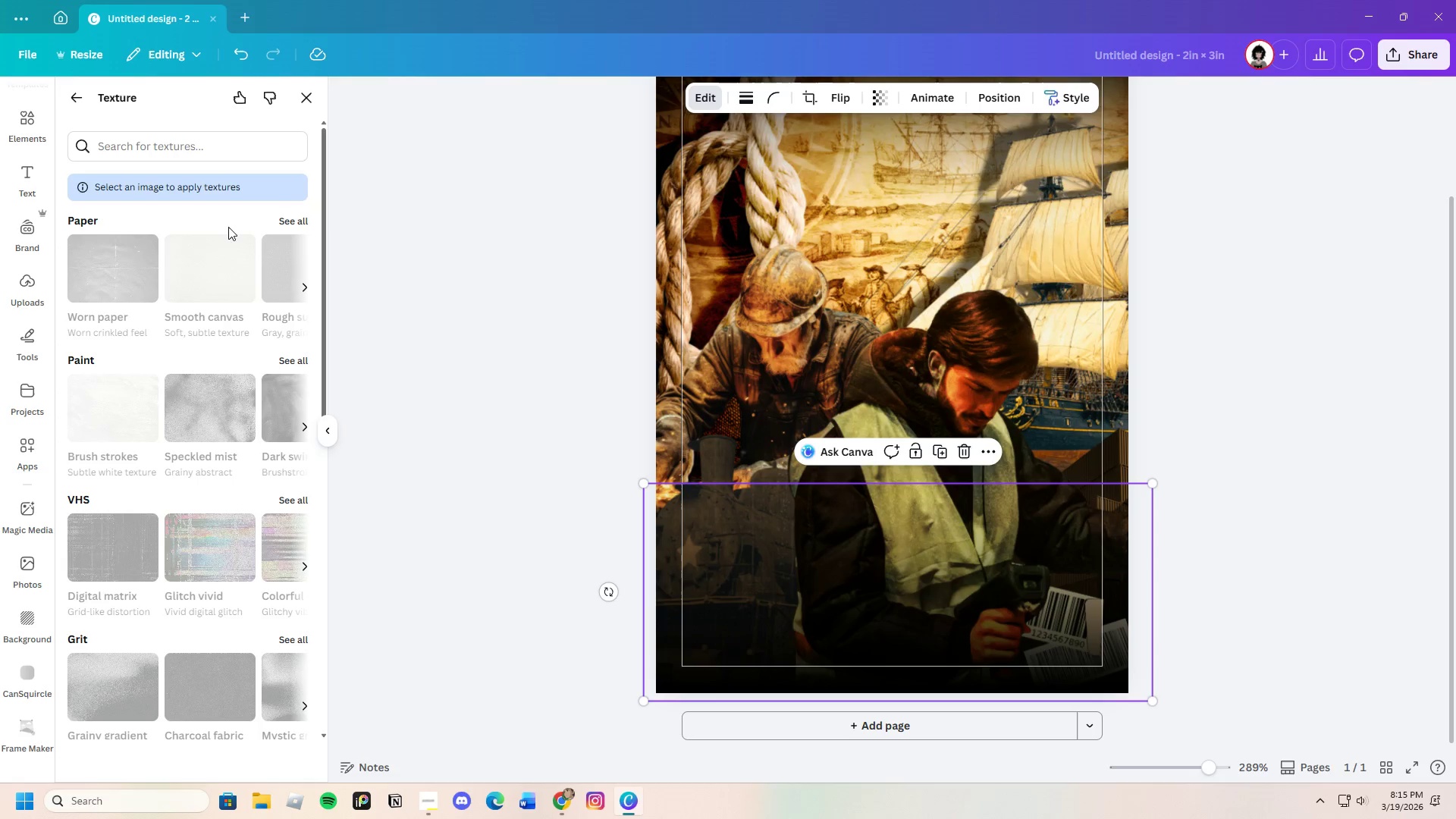 
left_click([609, 479])
 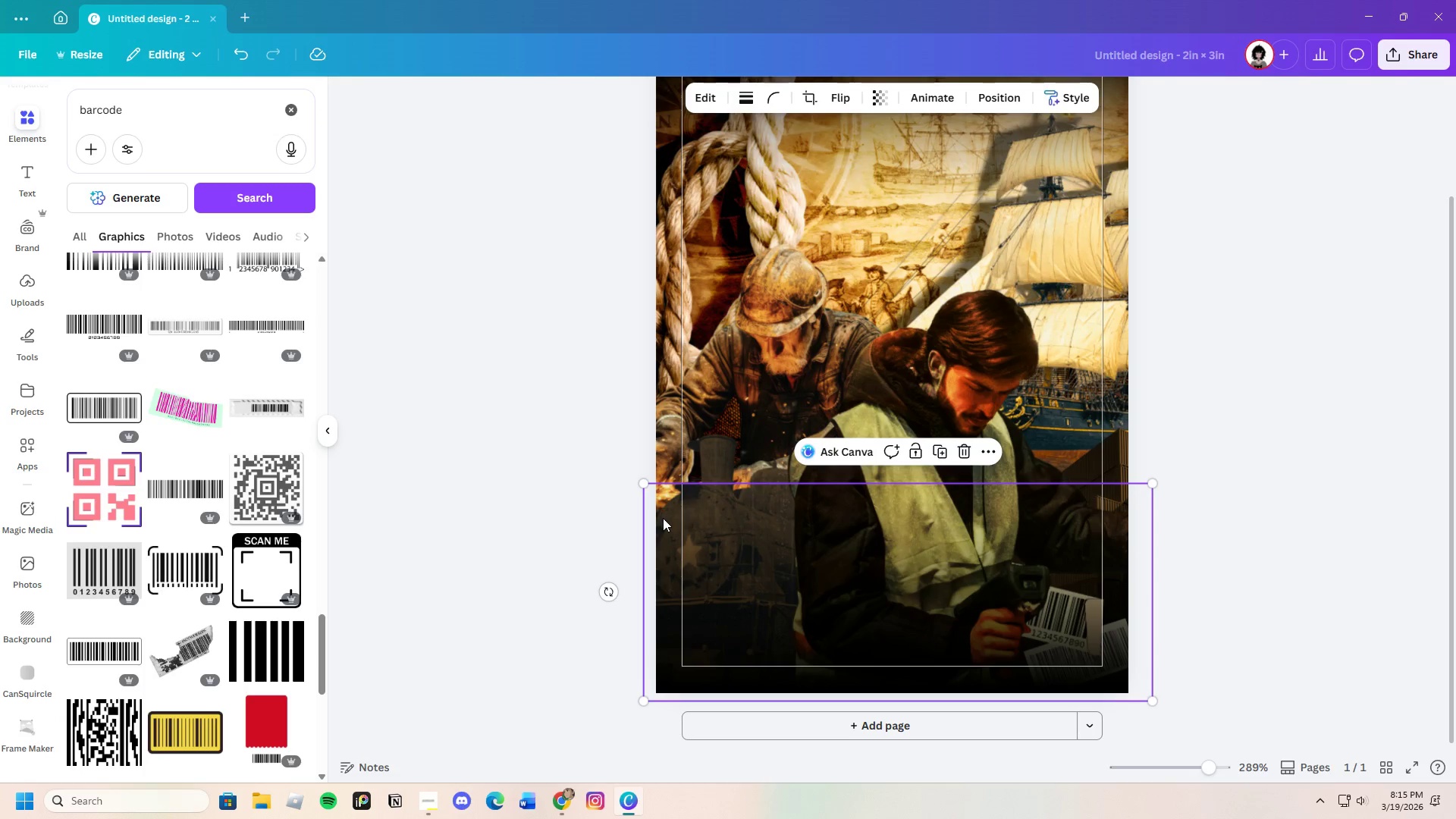 
left_click([667, 520])
 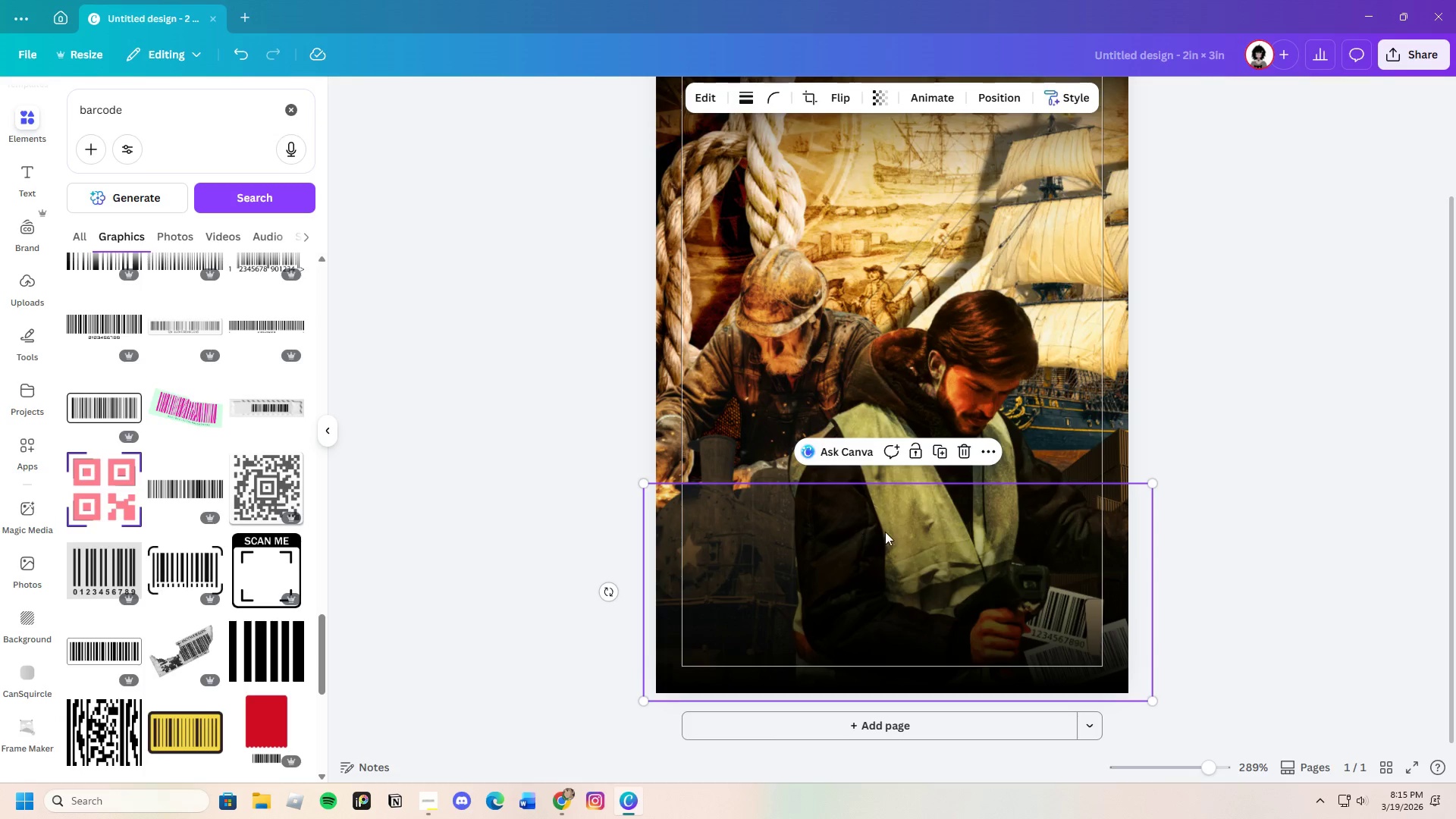 
left_click_drag(start_coordinate=[899, 538], to_coordinate=[841, 513])
 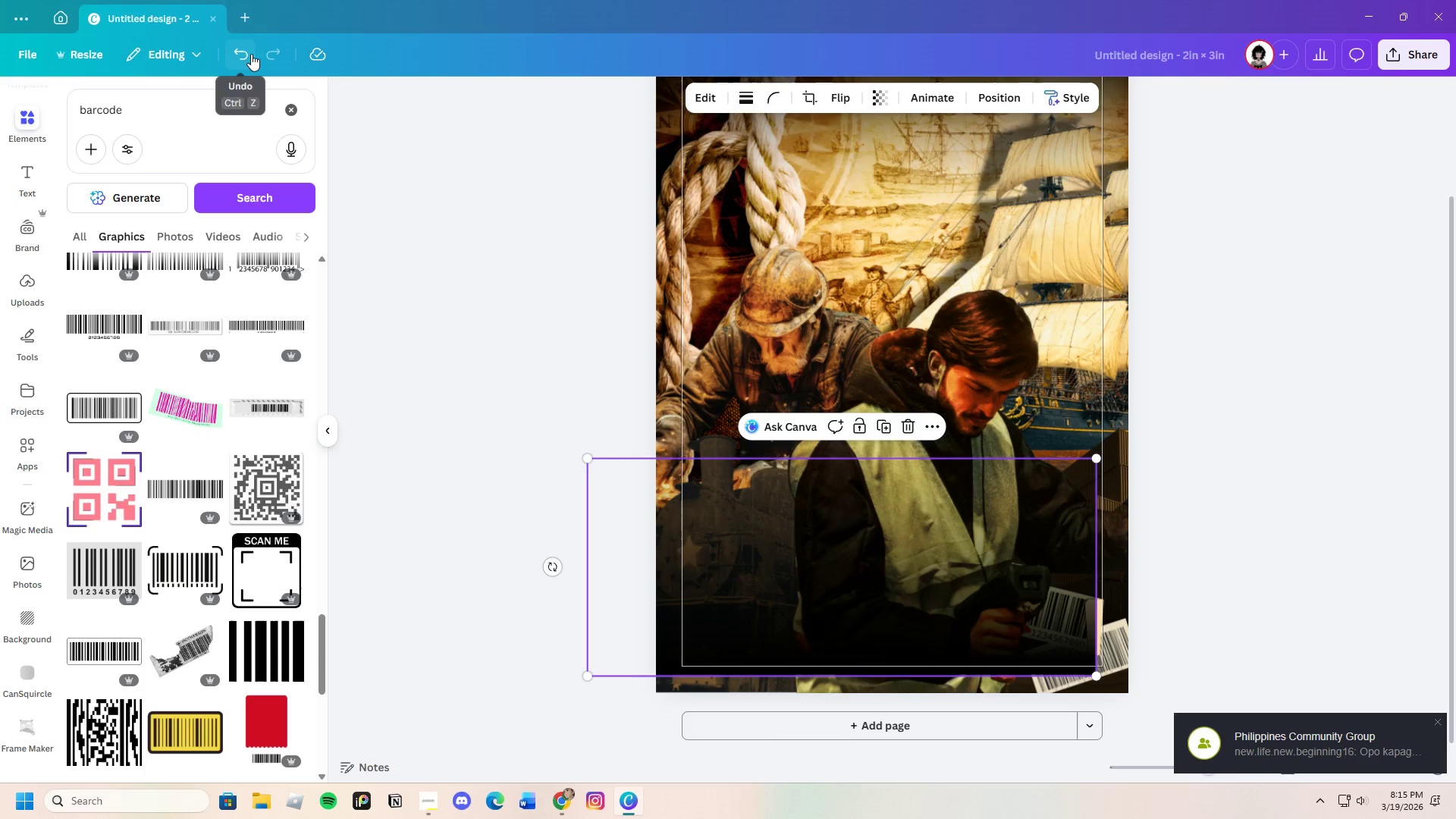 
left_click([246, 54])
 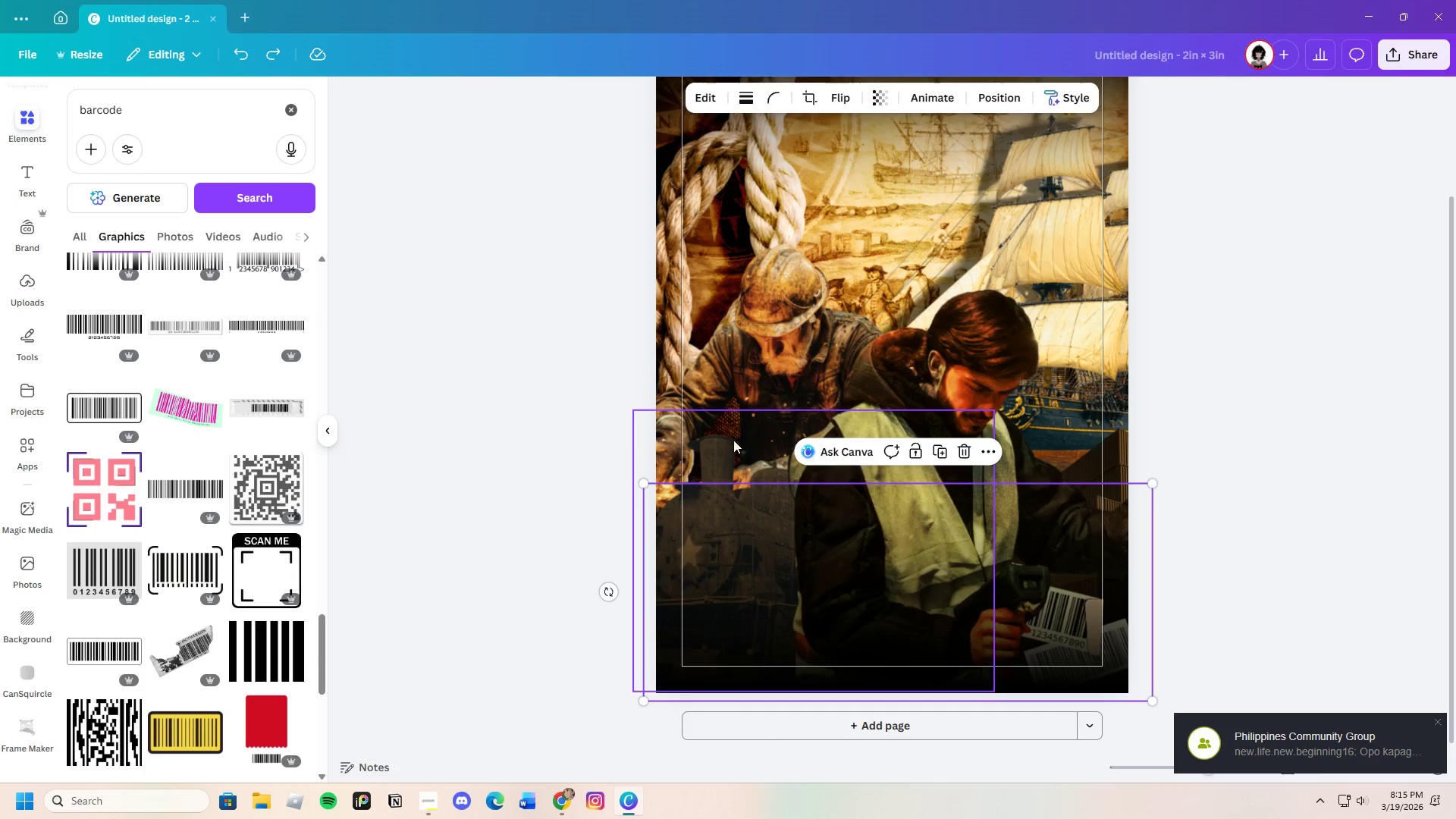 
left_click([725, 443])
 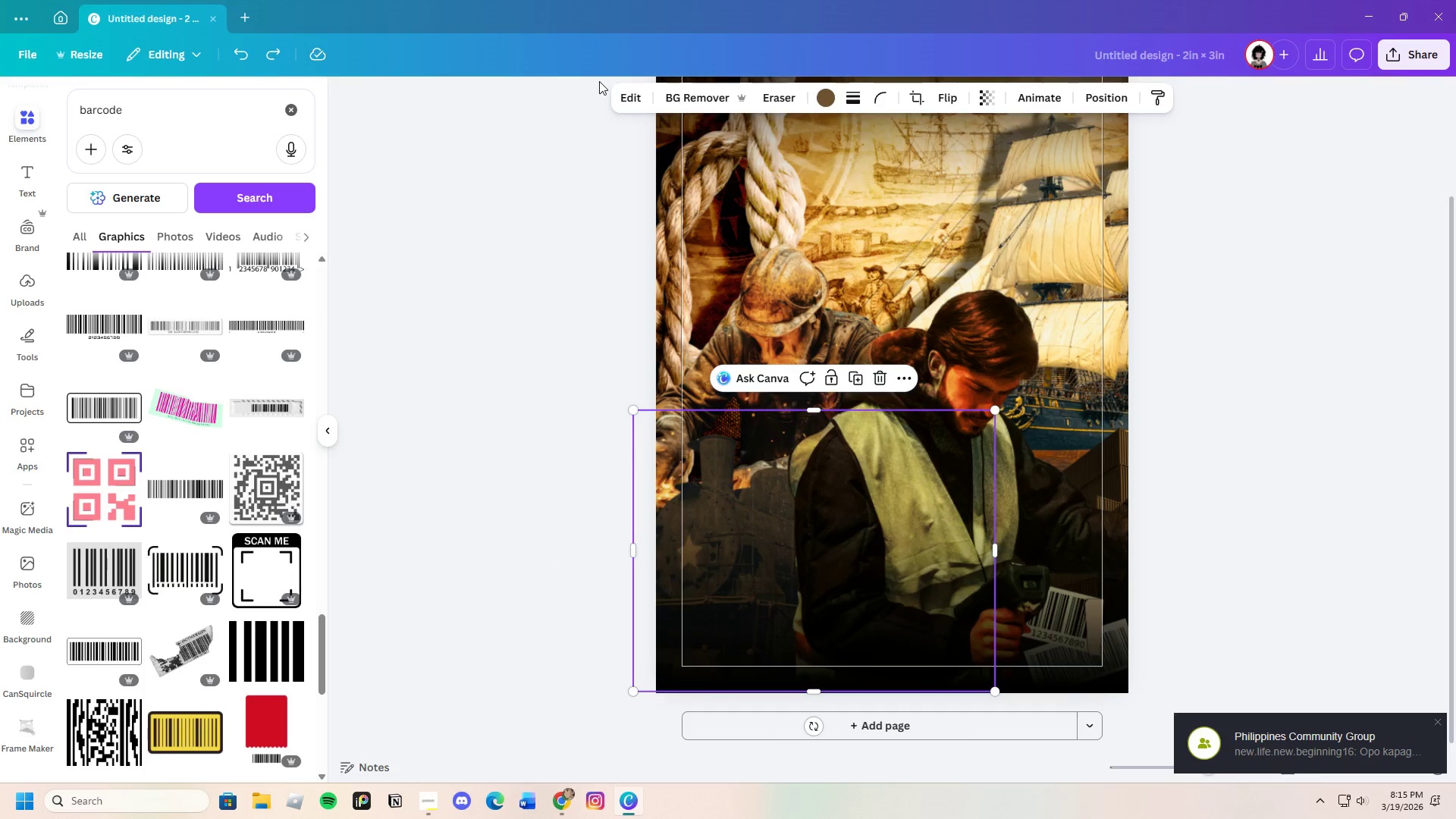 
left_click([628, 93])
 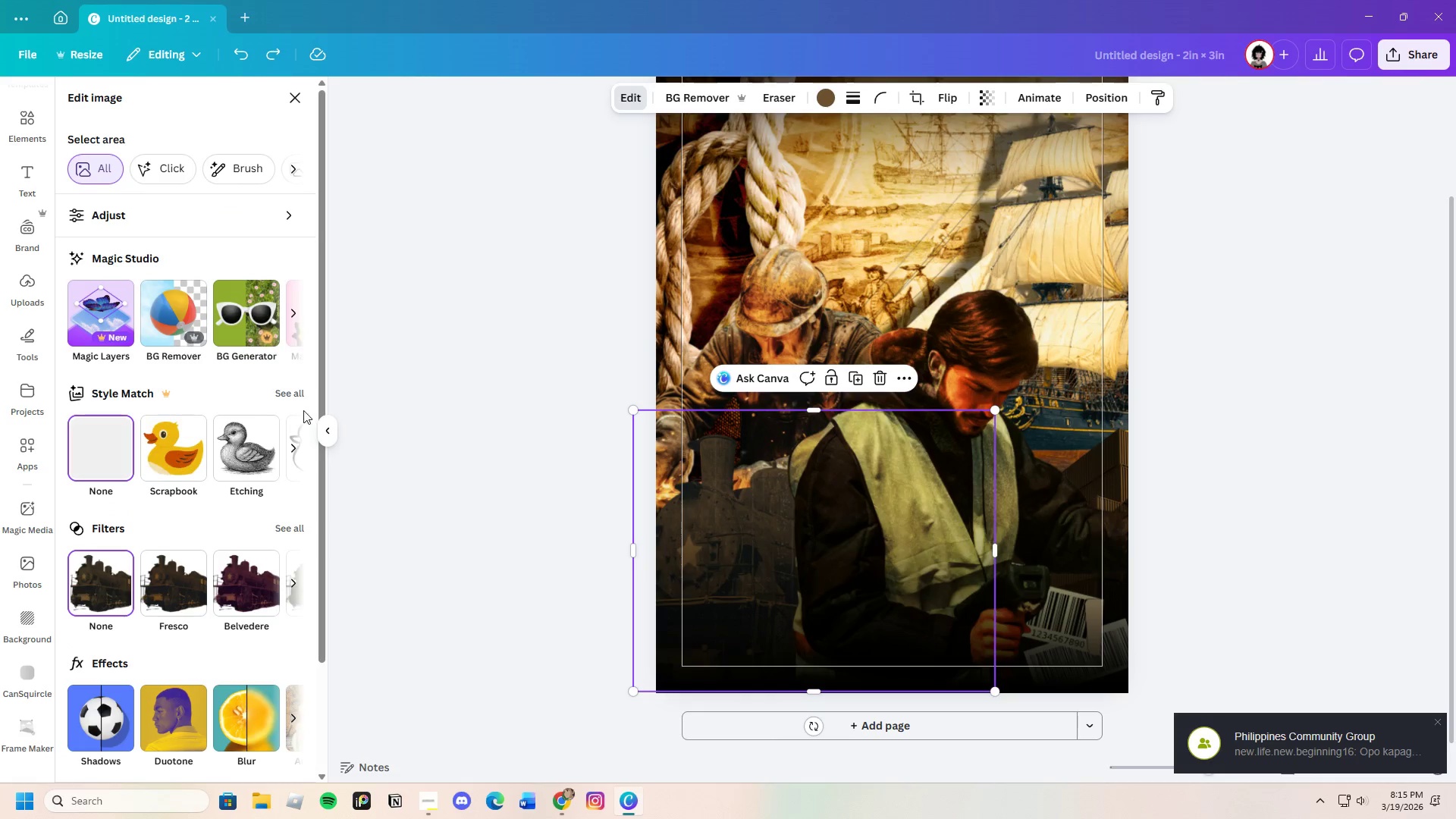 
scroll: coordinate [199, 662], scroll_direction: down, amount: 4.0
 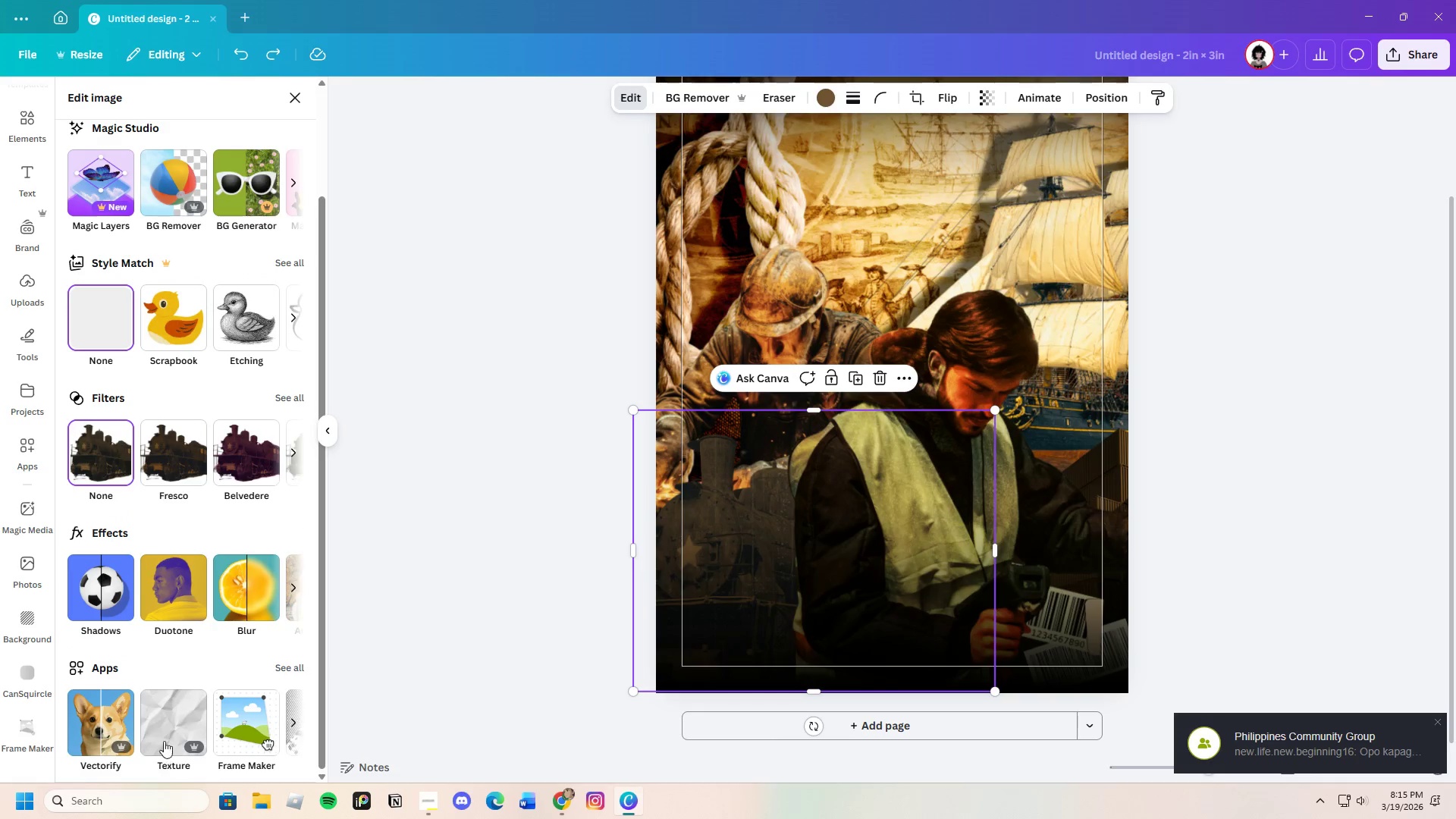 
left_click([171, 728])
 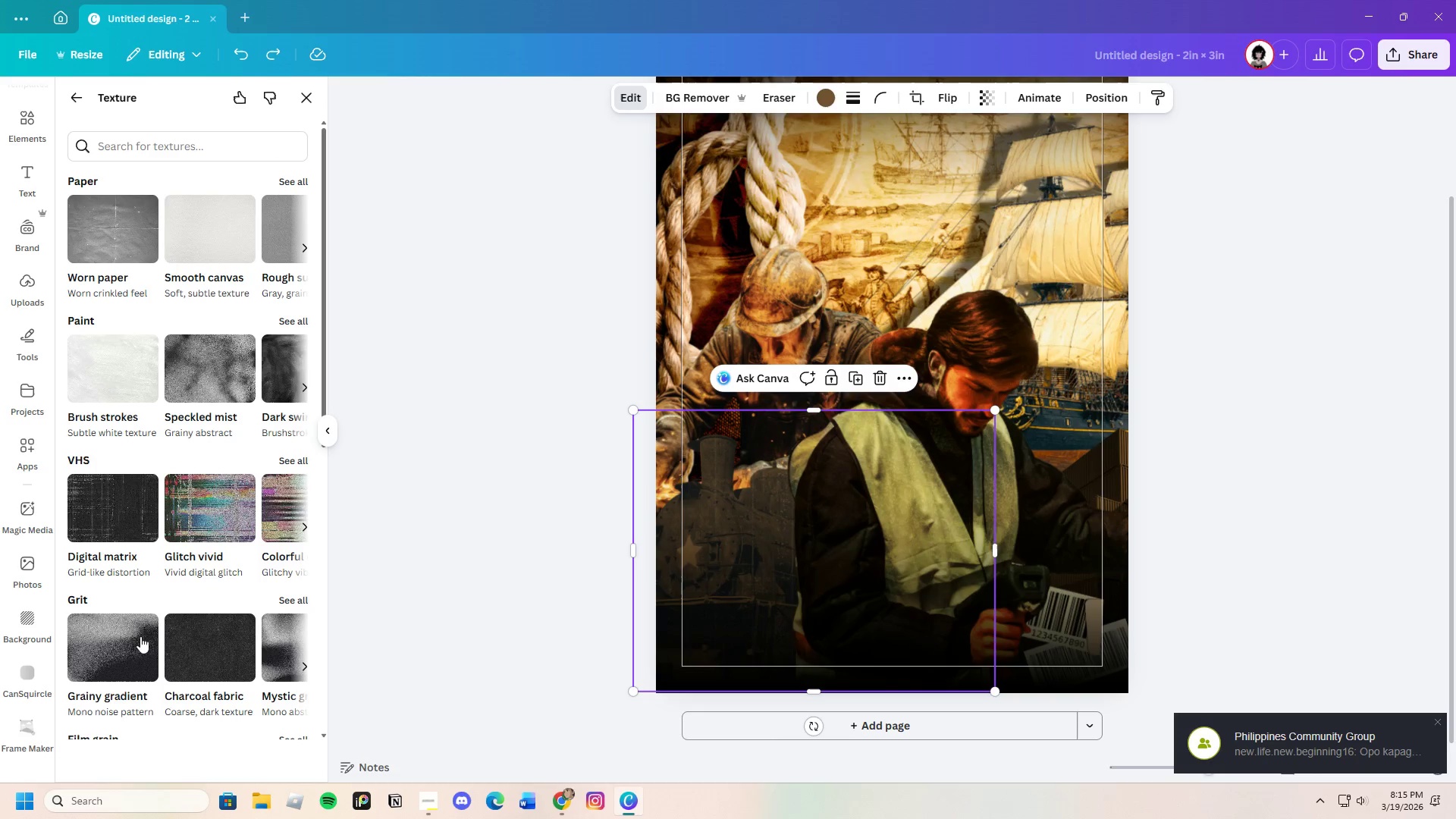 
left_click([289, 599])
 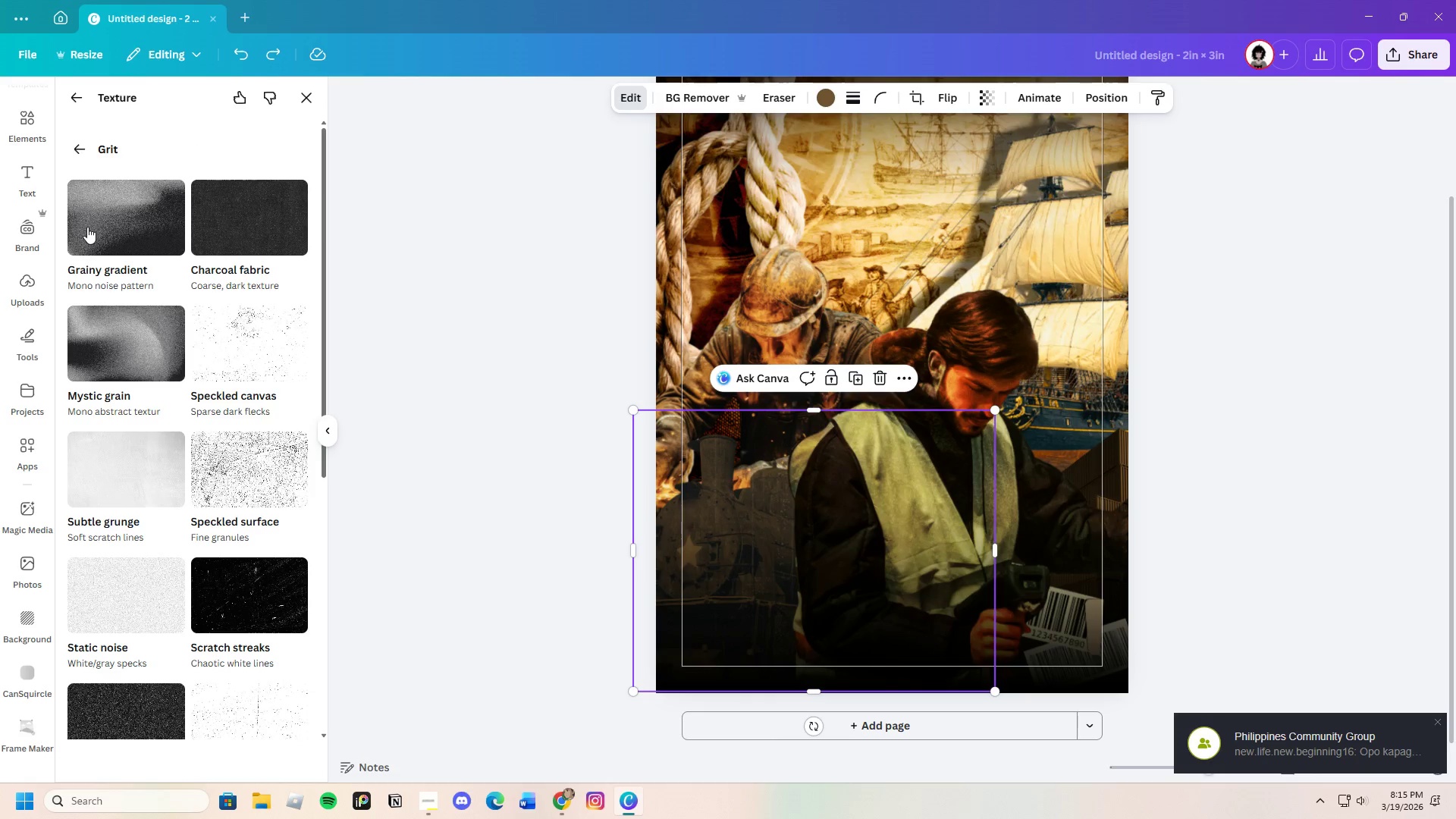 
left_click([101, 223])
 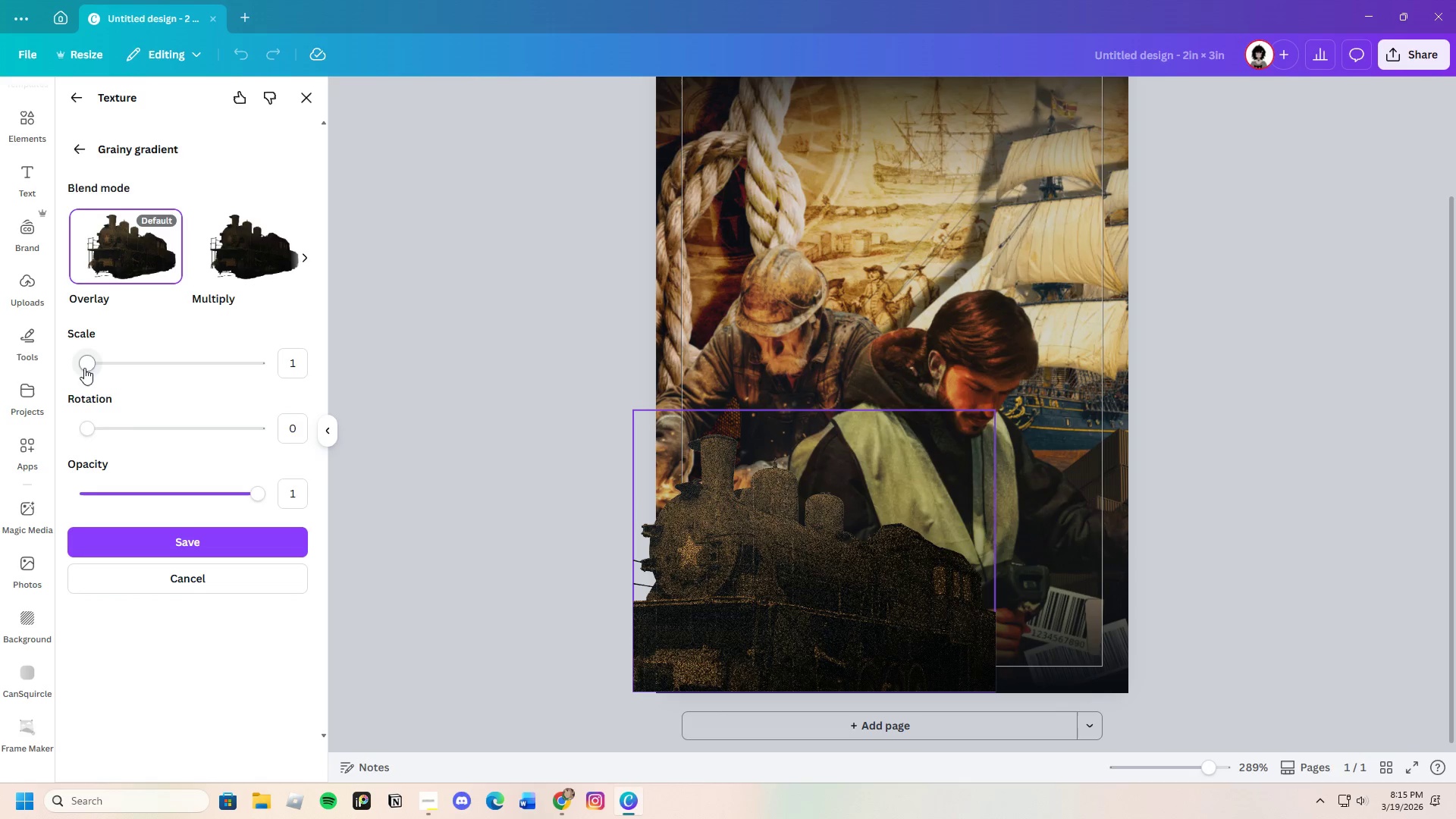 
left_click_drag(start_coordinate=[237, 490], to_coordinate=[183, 512])
 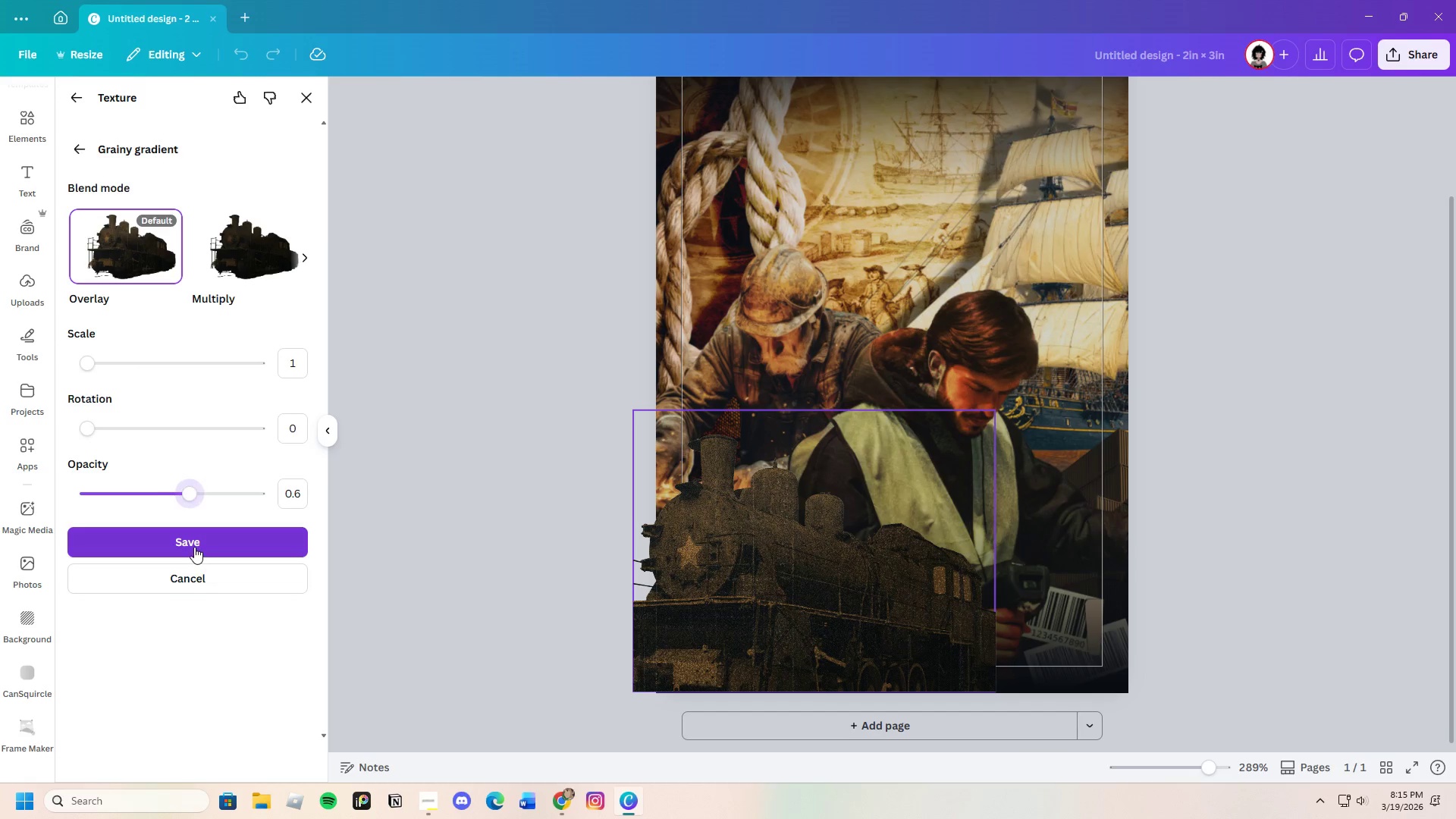 
left_click([194, 547])
 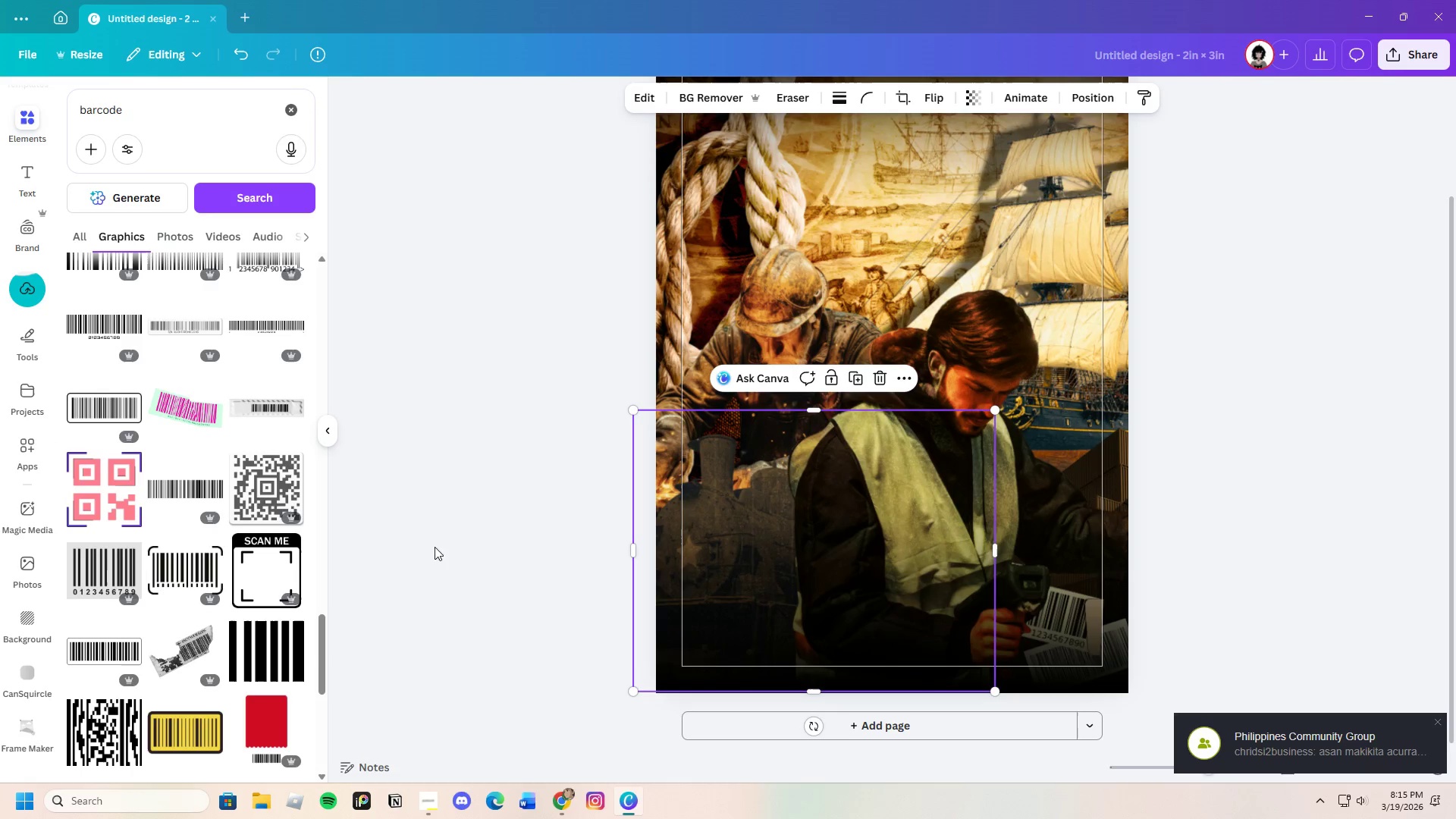 
wait(7.11)
 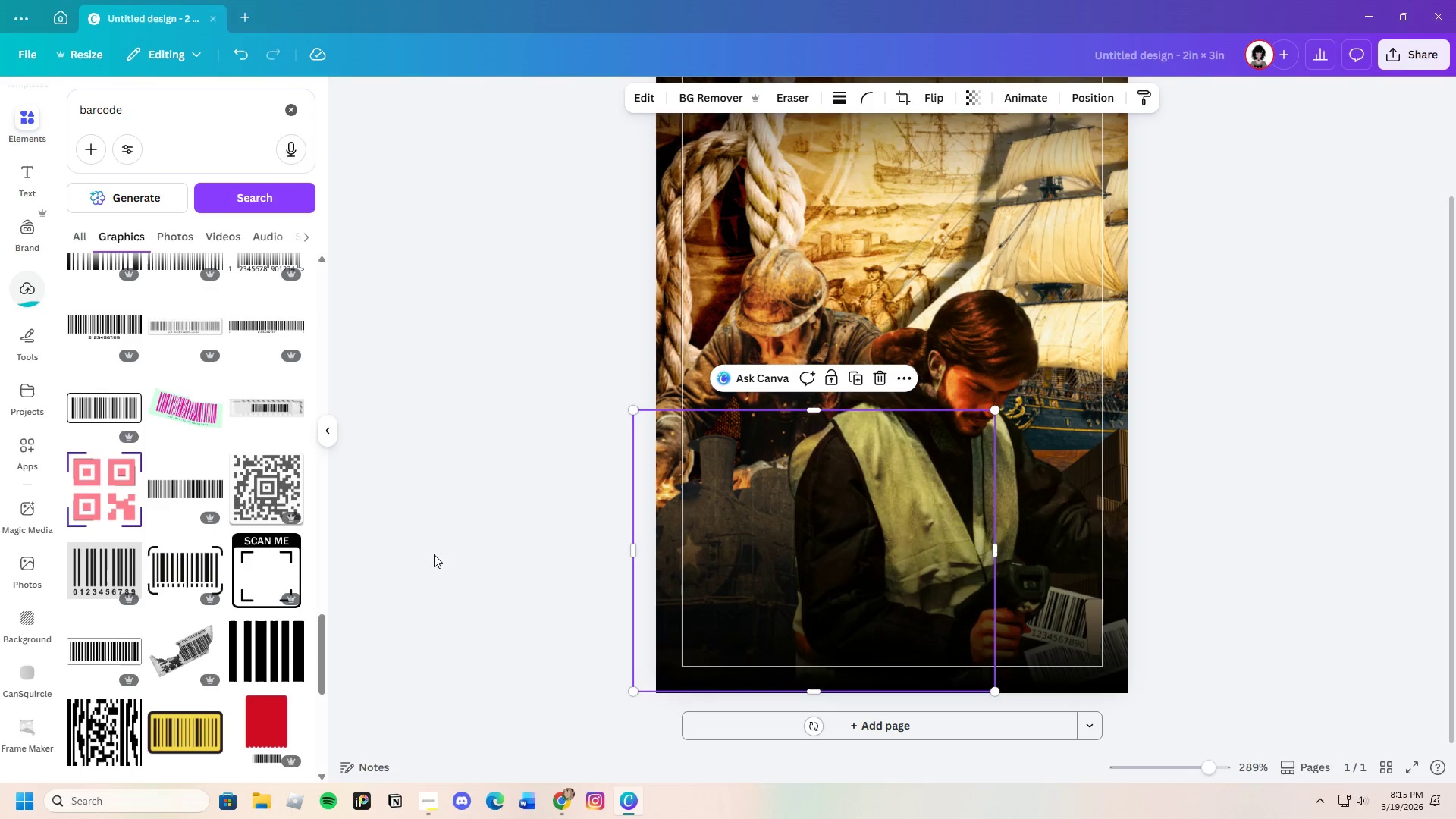 
left_click([781, 293])
 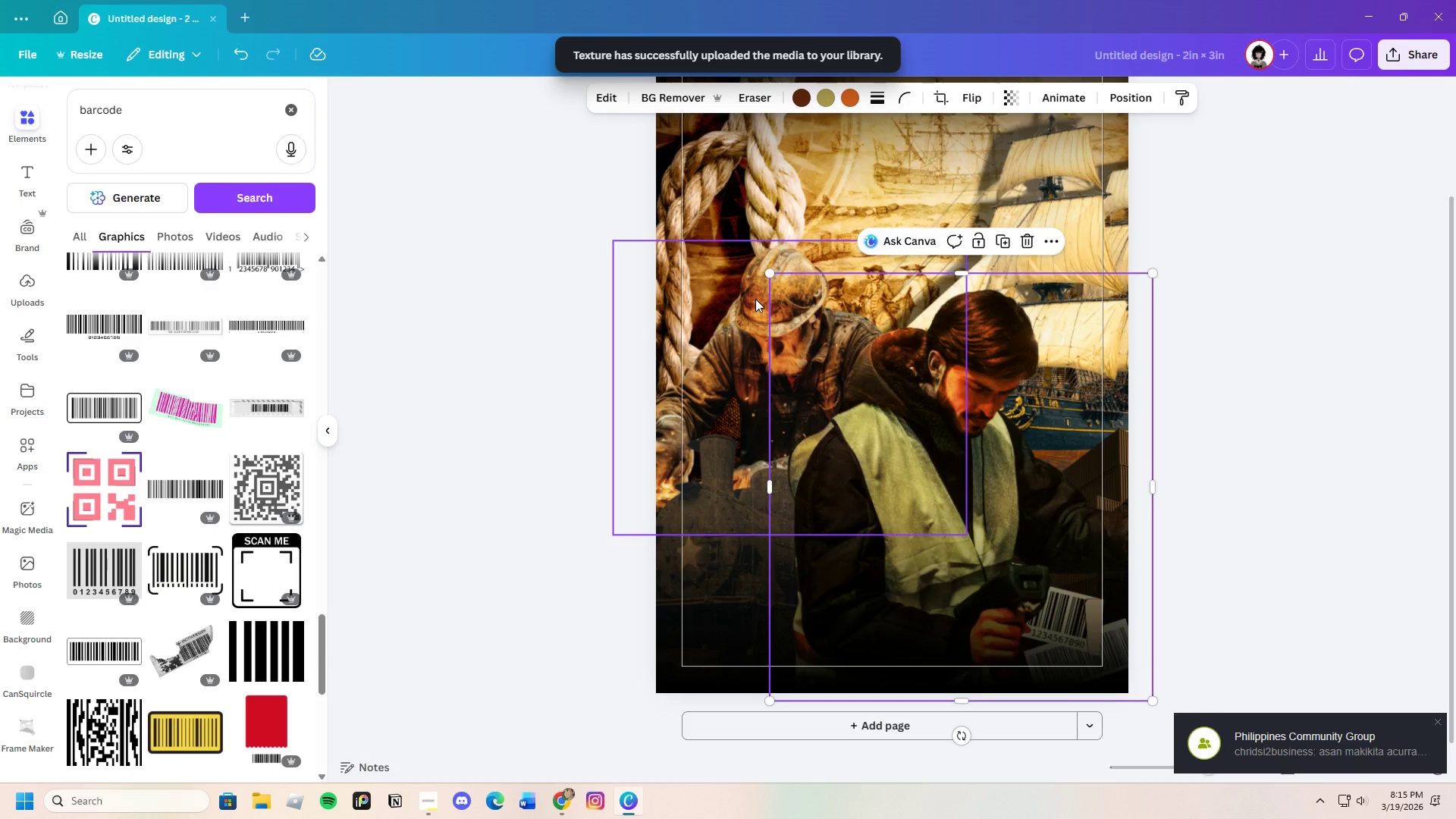 
left_click([755, 299])
 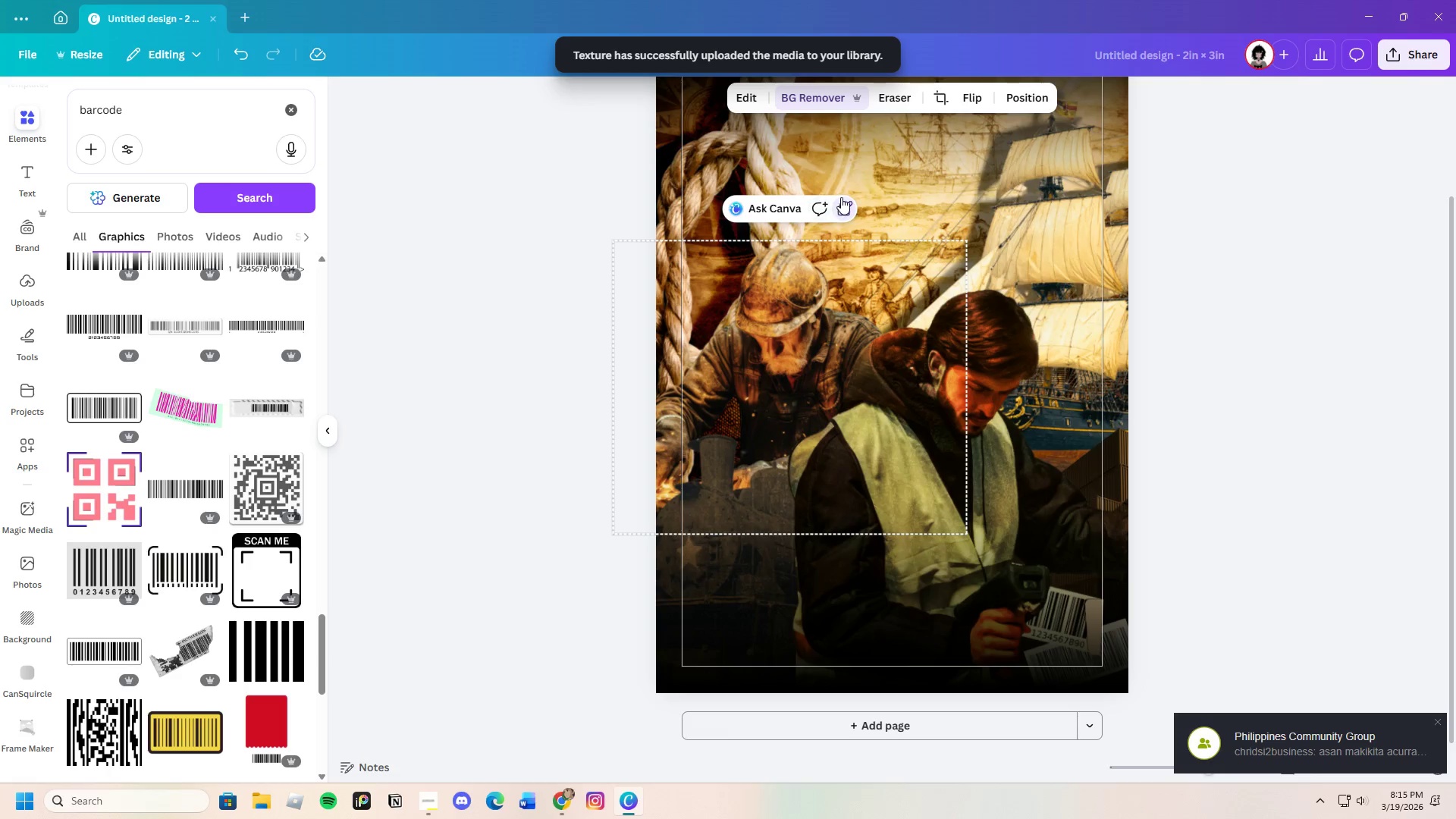 
double_click([840, 203])
 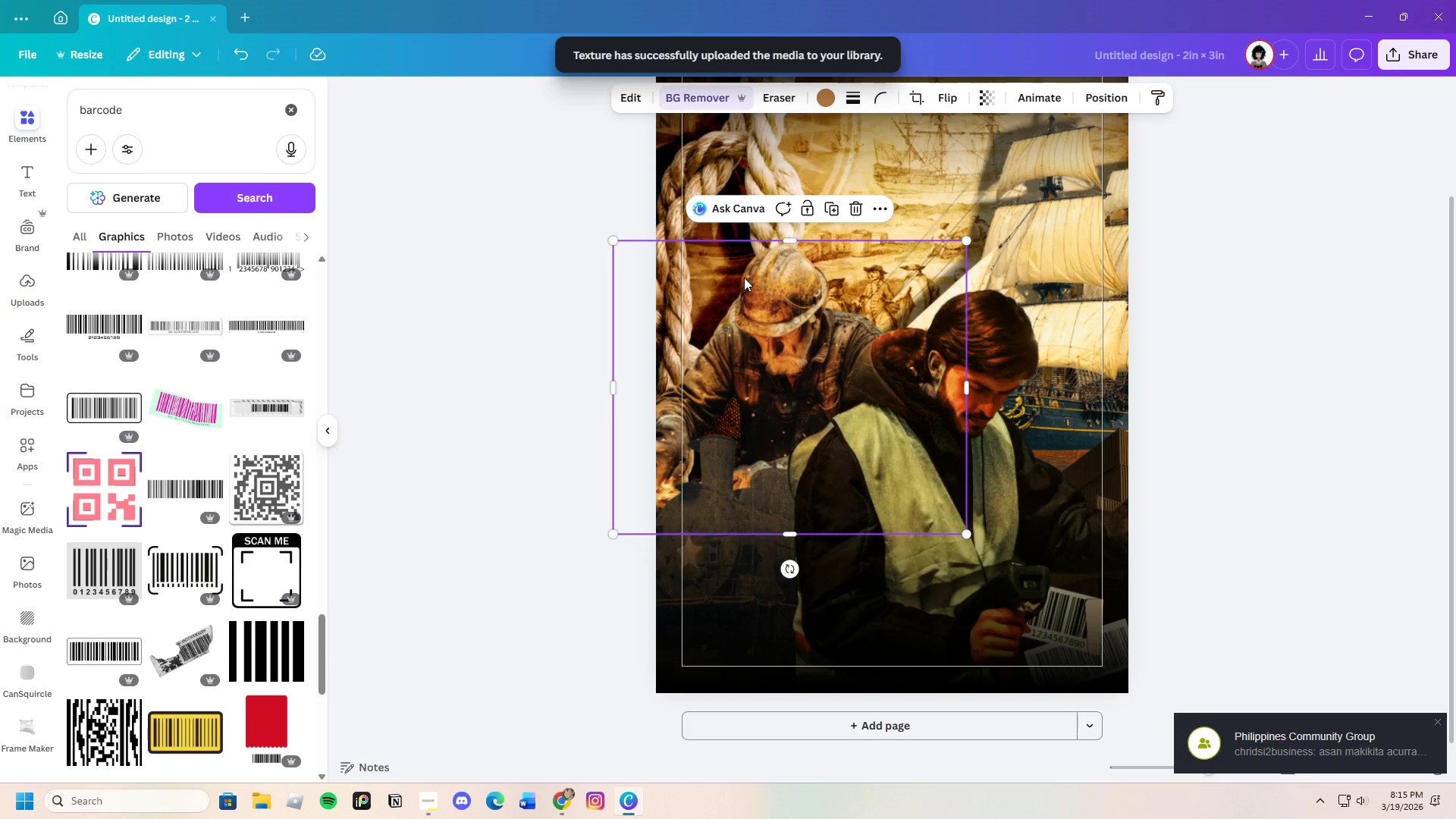 
left_click([744, 278])
 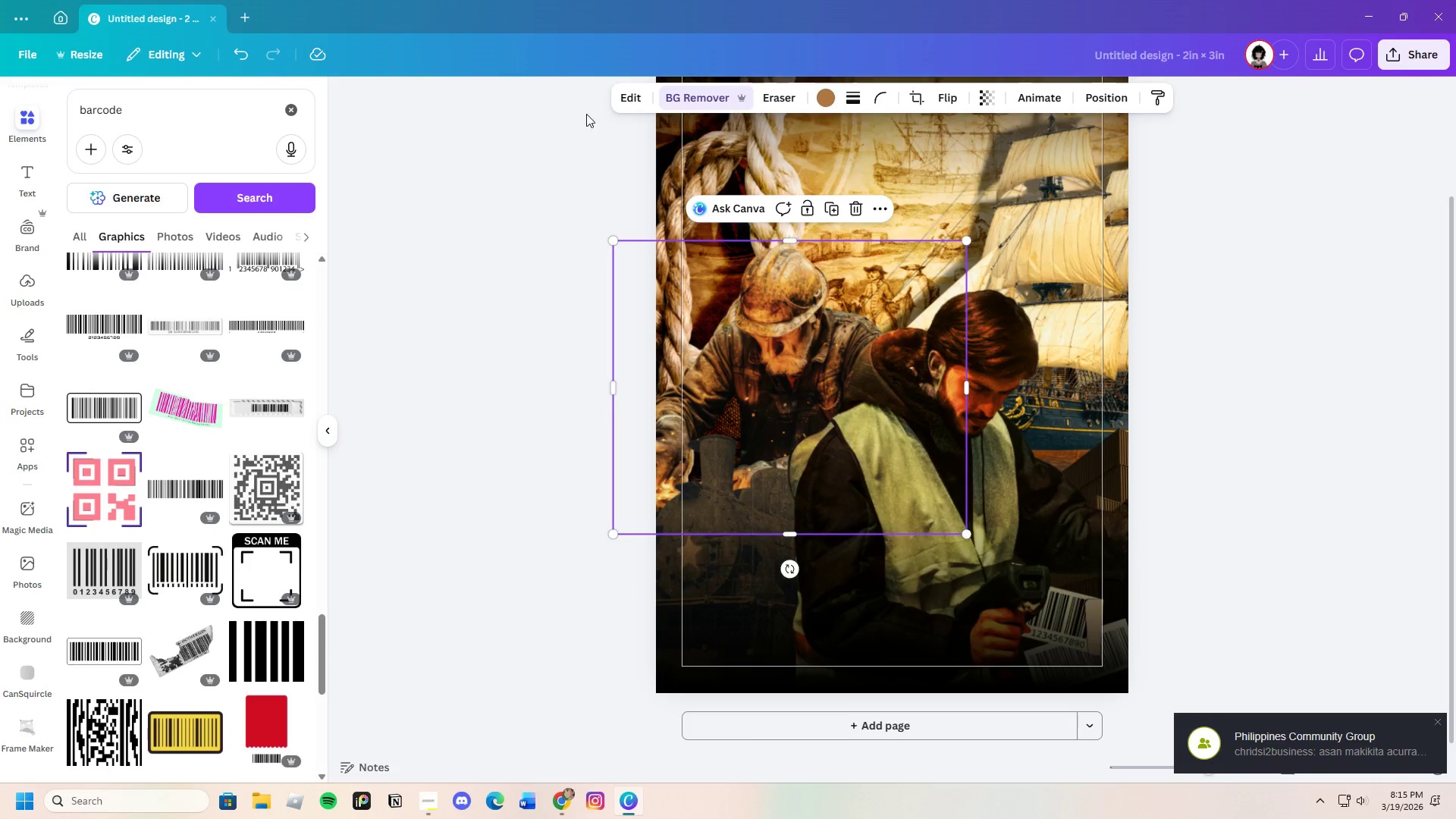 
left_click([625, 91])
 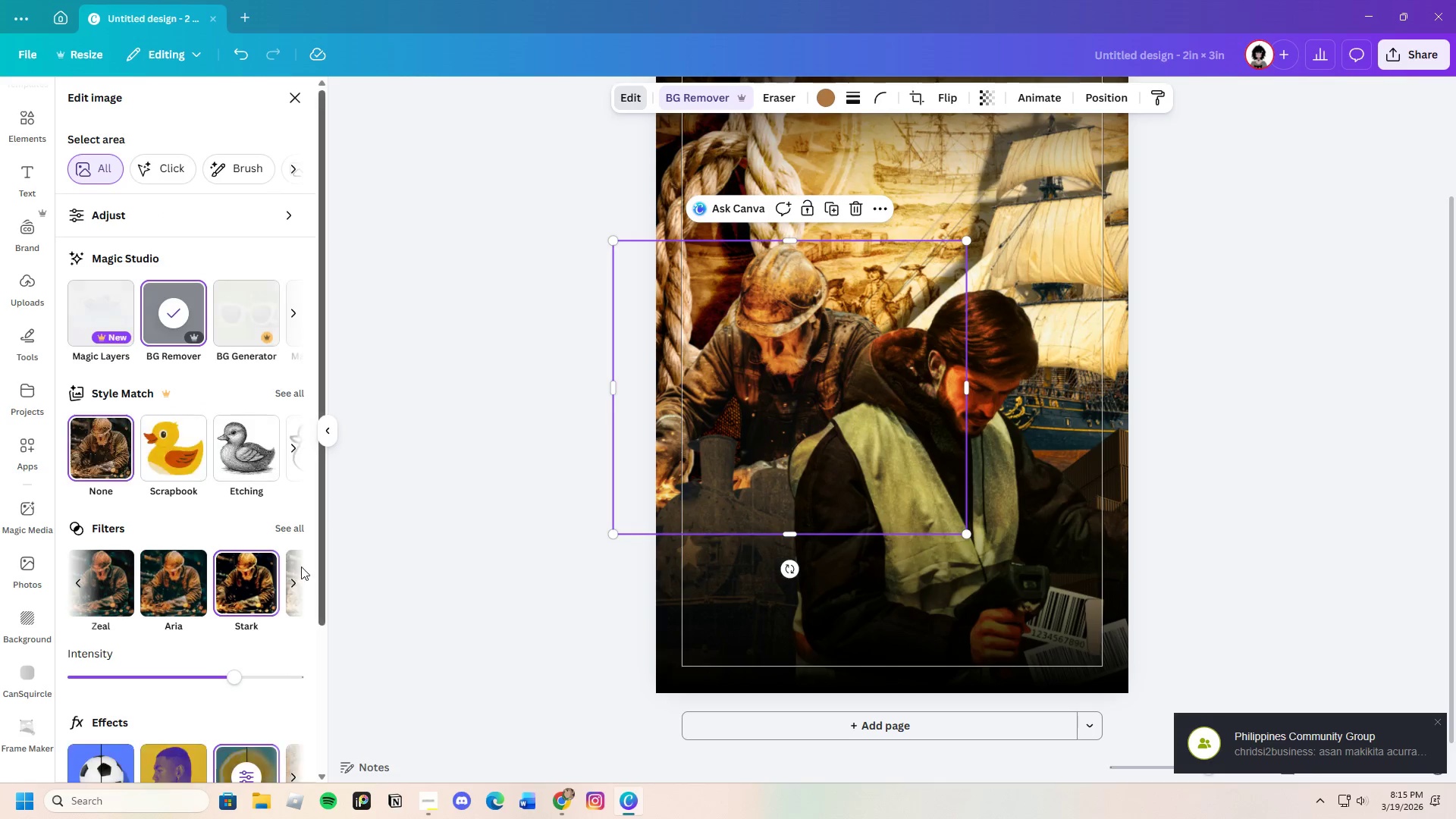 
scroll: coordinate [211, 676], scroll_direction: down, amount: 8.0
 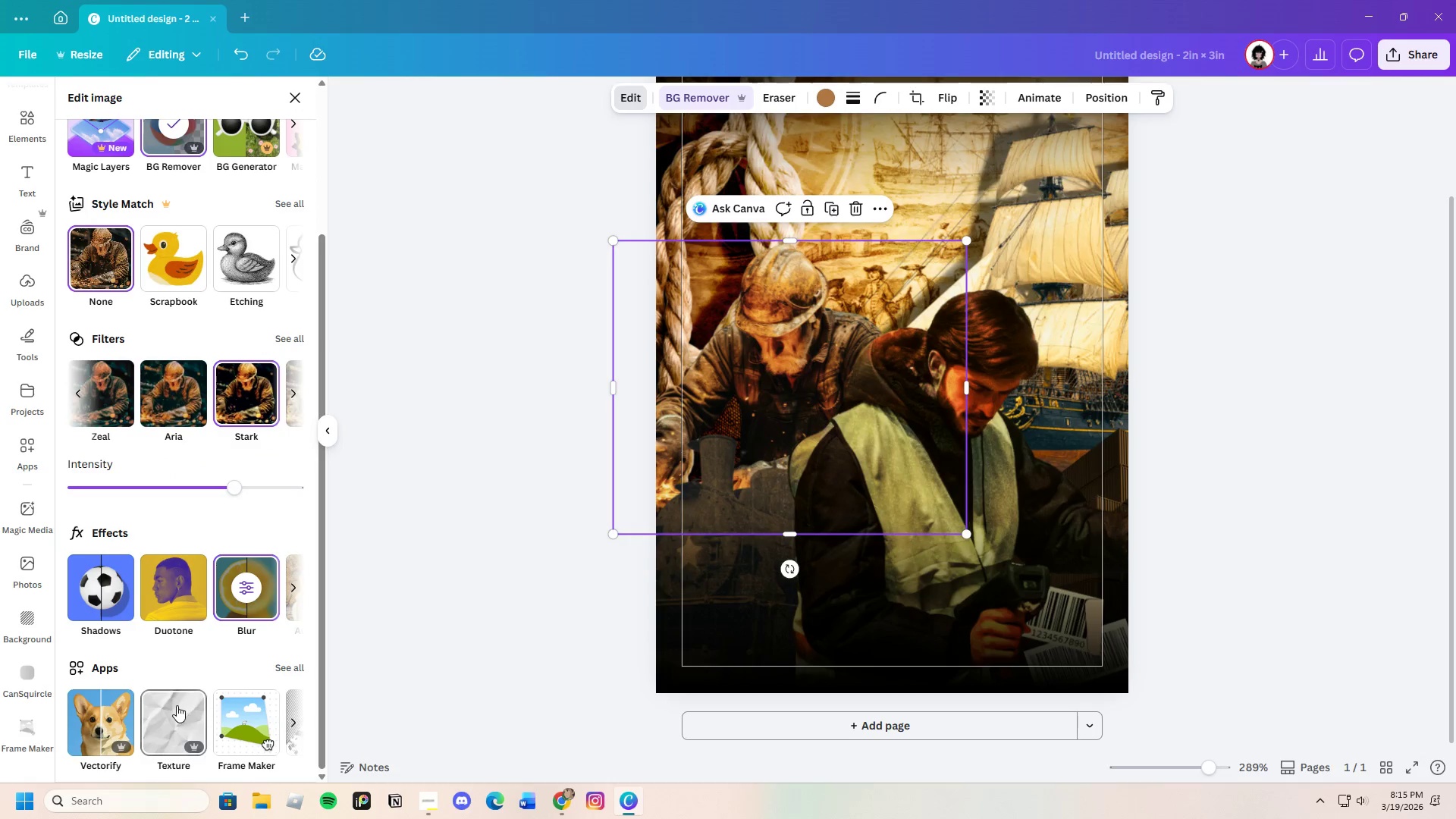 
left_click([176, 705])
 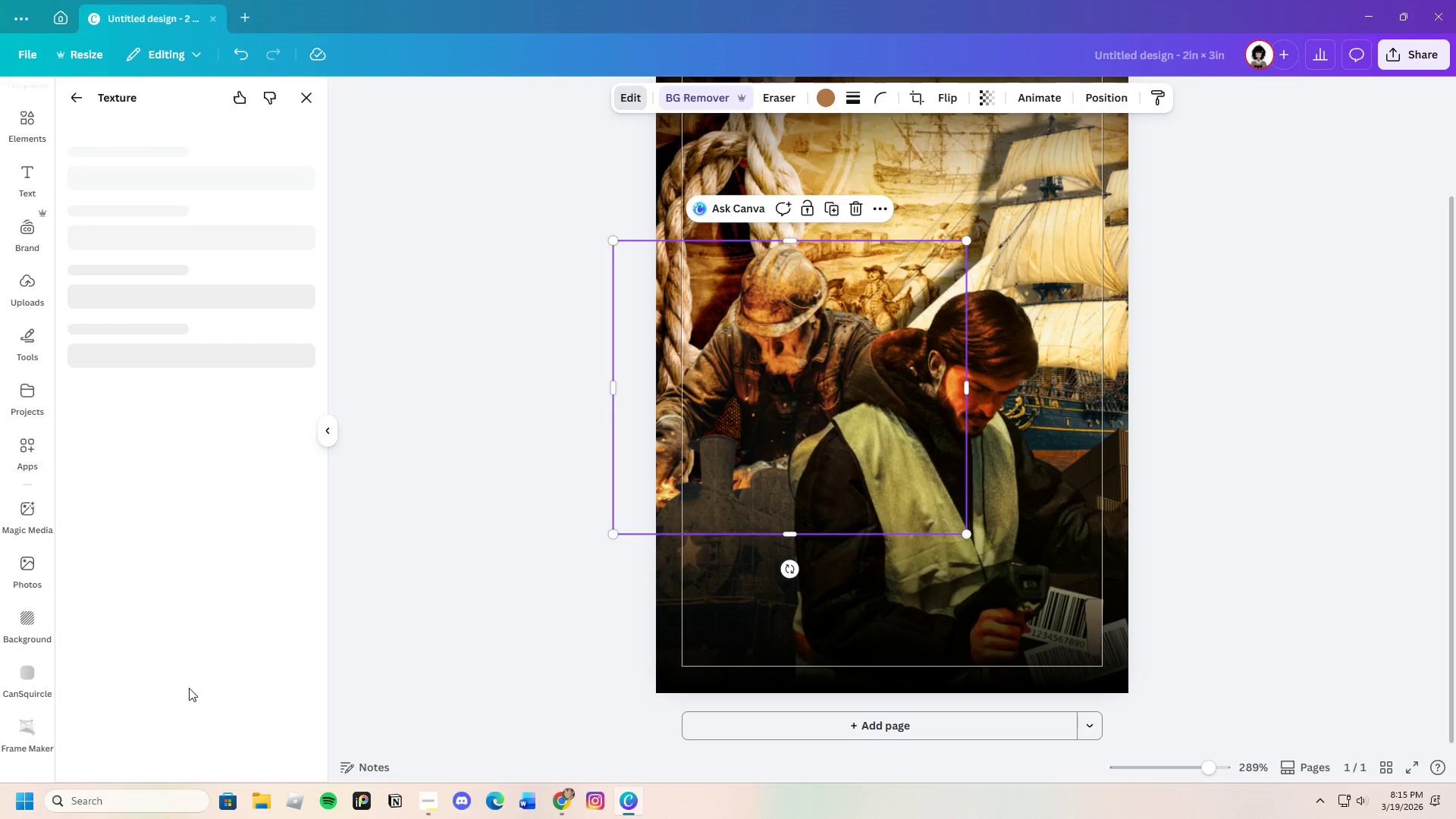 
mouse_move([180, 613])
 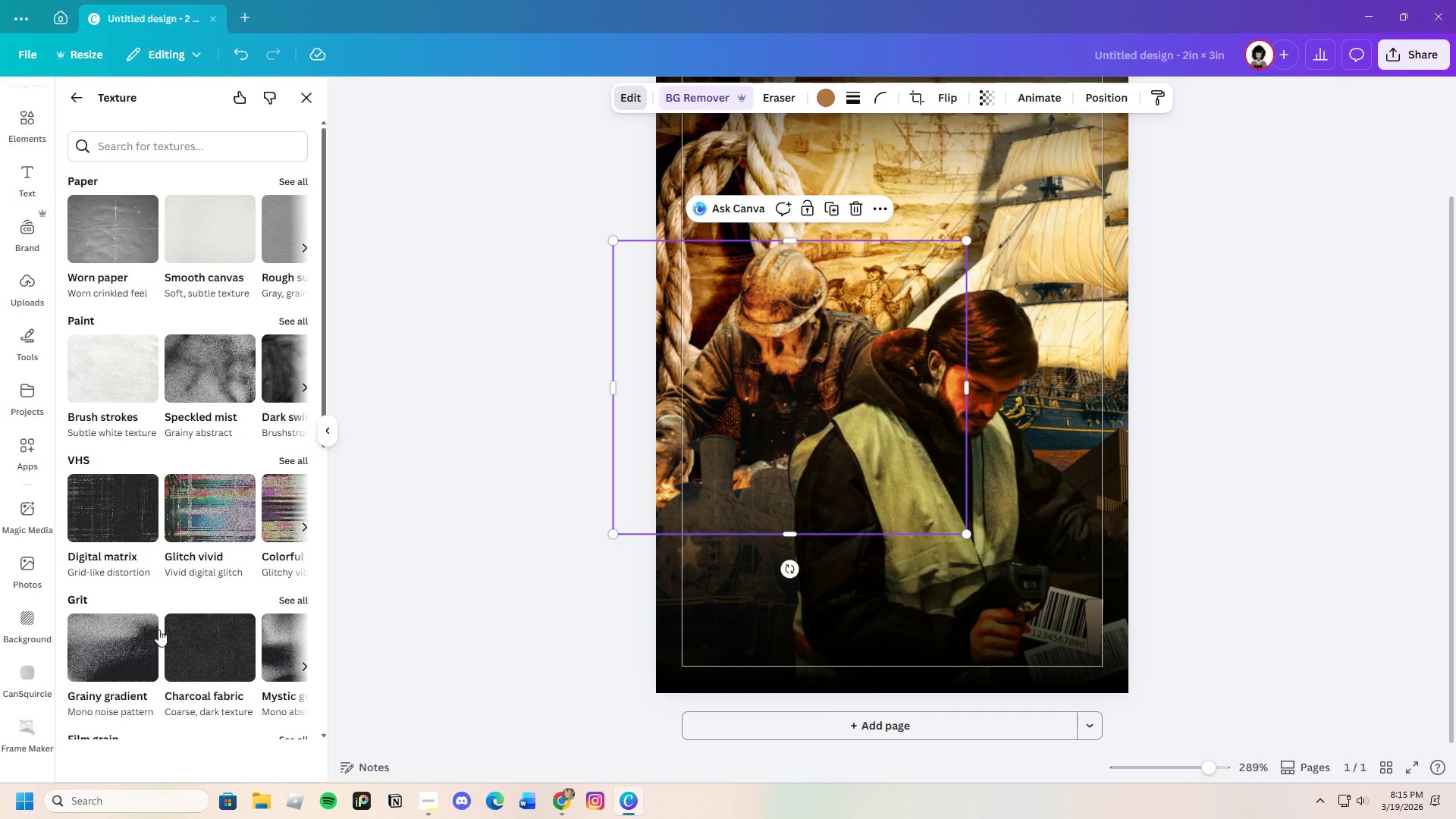 
left_click([117, 637])
 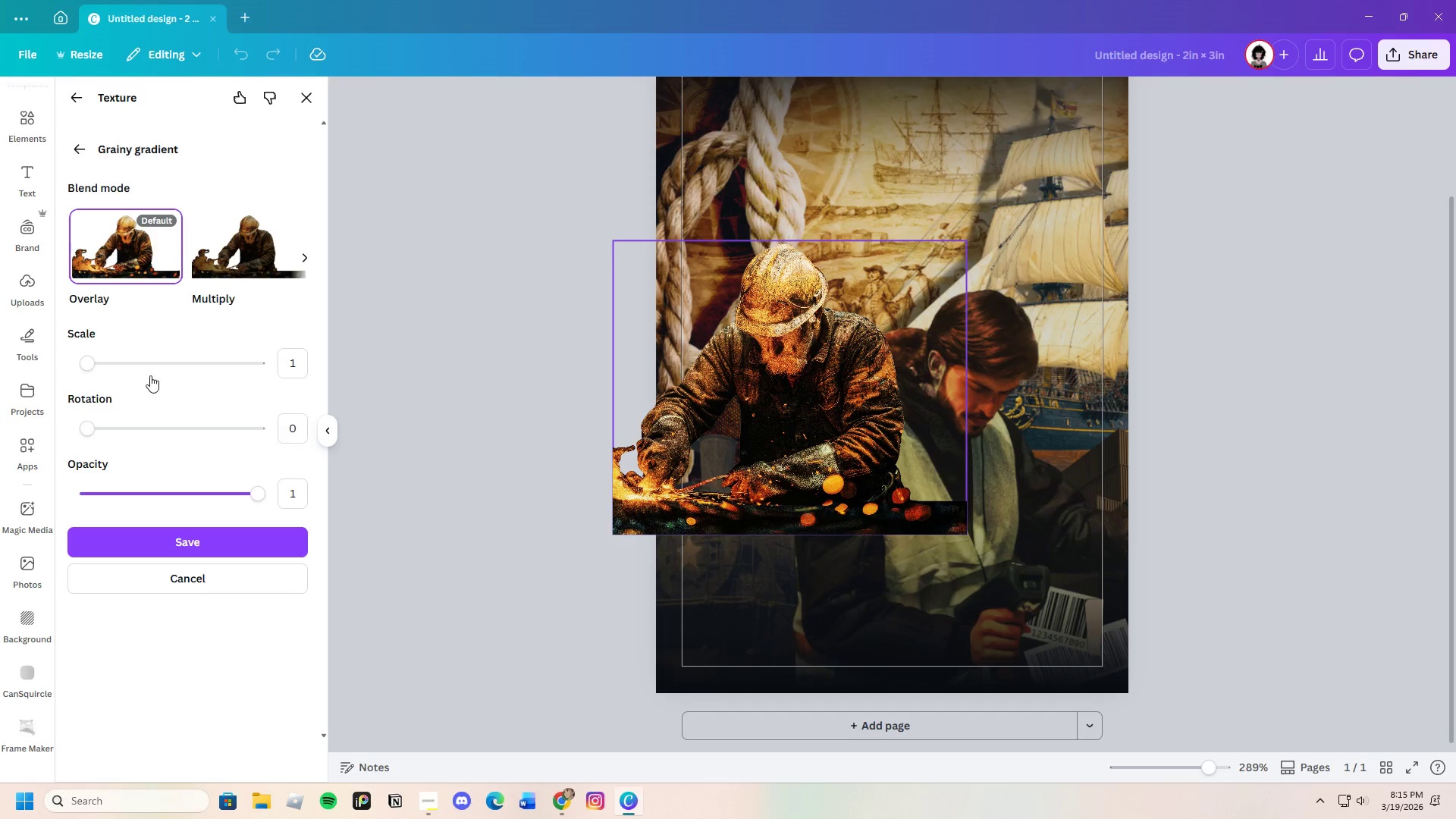 
left_click_drag(start_coordinate=[250, 497], to_coordinate=[135, 515])
 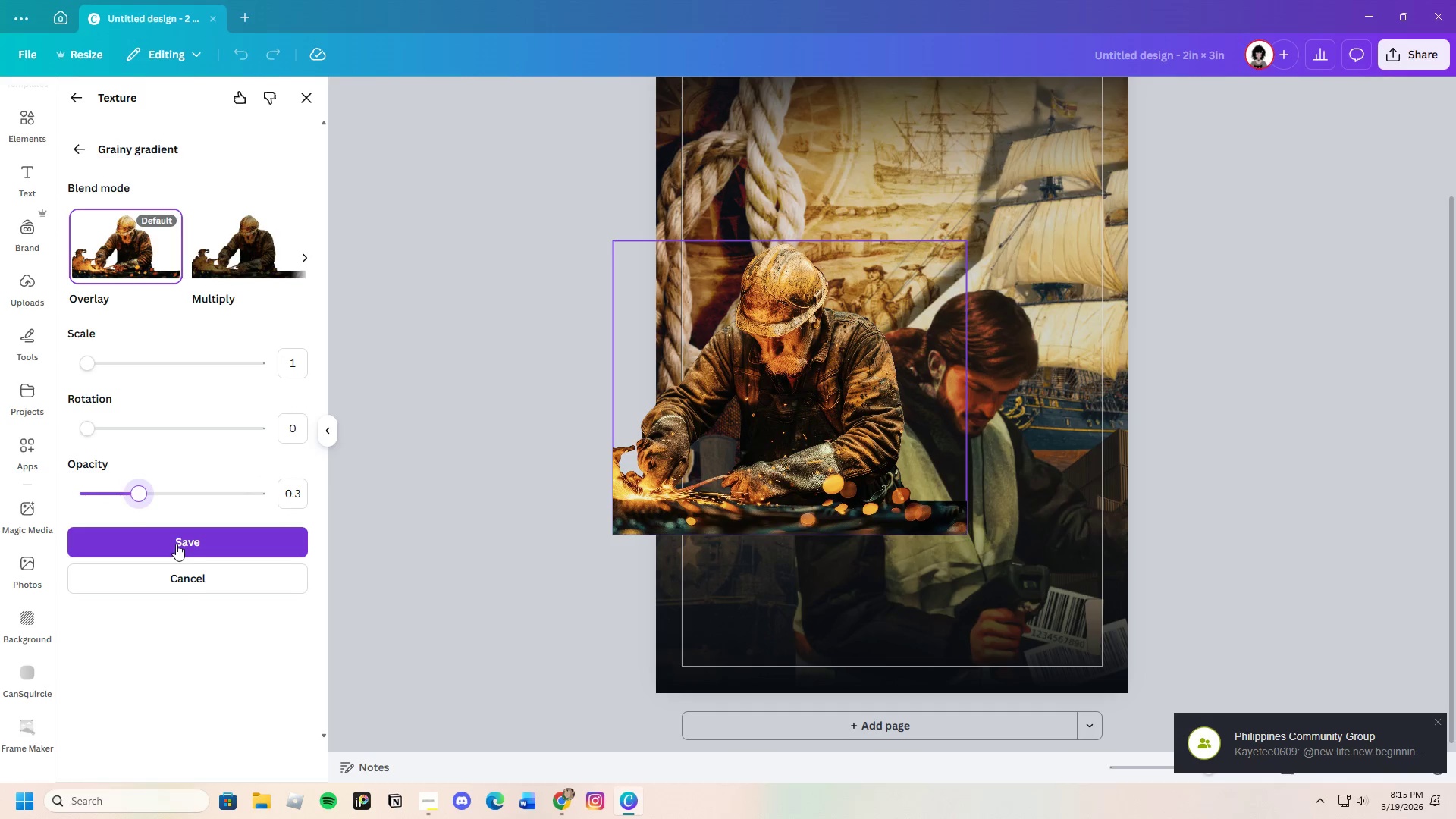 
left_click([176, 543])
 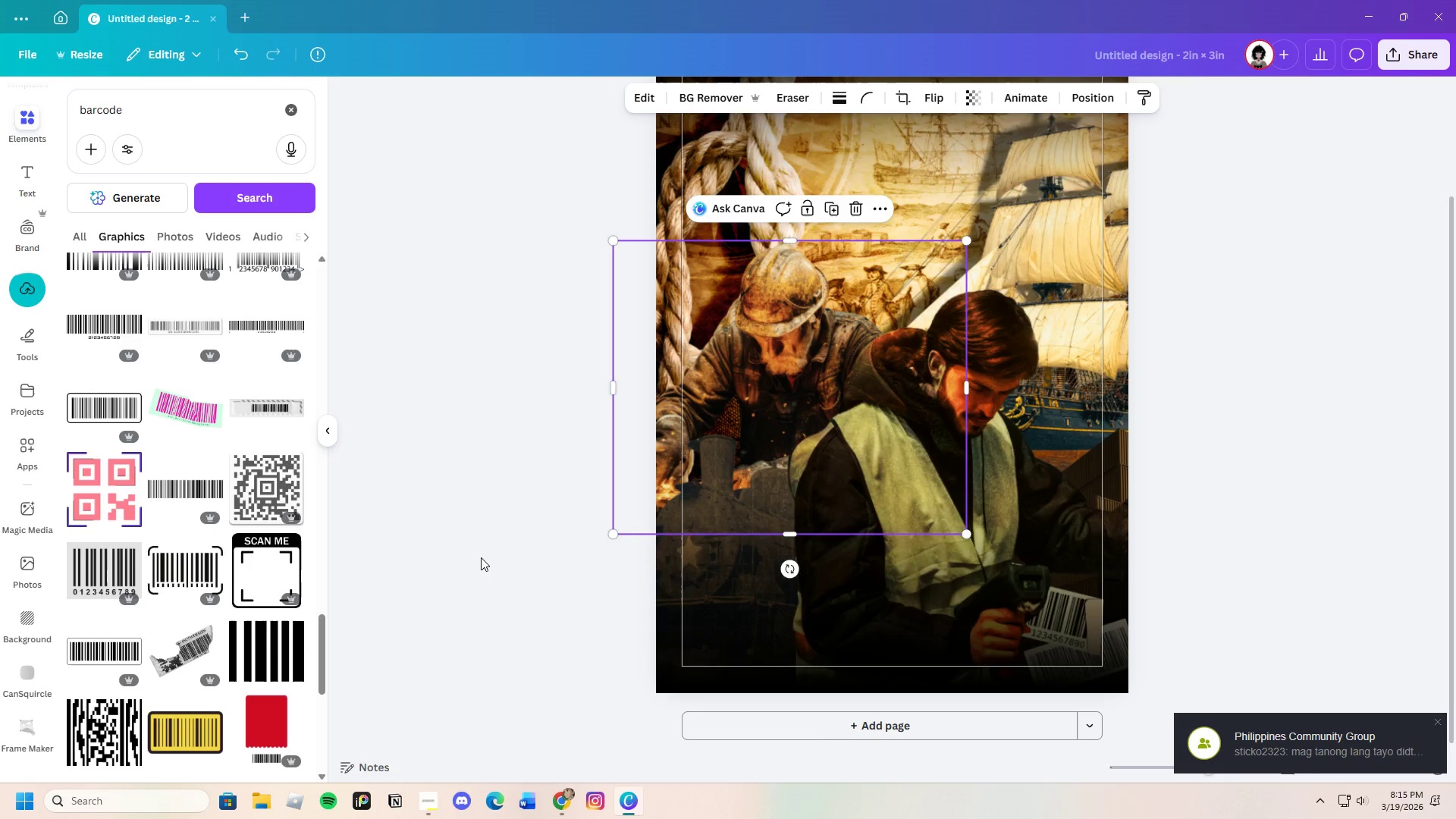 
wait(6.56)
 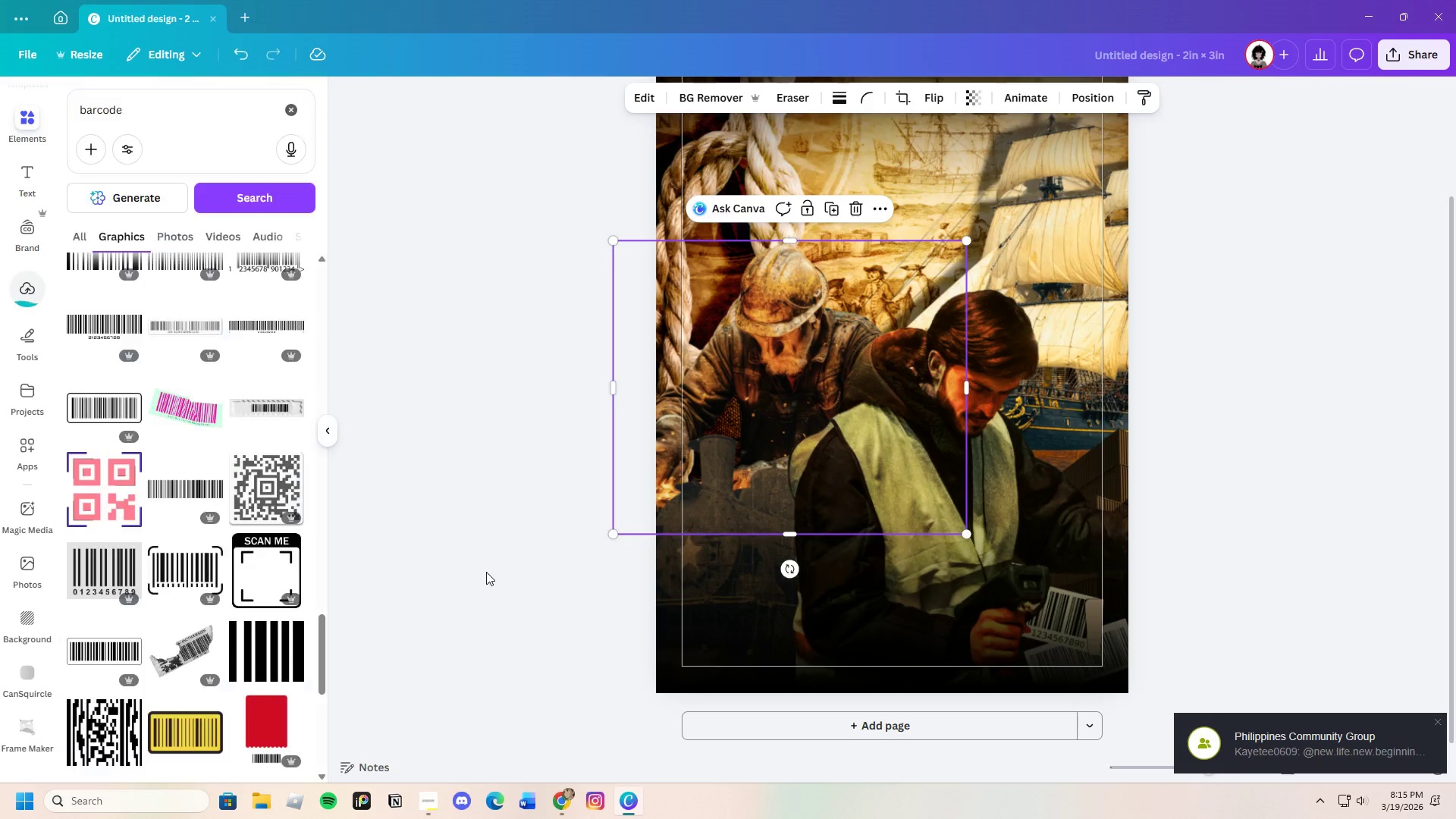 
left_click([1082, 227])
 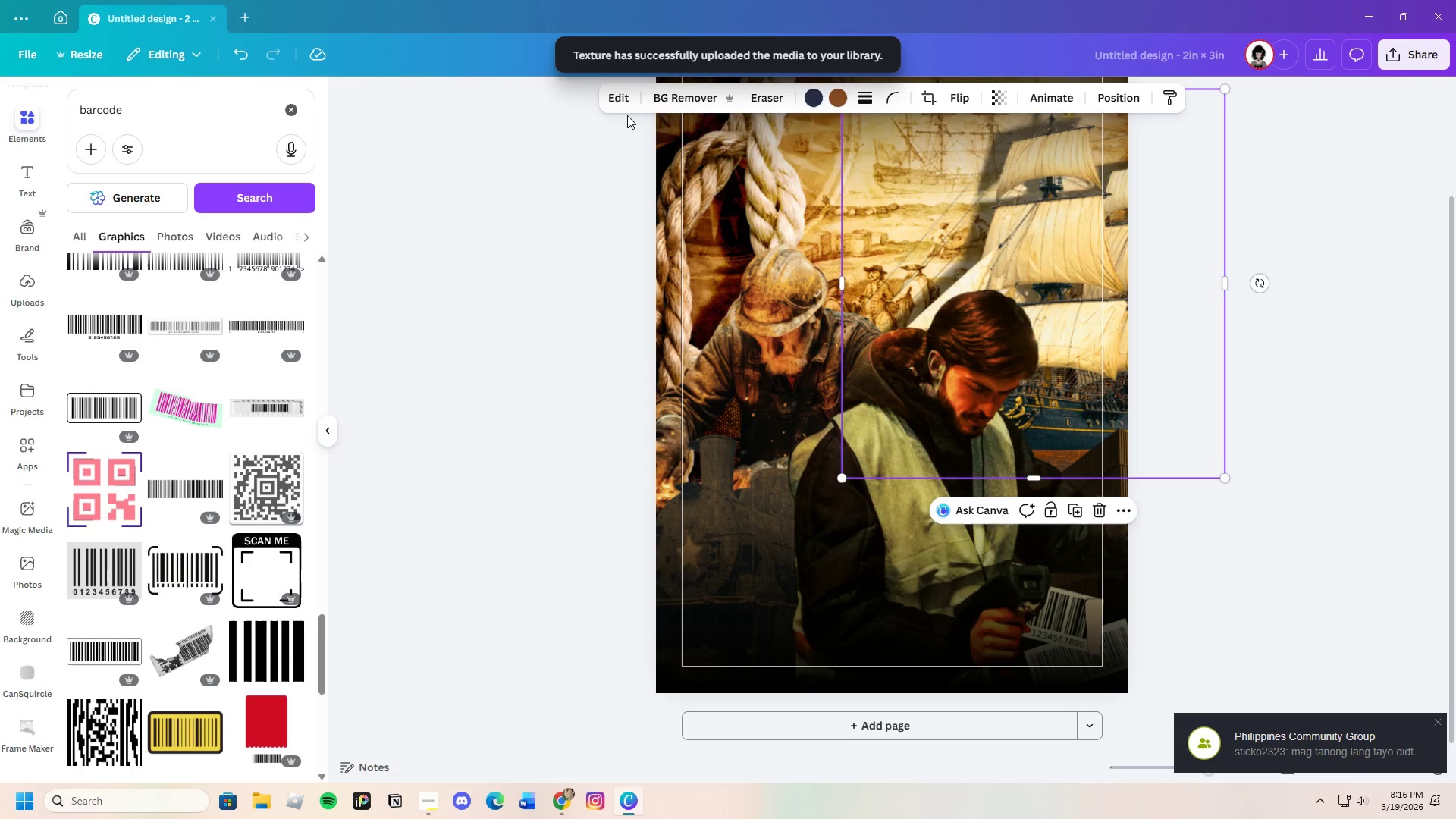 
left_click([612, 99])
 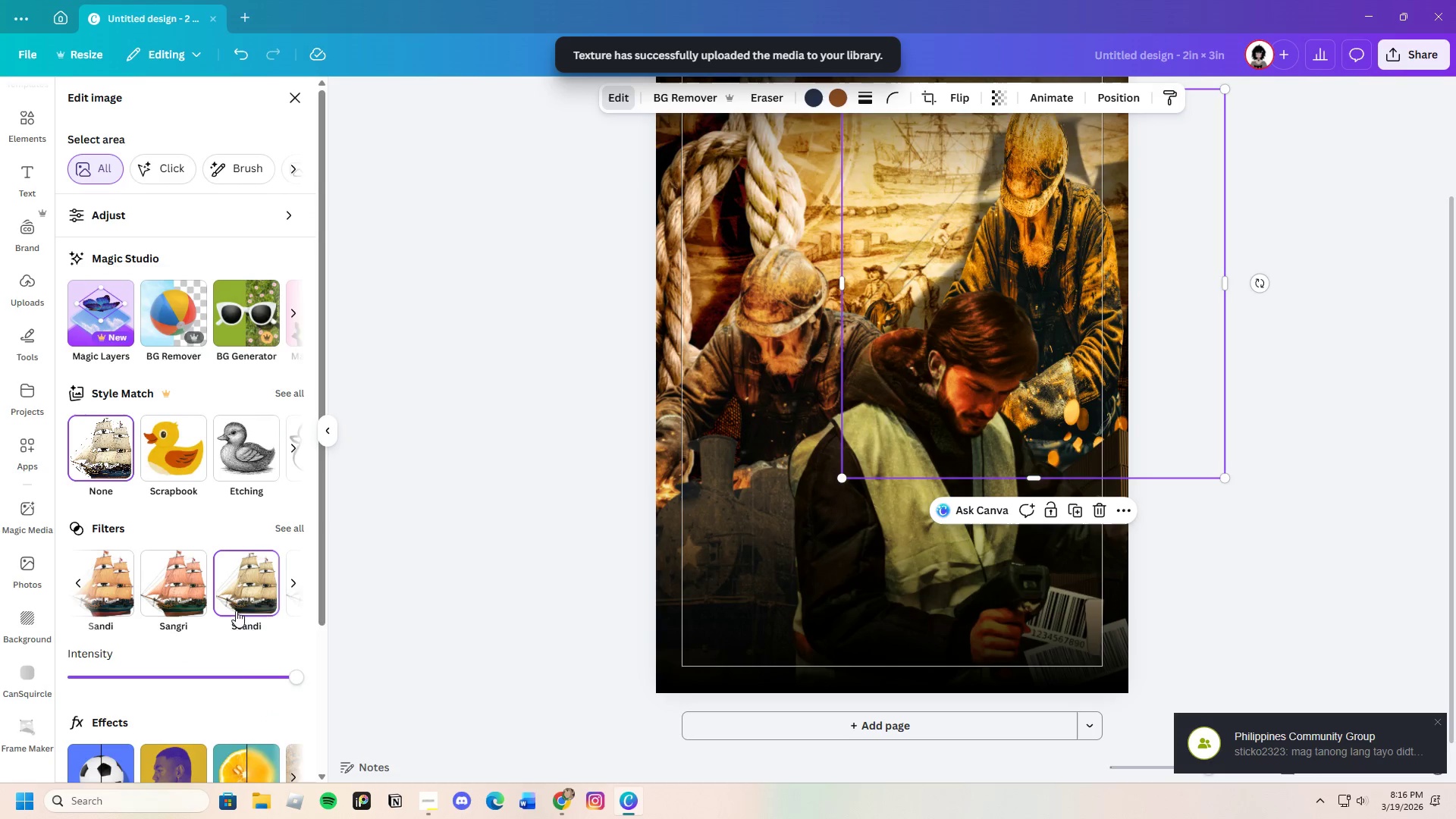 
scroll: coordinate [244, 675], scroll_direction: down, amount: 4.0
 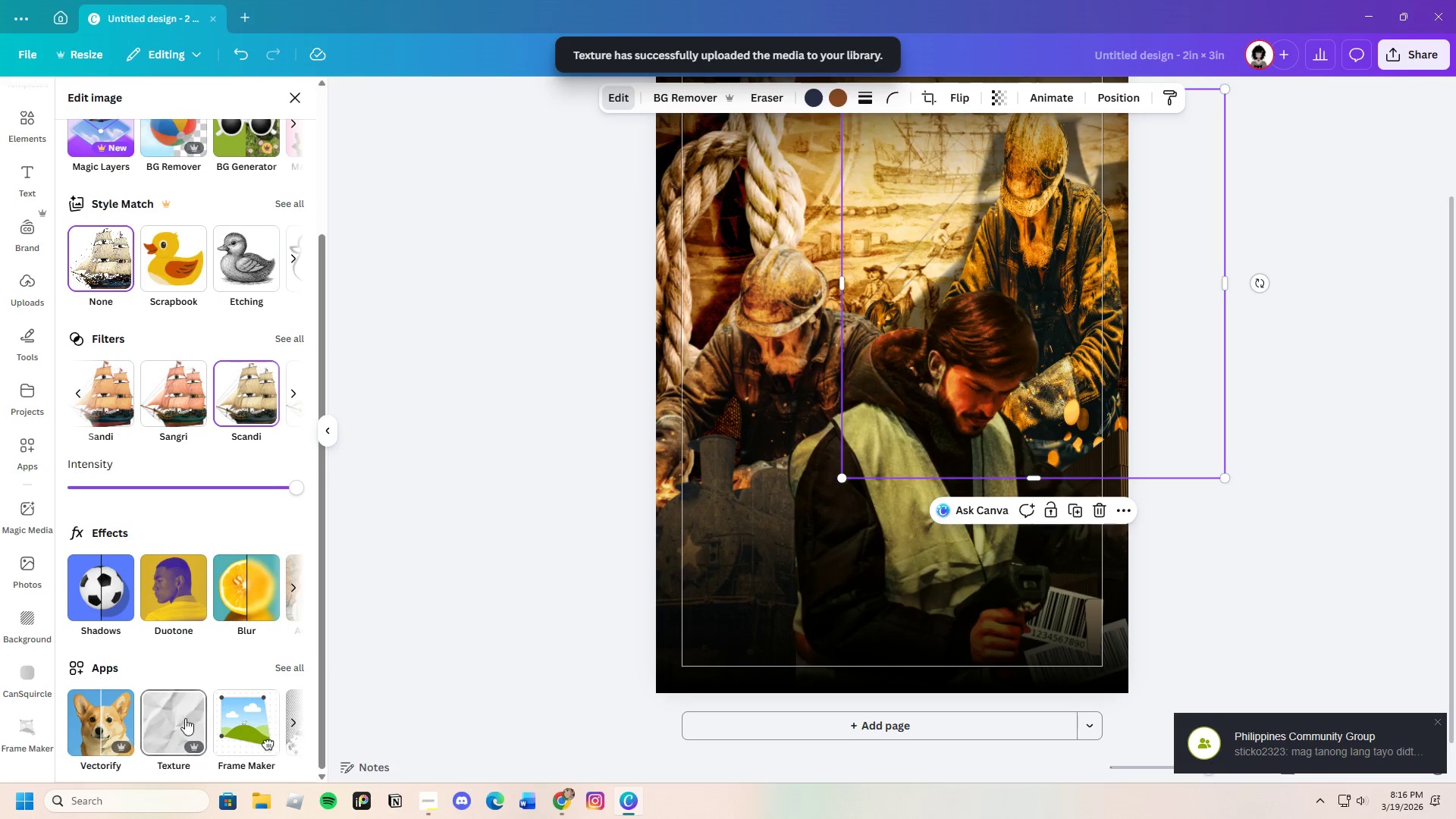 
left_click([172, 726])
 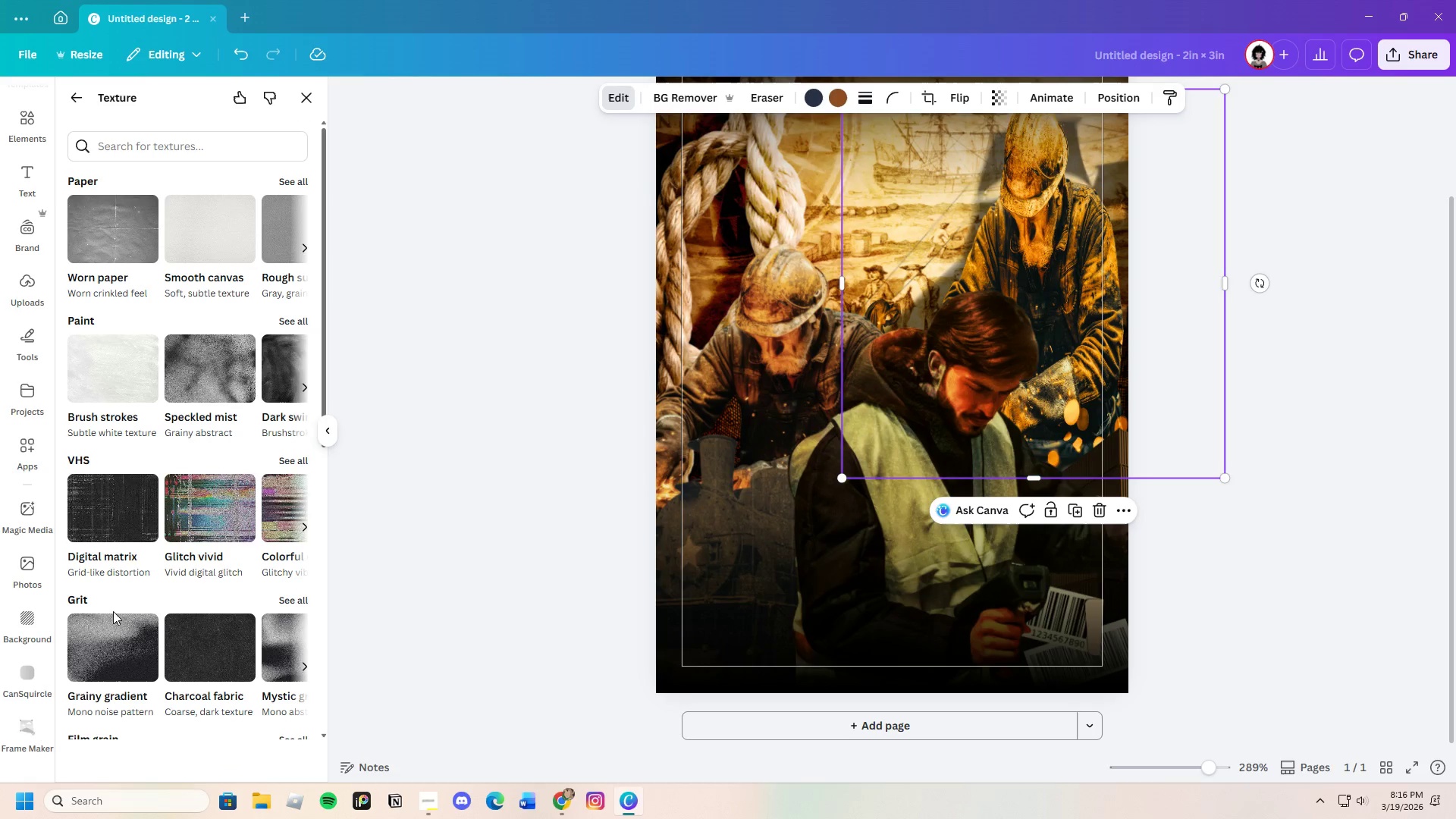 
left_click([104, 633])
 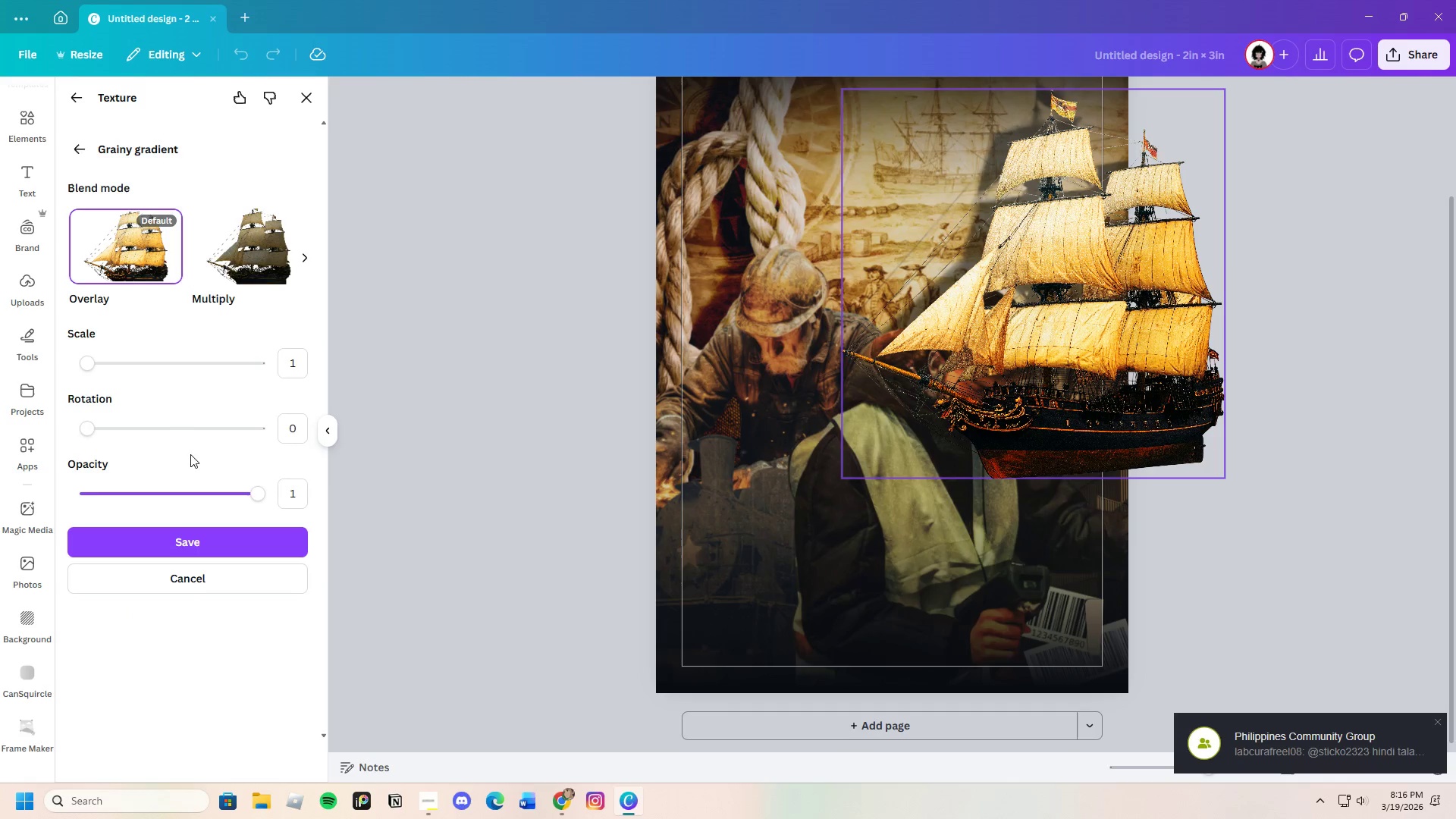 
left_click_drag(start_coordinate=[246, 491], to_coordinate=[196, 508])
 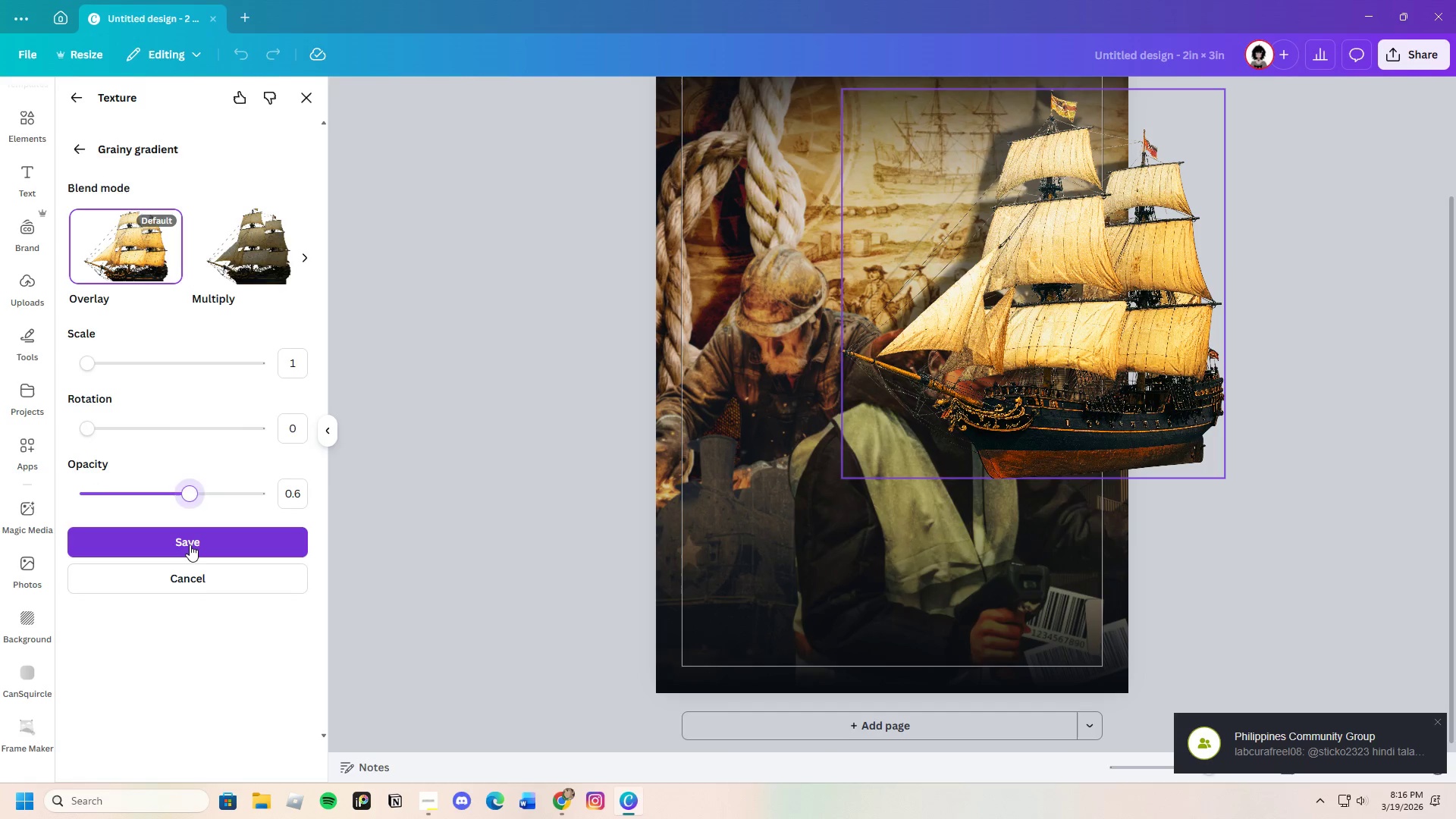 
left_click([190, 544])
 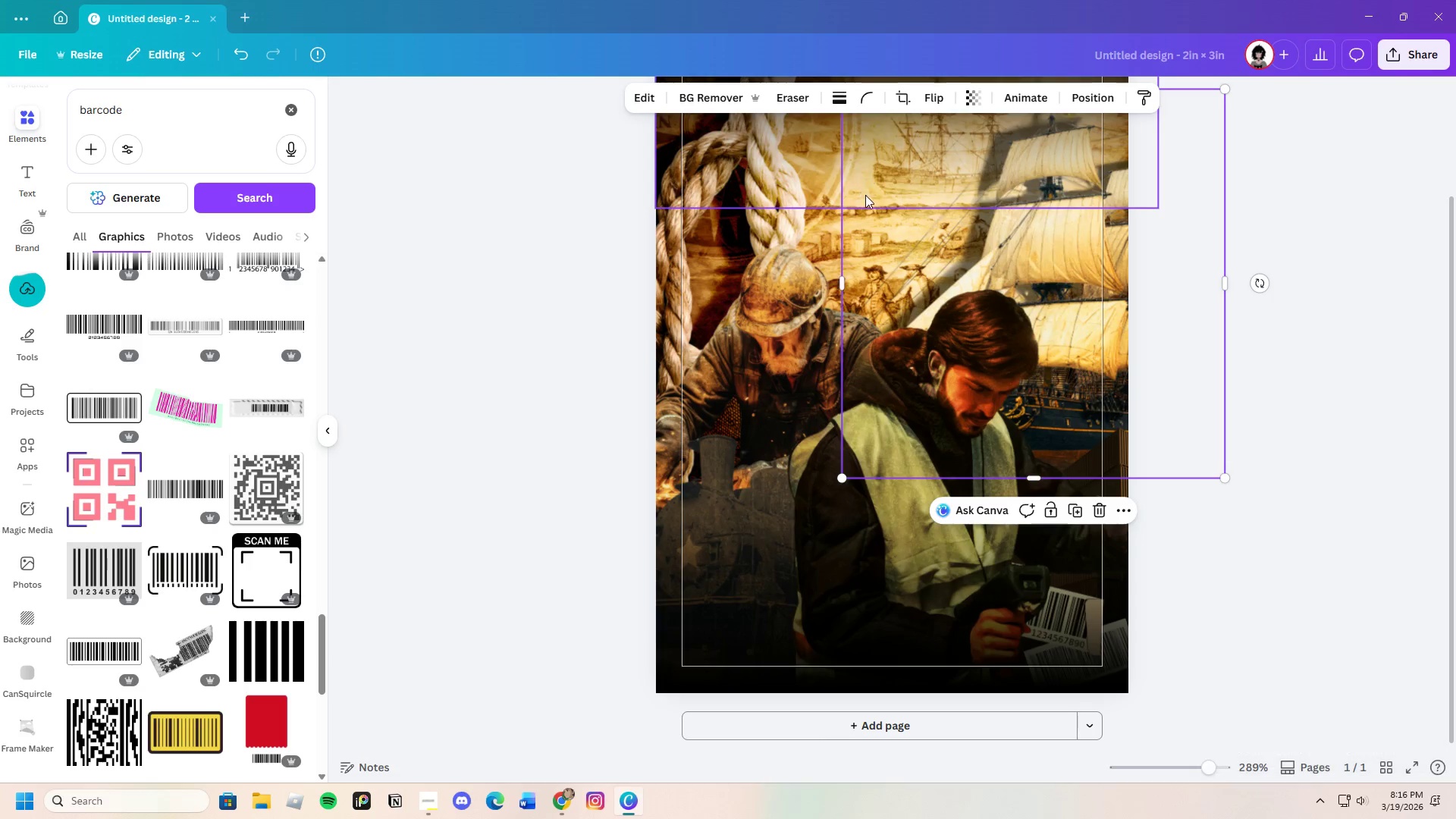 
wait(7.11)
 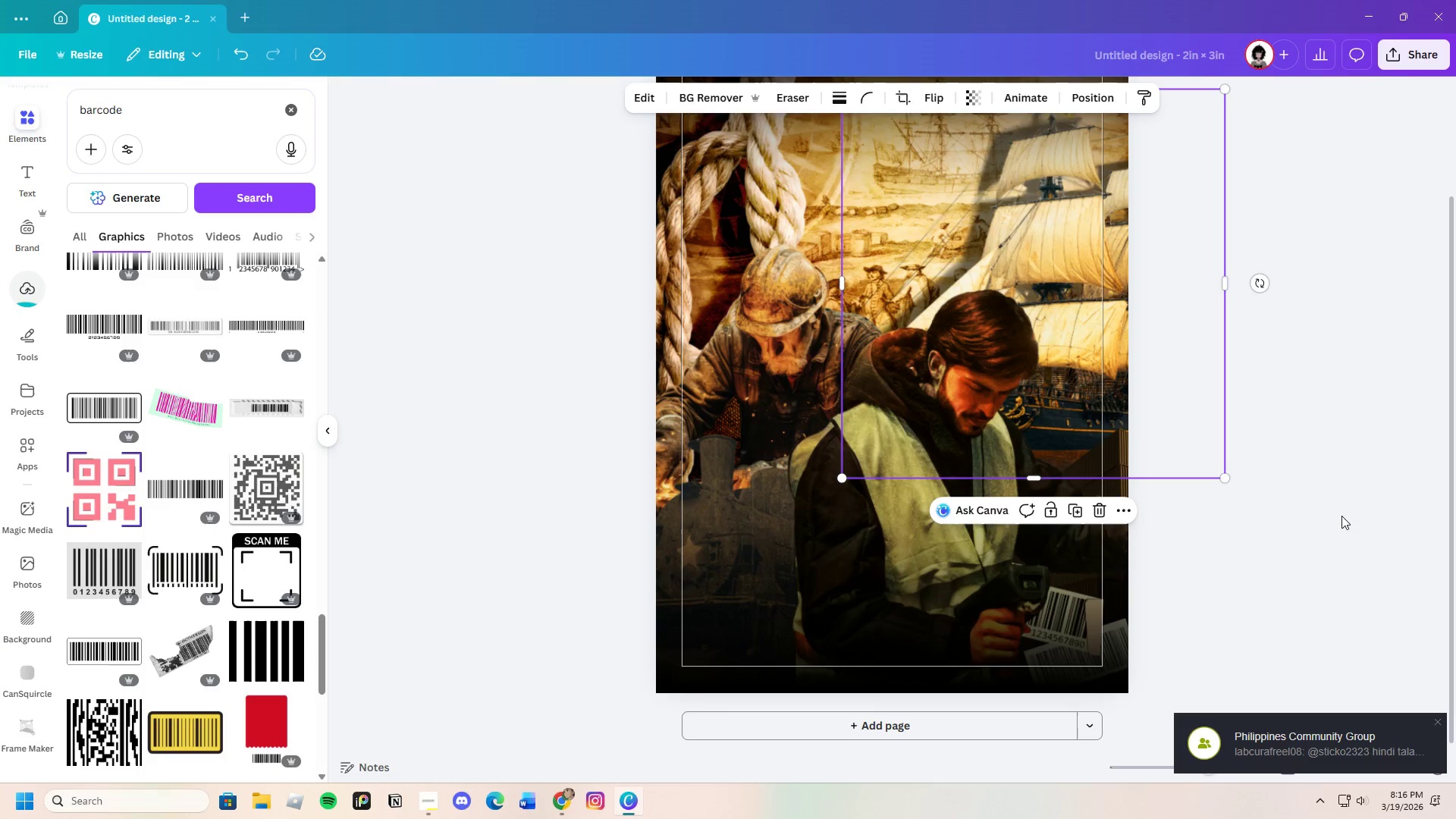 
left_click([1083, 95])
 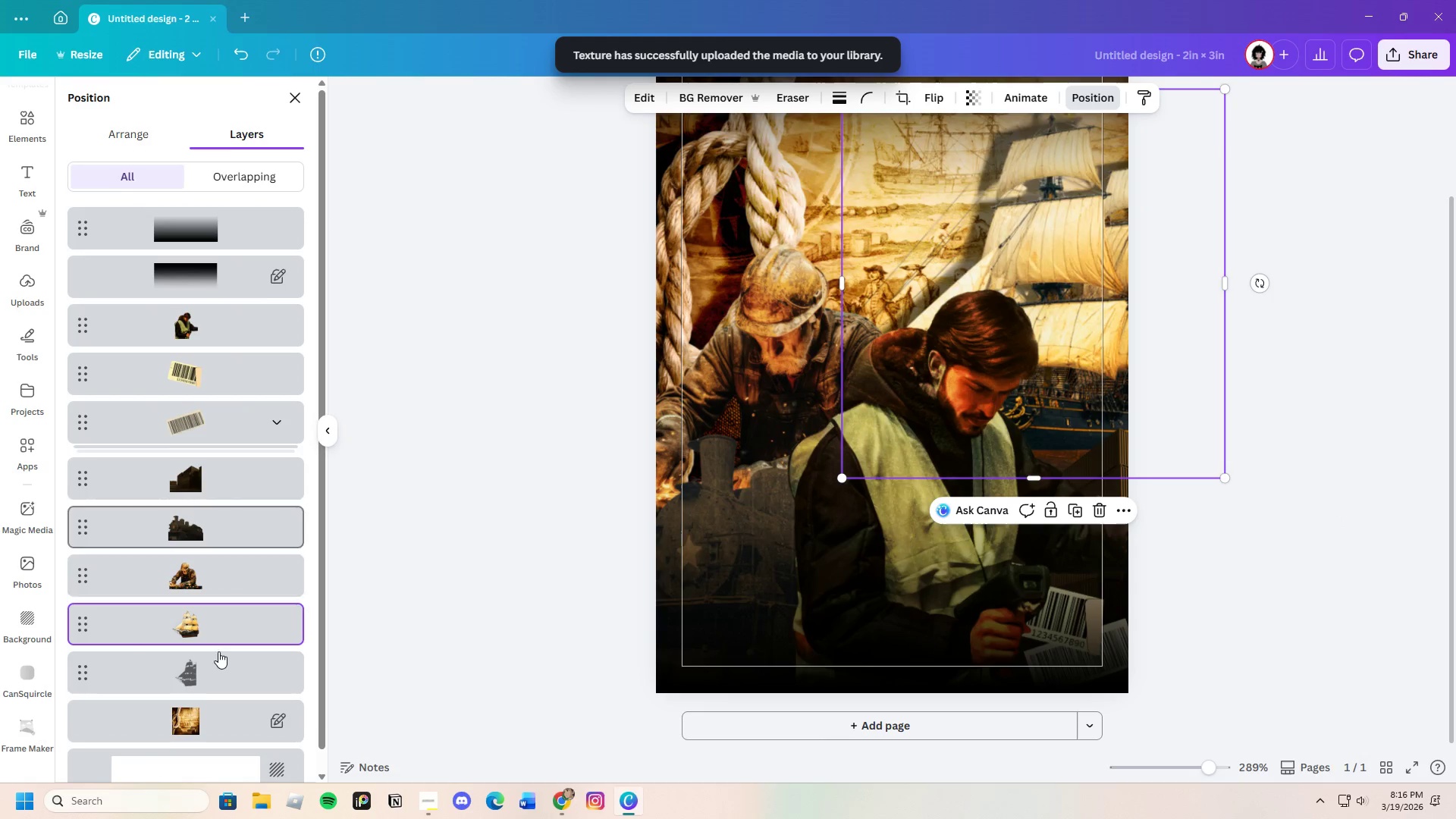 
left_click([198, 688])
 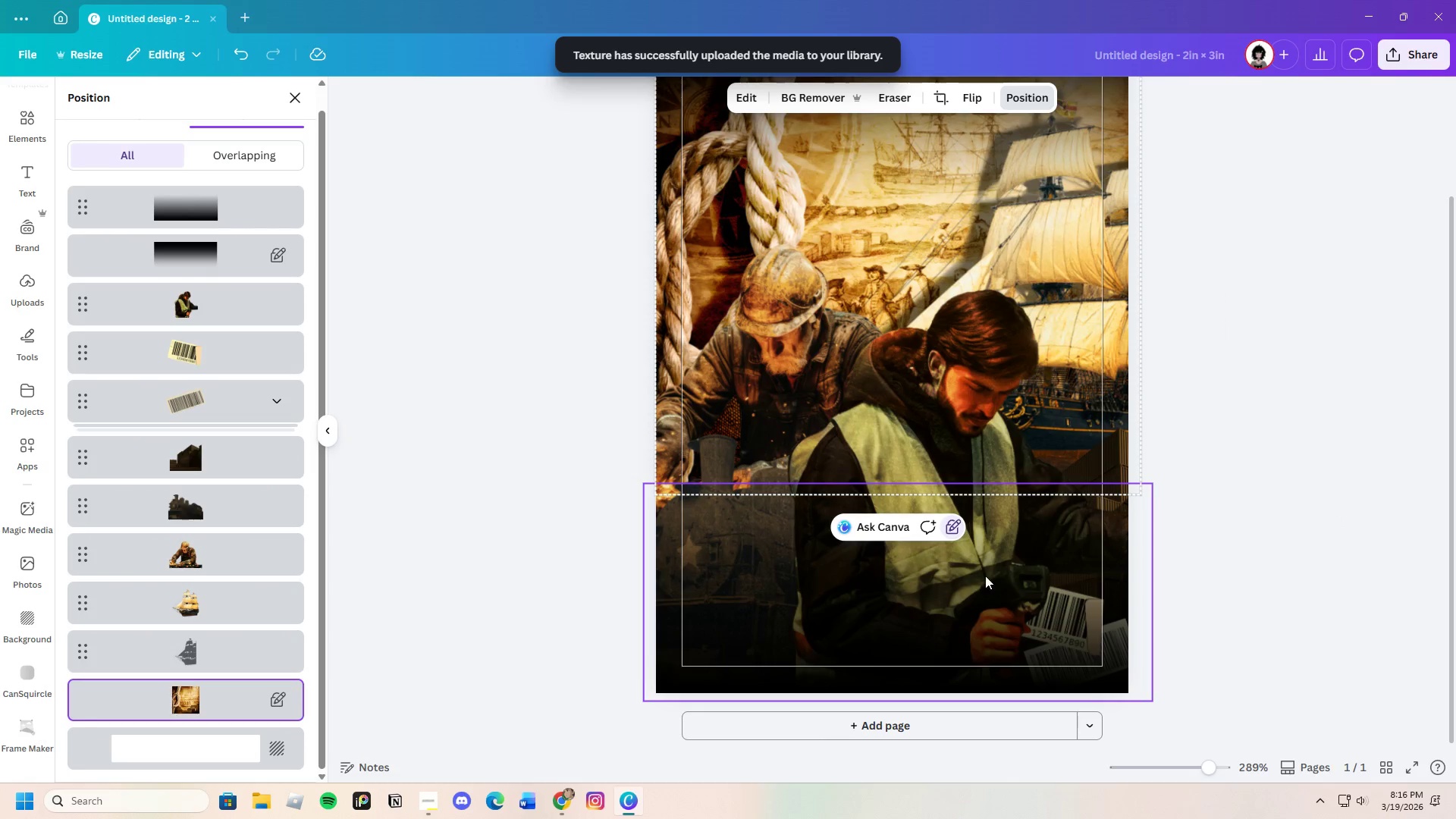 
scroll: coordinate [188, 682], scroll_direction: down, amount: 4.0
 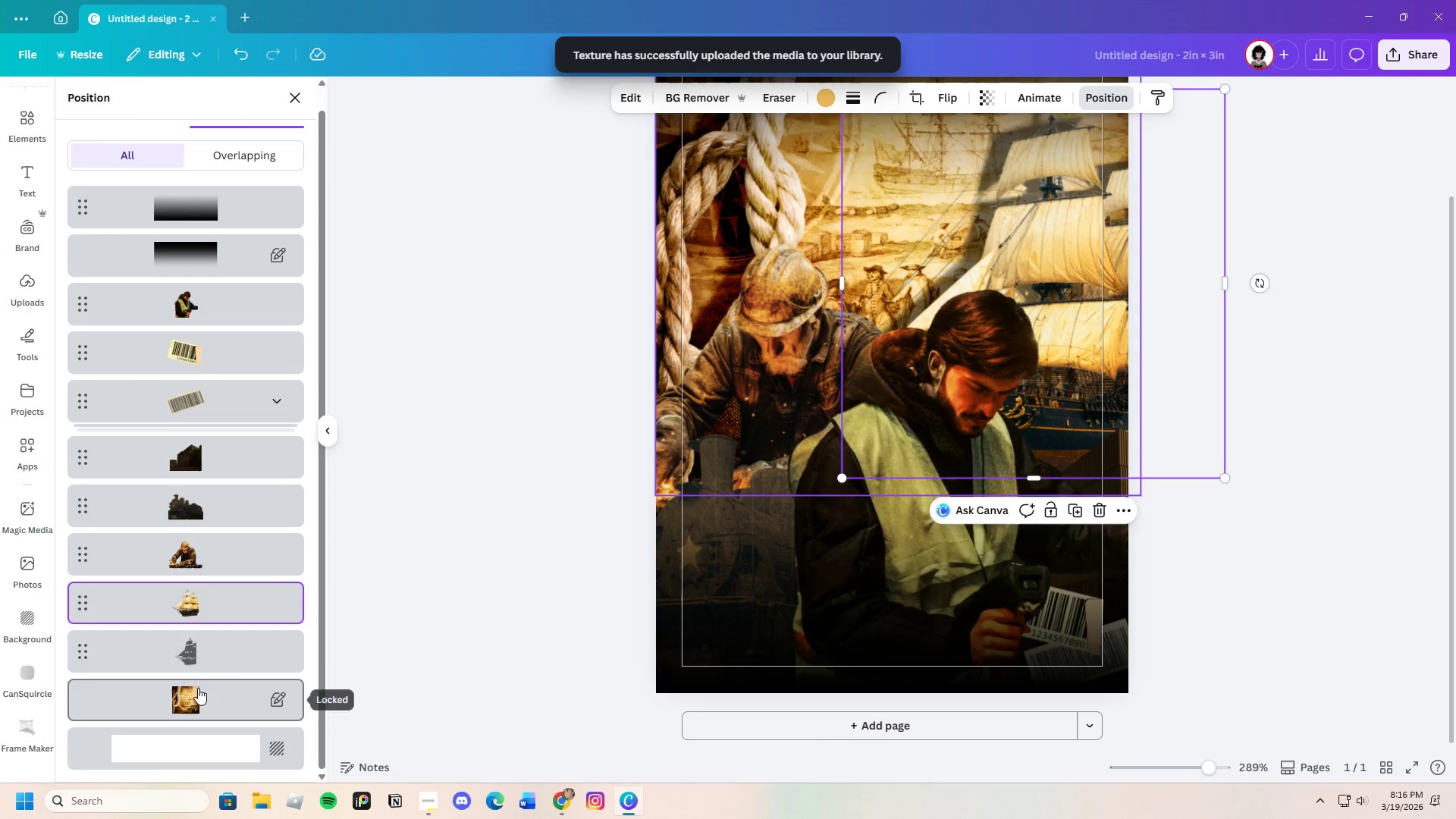 
left_click([947, 518])
 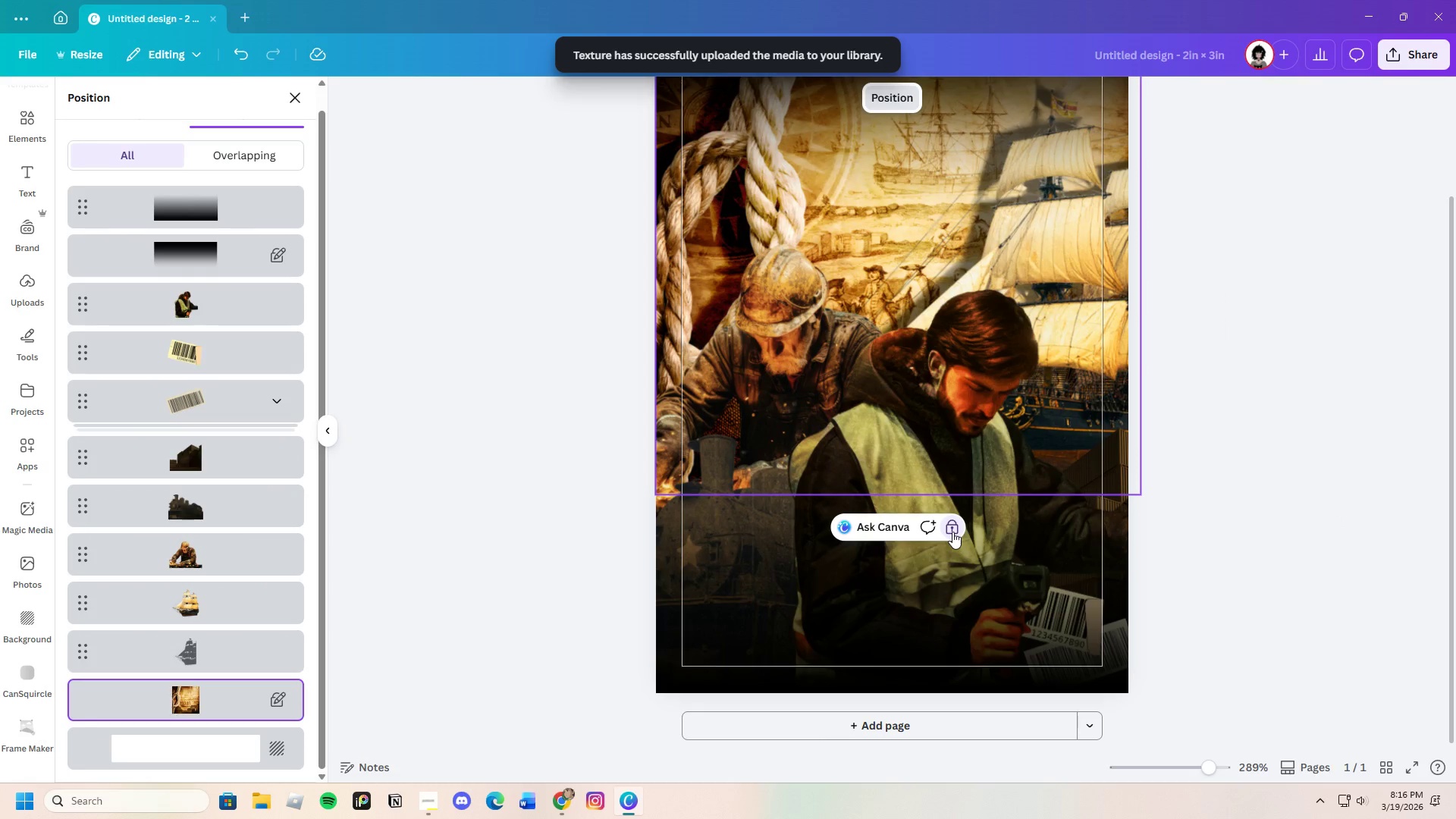 
left_click([952, 529])
 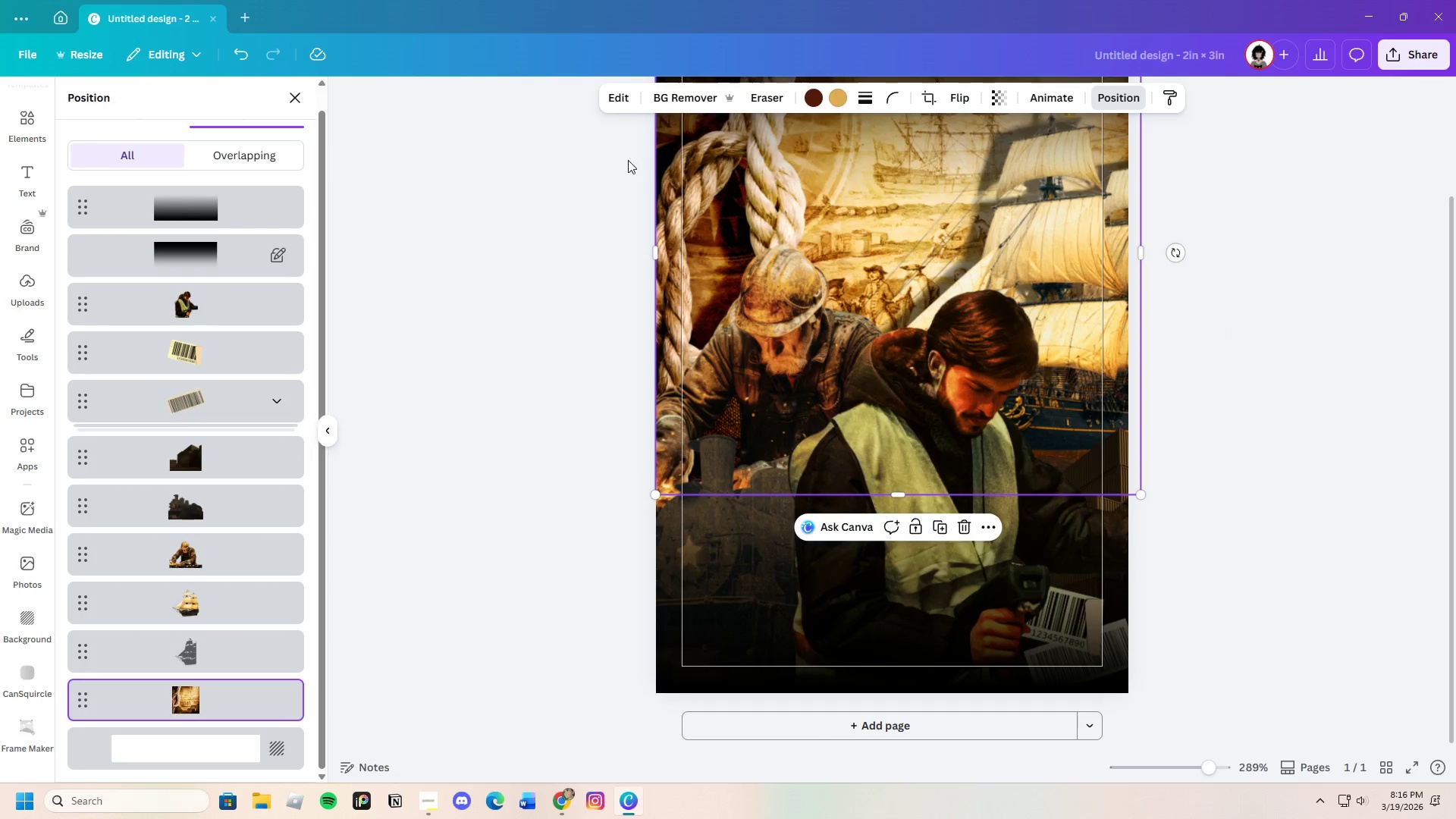 
left_click([621, 94])
 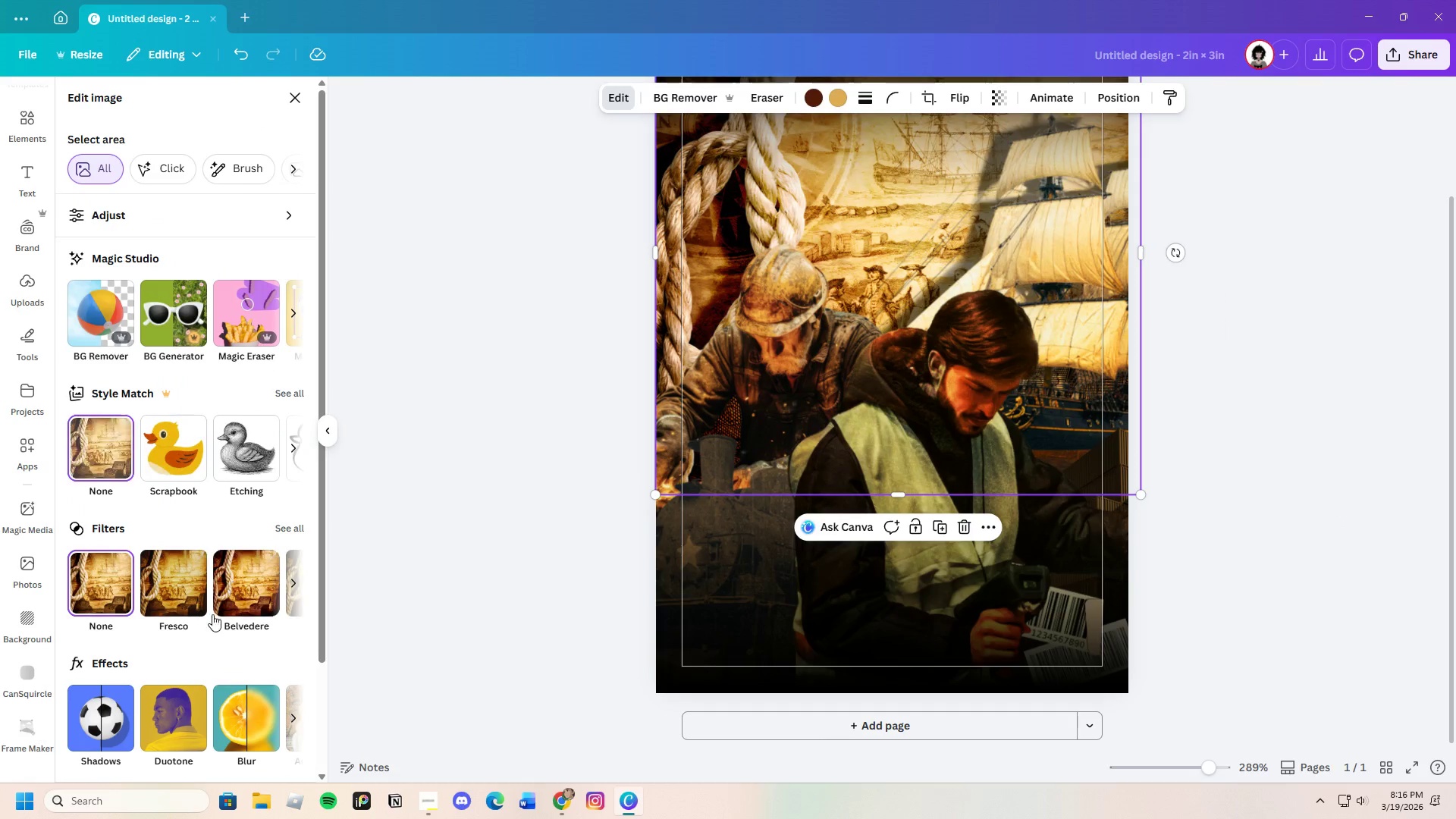 
left_click([173, 732])
 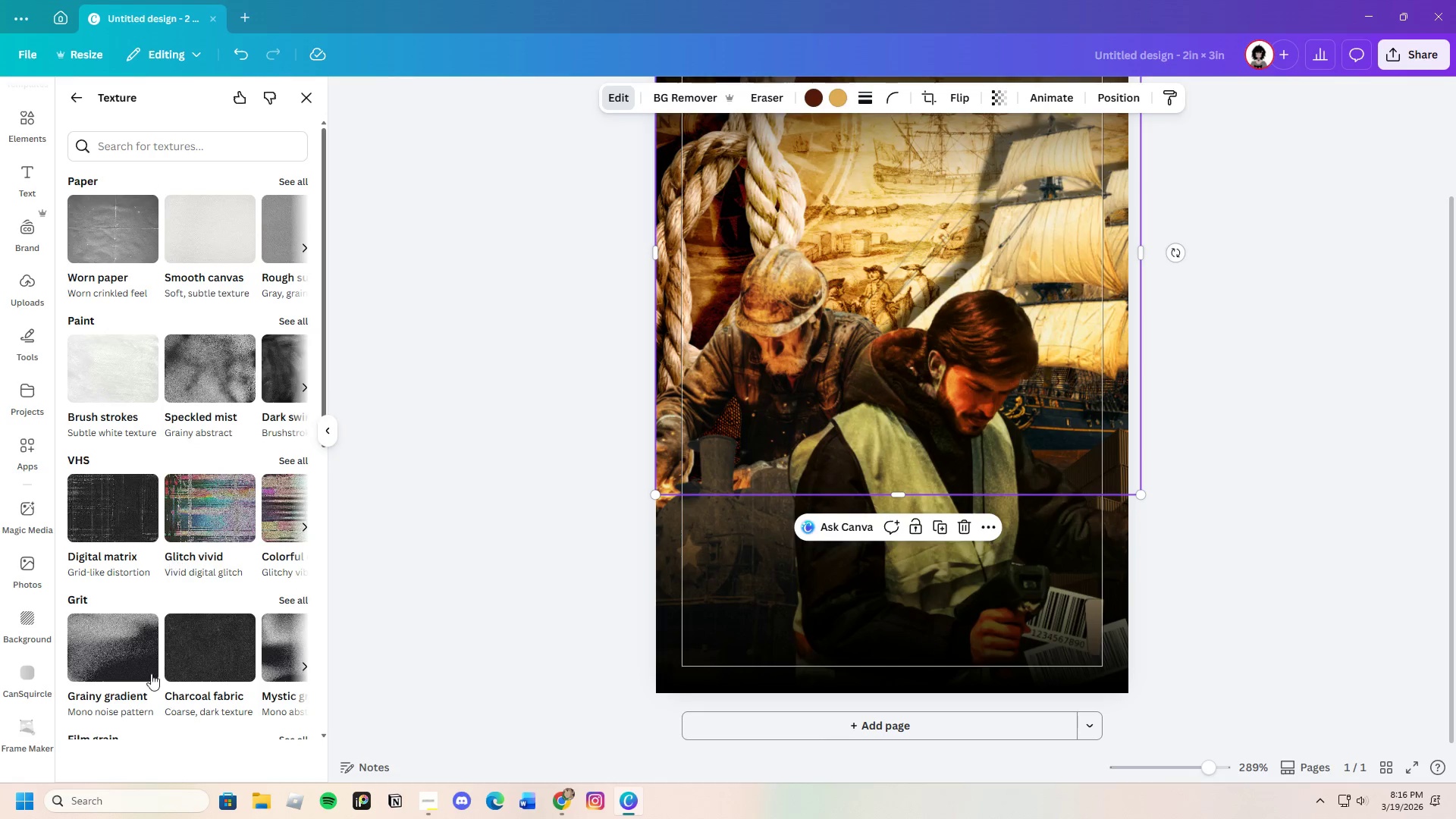 
scroll: coordinate [205, 719], scroll_direction: down, amount: 5.0
 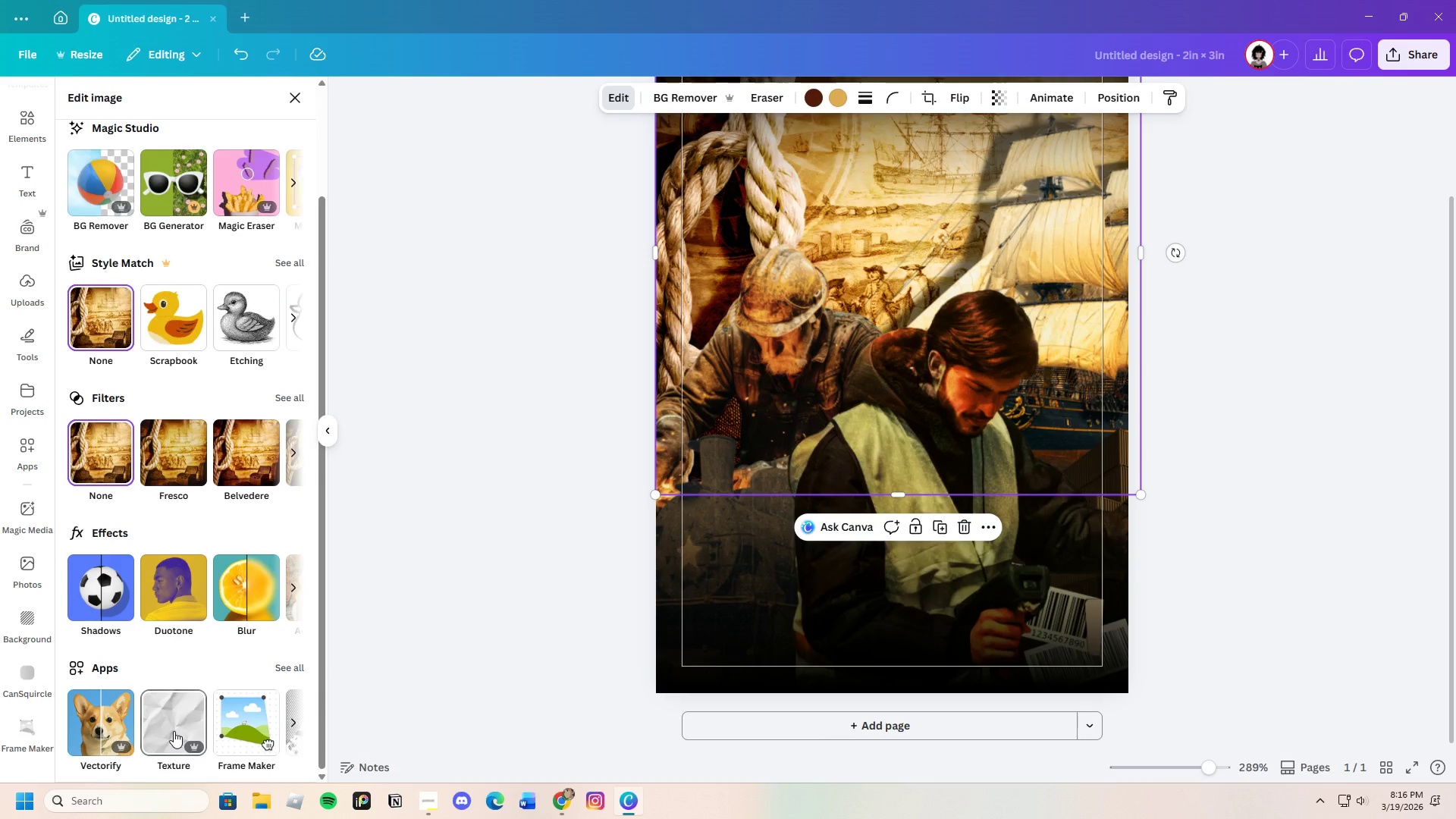 
left_click([89, 650])
 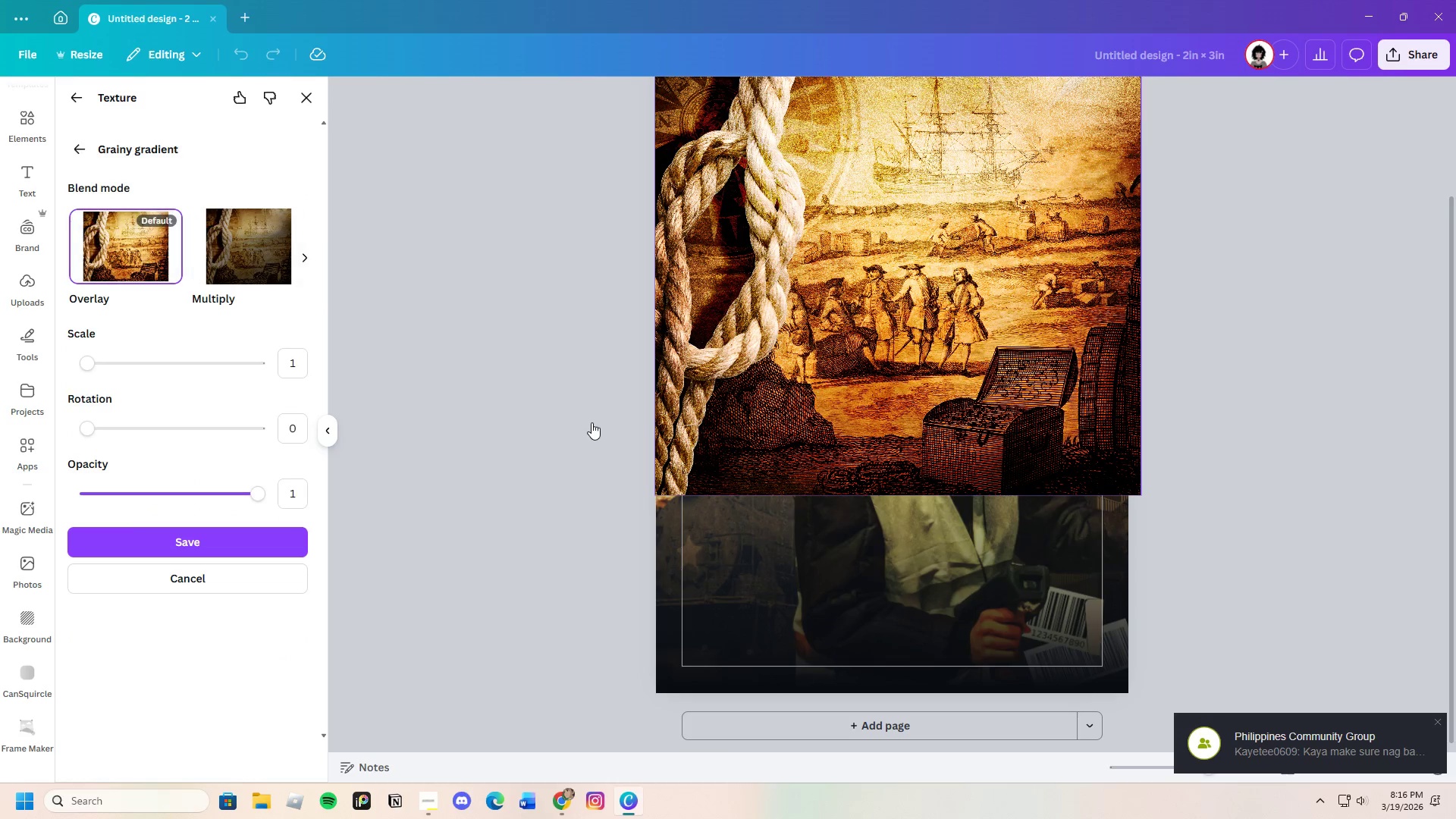 
left_click_drag(start_coordinate=[259, 491], to_coordinate=[151, 513])
 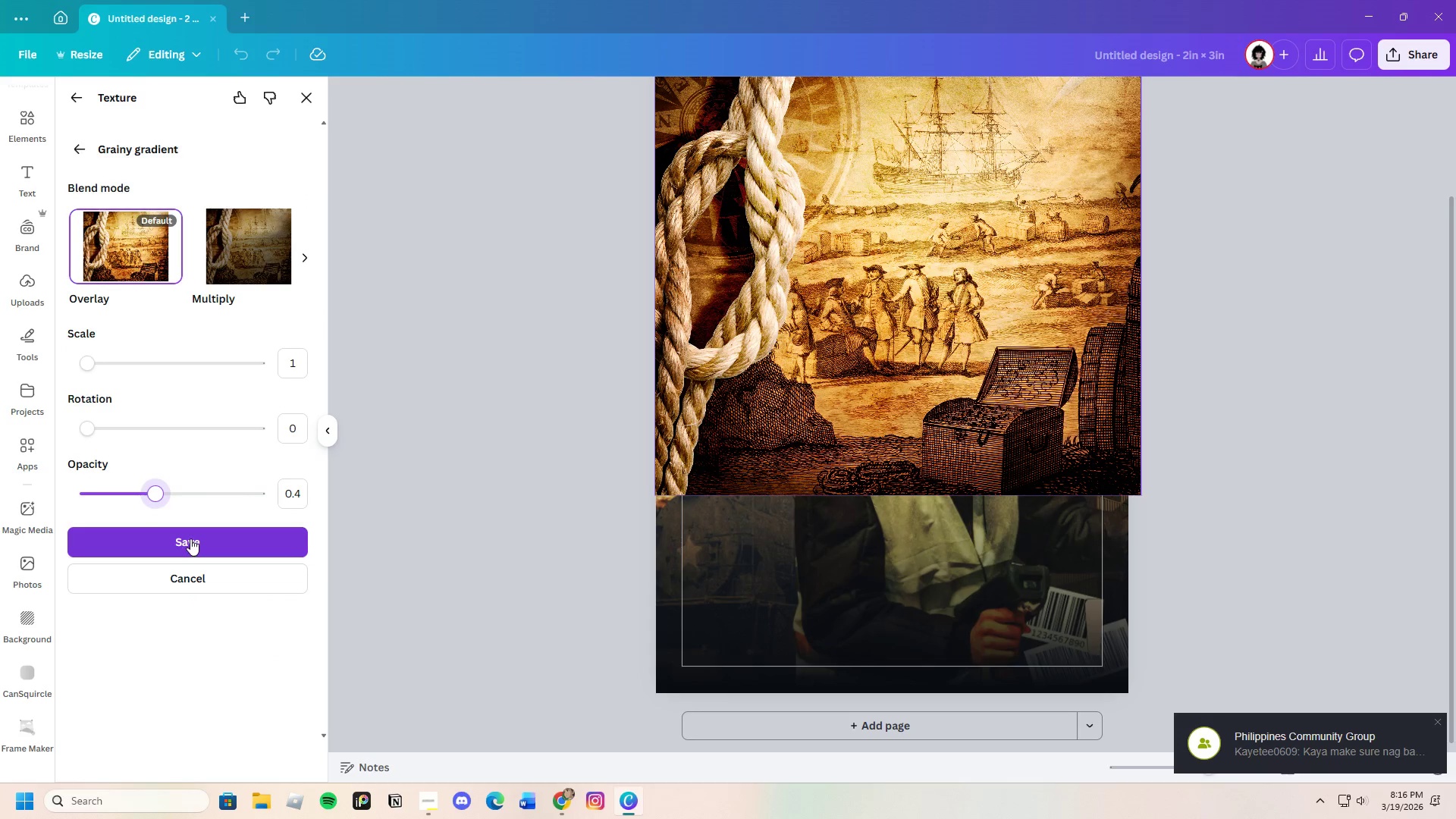 
left_click([190, 538])
 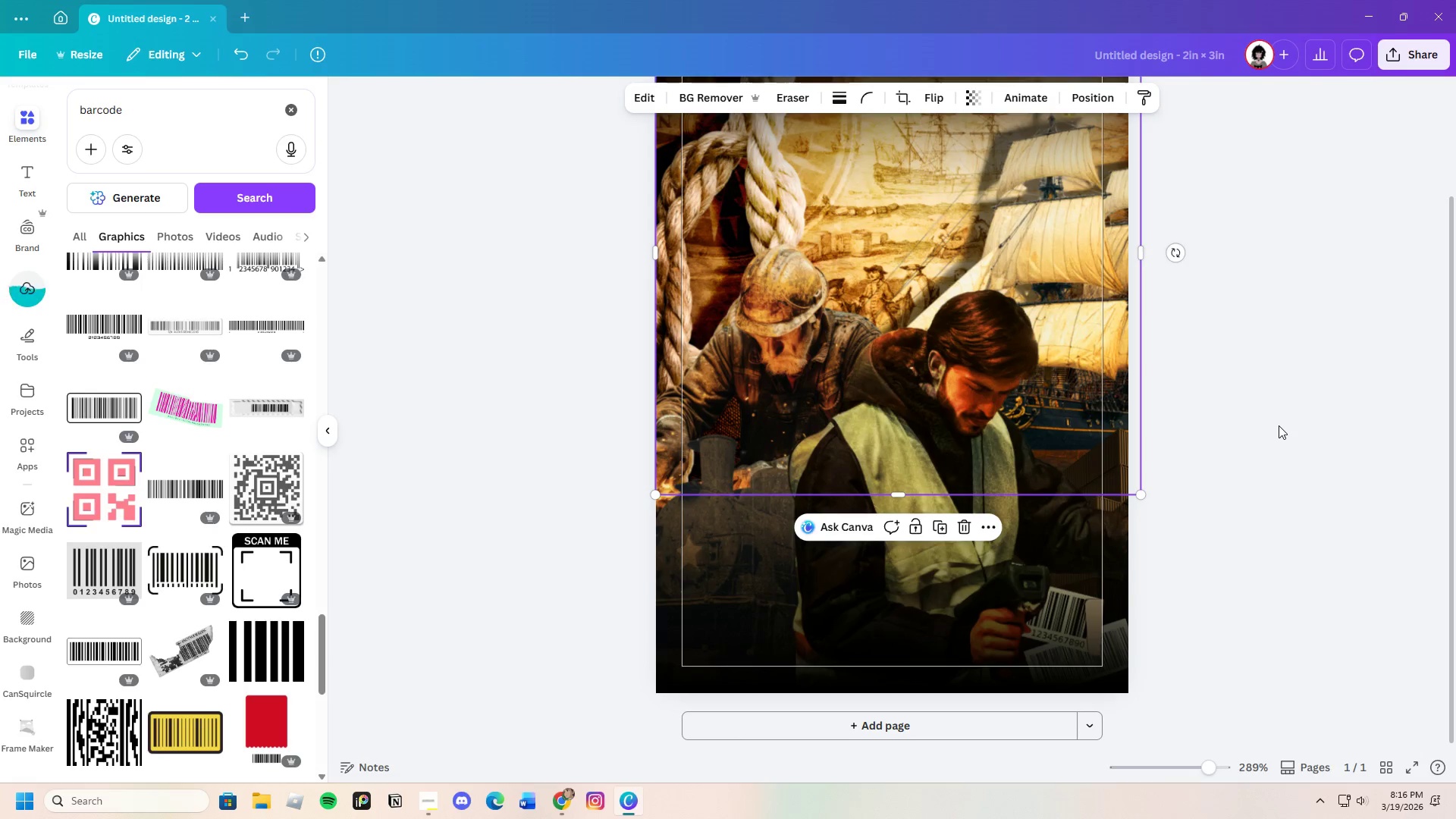 
scroll: coordinate [1257, 411], scroll_direction: up, amount: 2.0
 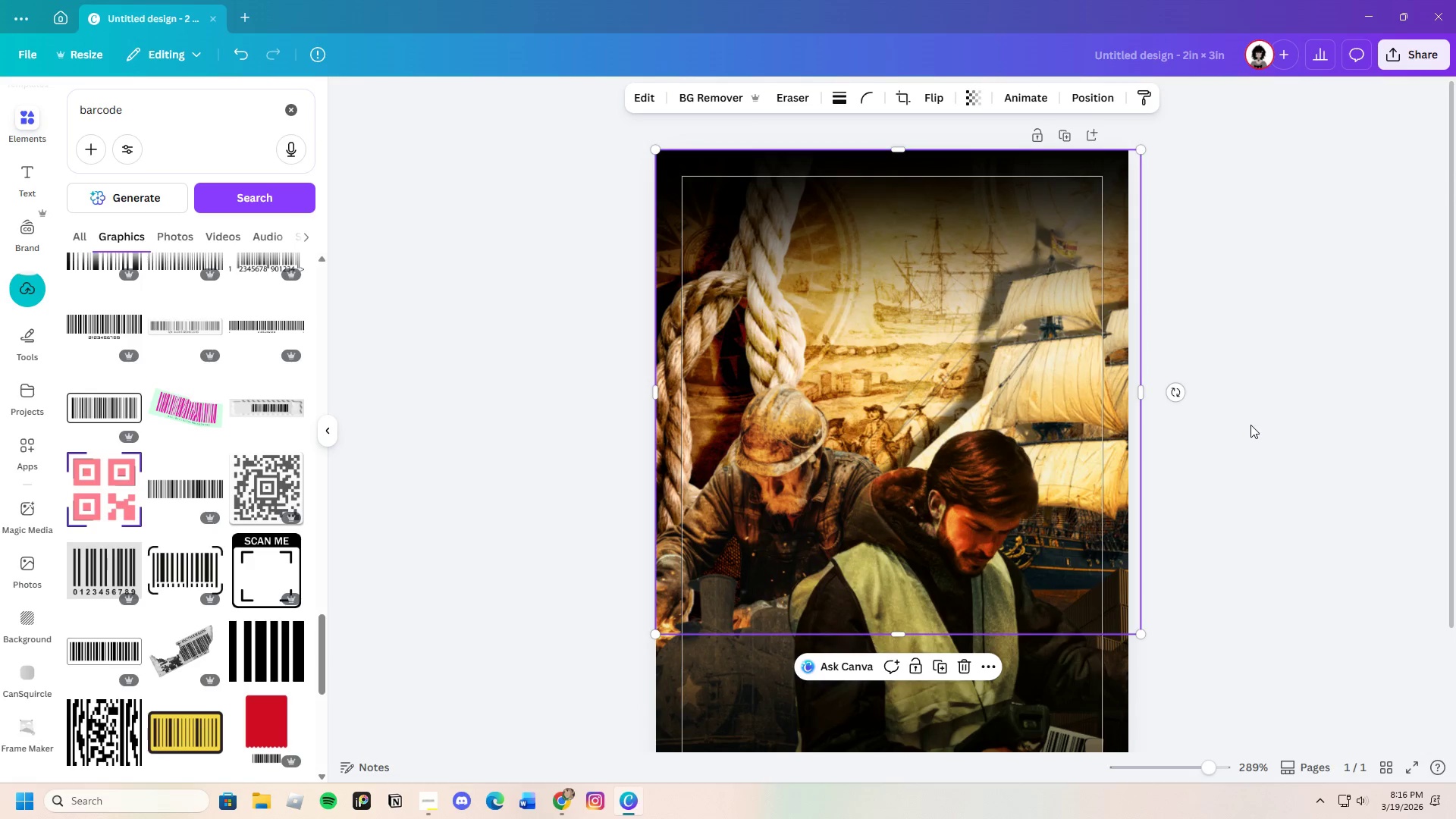 
scroll: coordinate [1250, 425], scroll_direction: down, amount: 3.0
 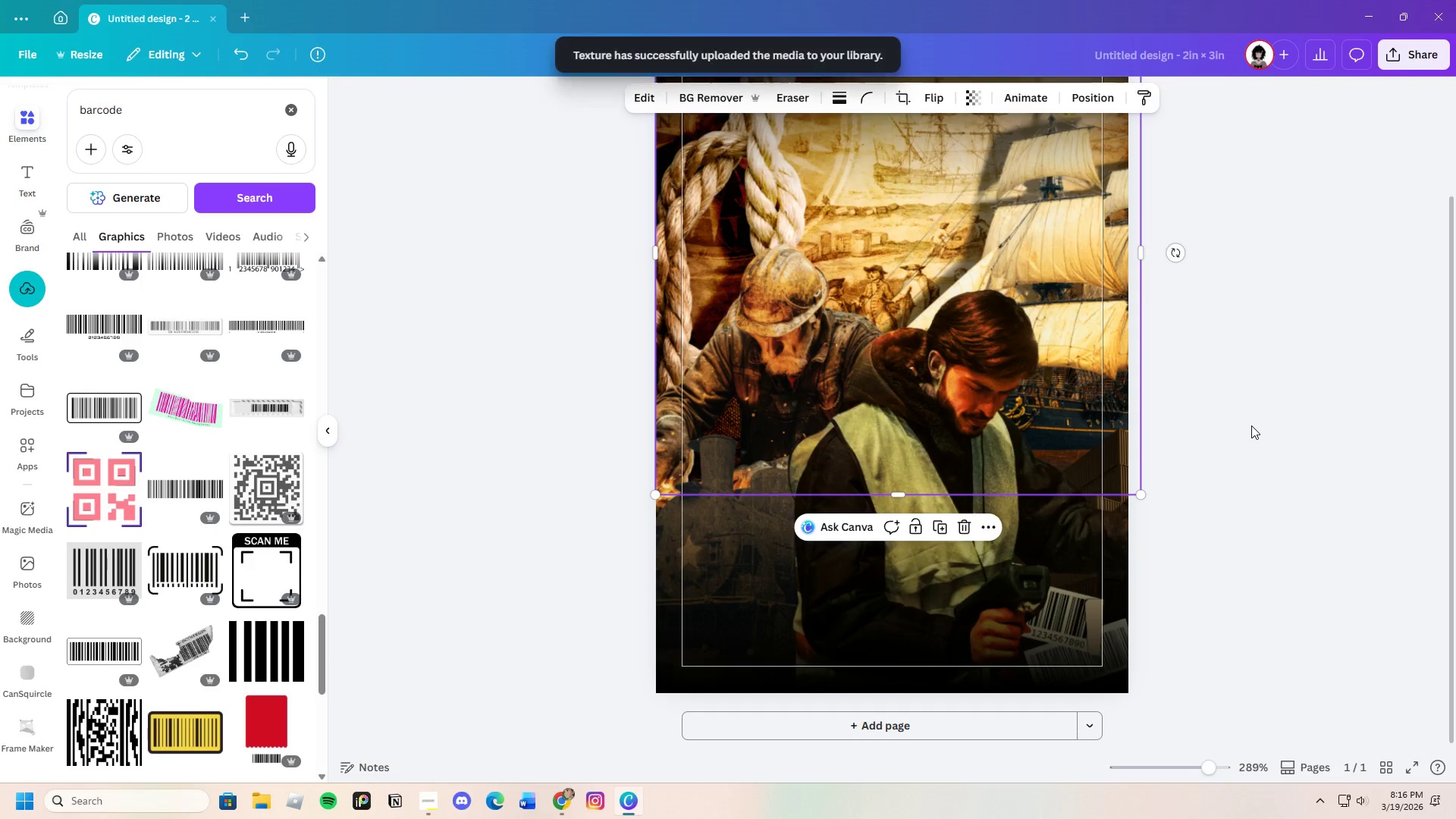 
scroll: coordinate [1251, 425], scroll_direction: up, amount: 1.0
 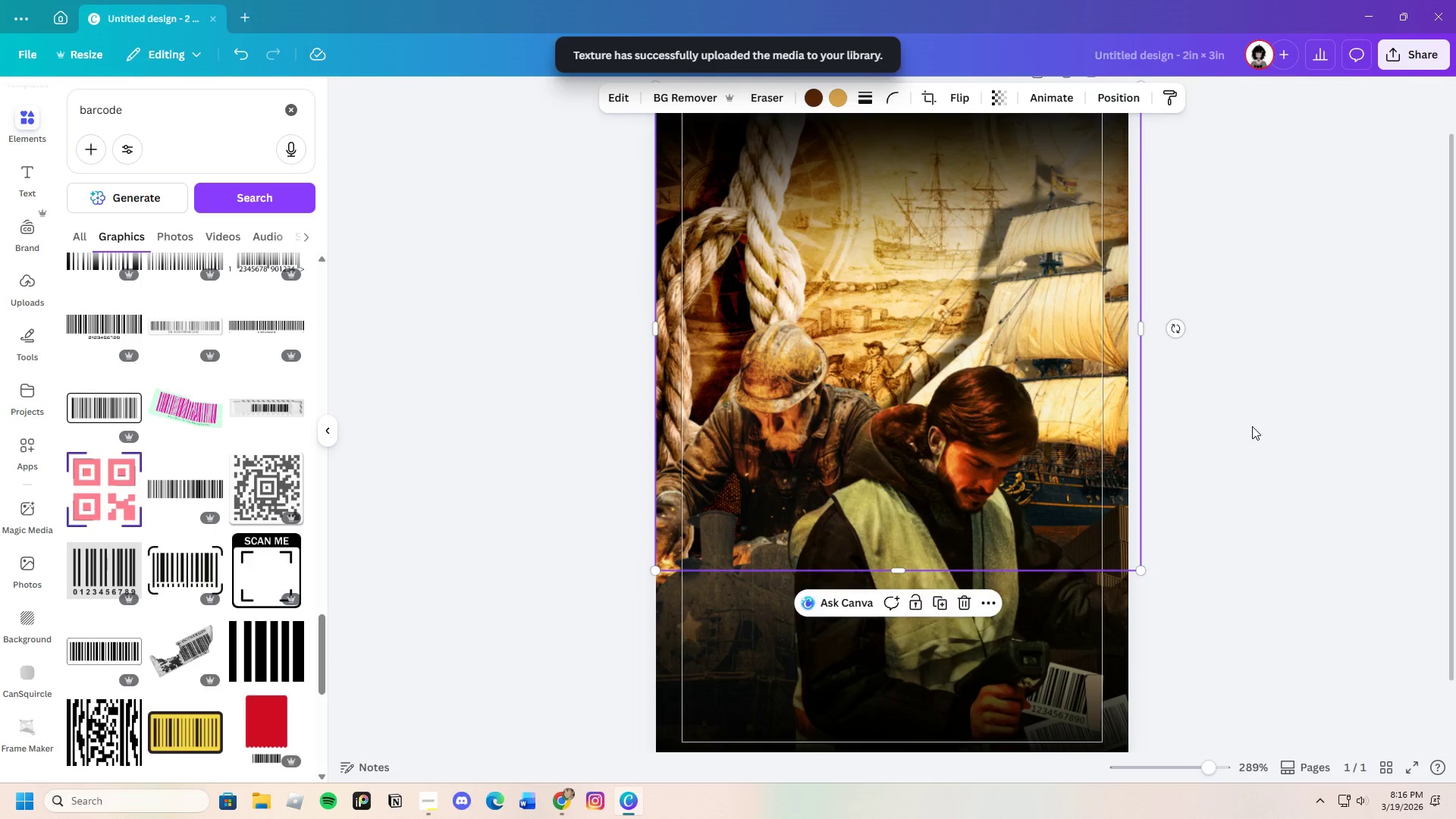 
left_click([1252, 426])
 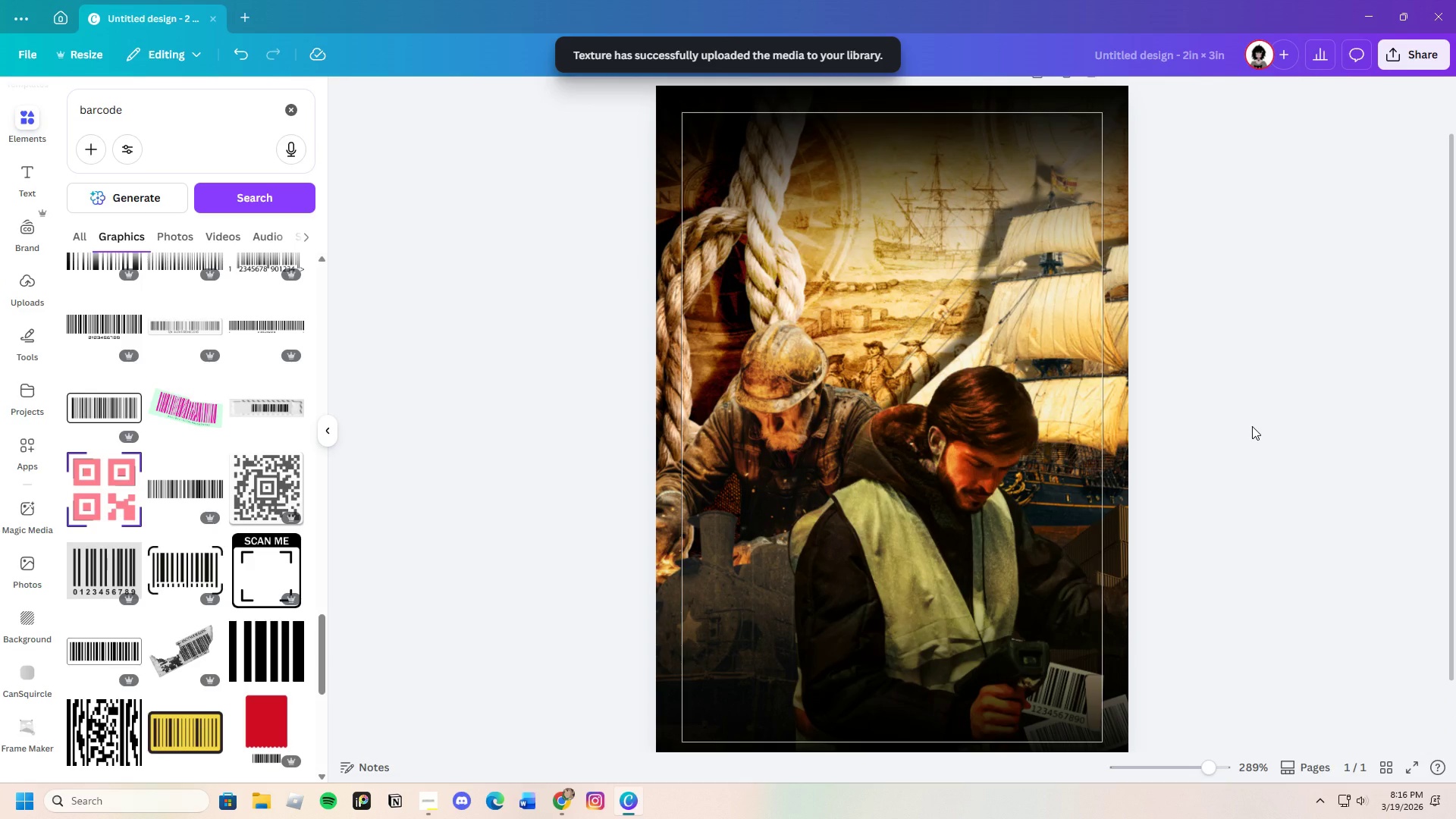 
scroll: coordinate [1252, 426], scroll_direction: down, amount: 2.0
 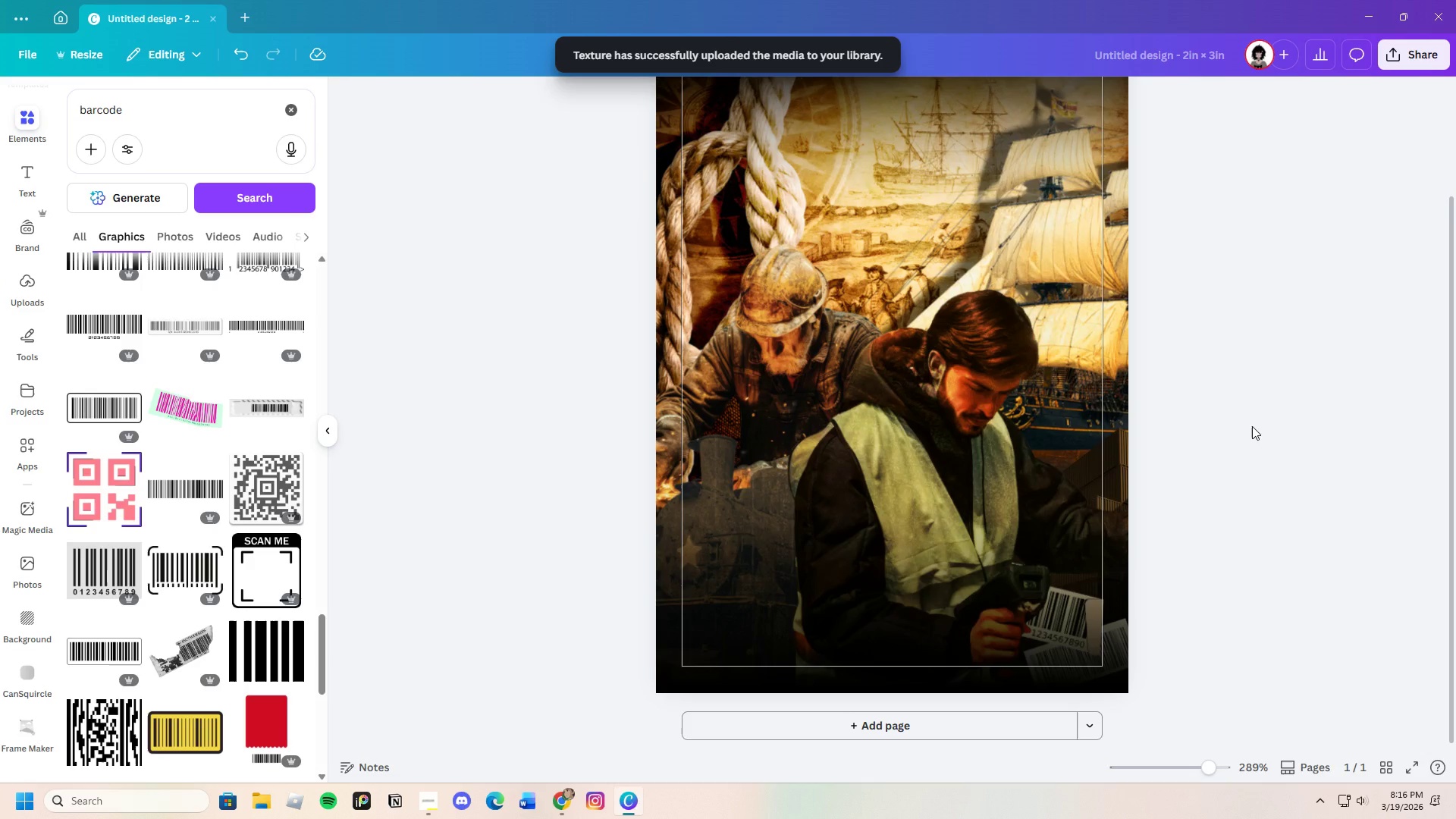 
scroll: coordinate [1252, 426], scroll_direction: up, amount: 2.0
 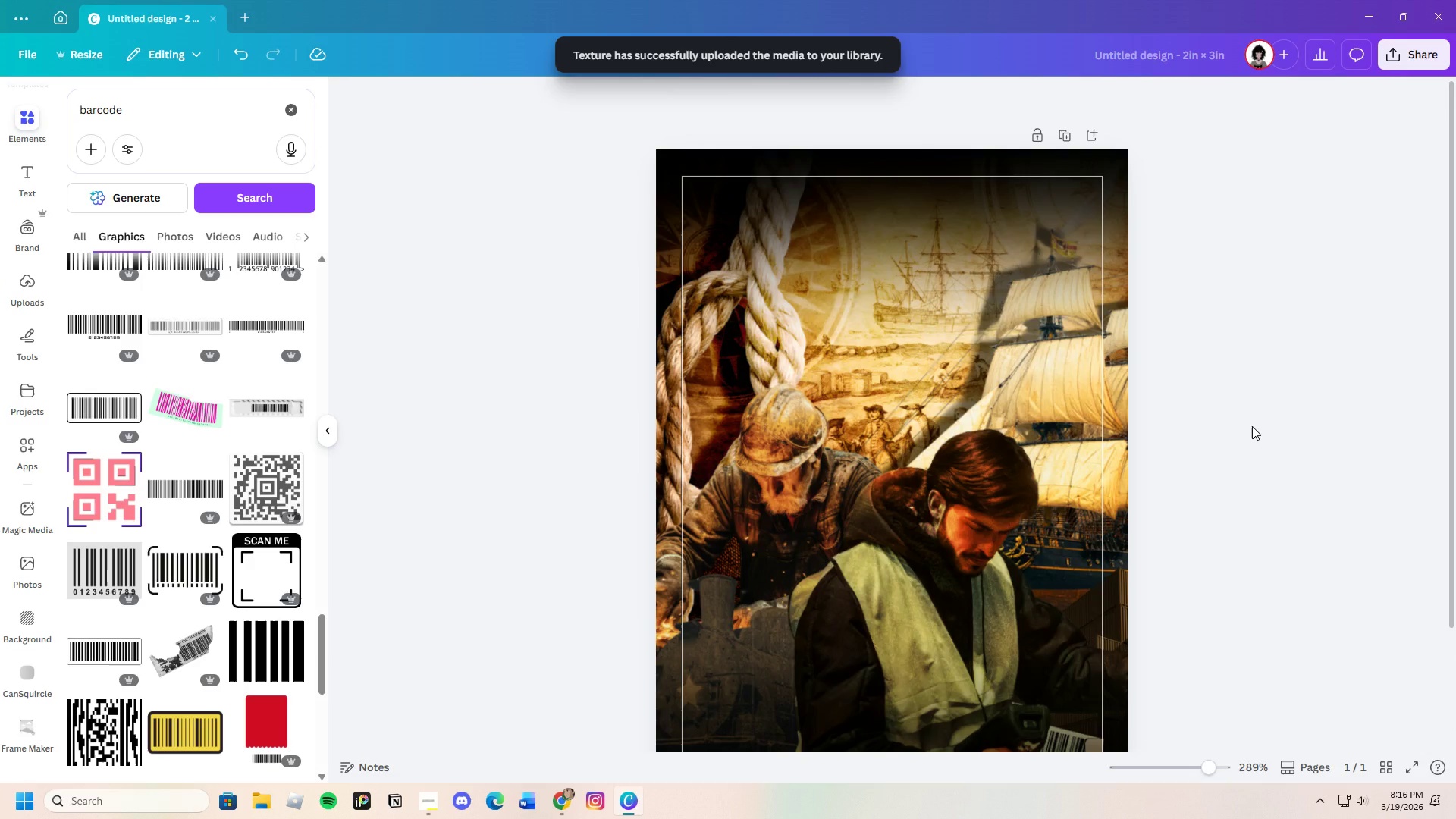 
left_click([1252, 426])
 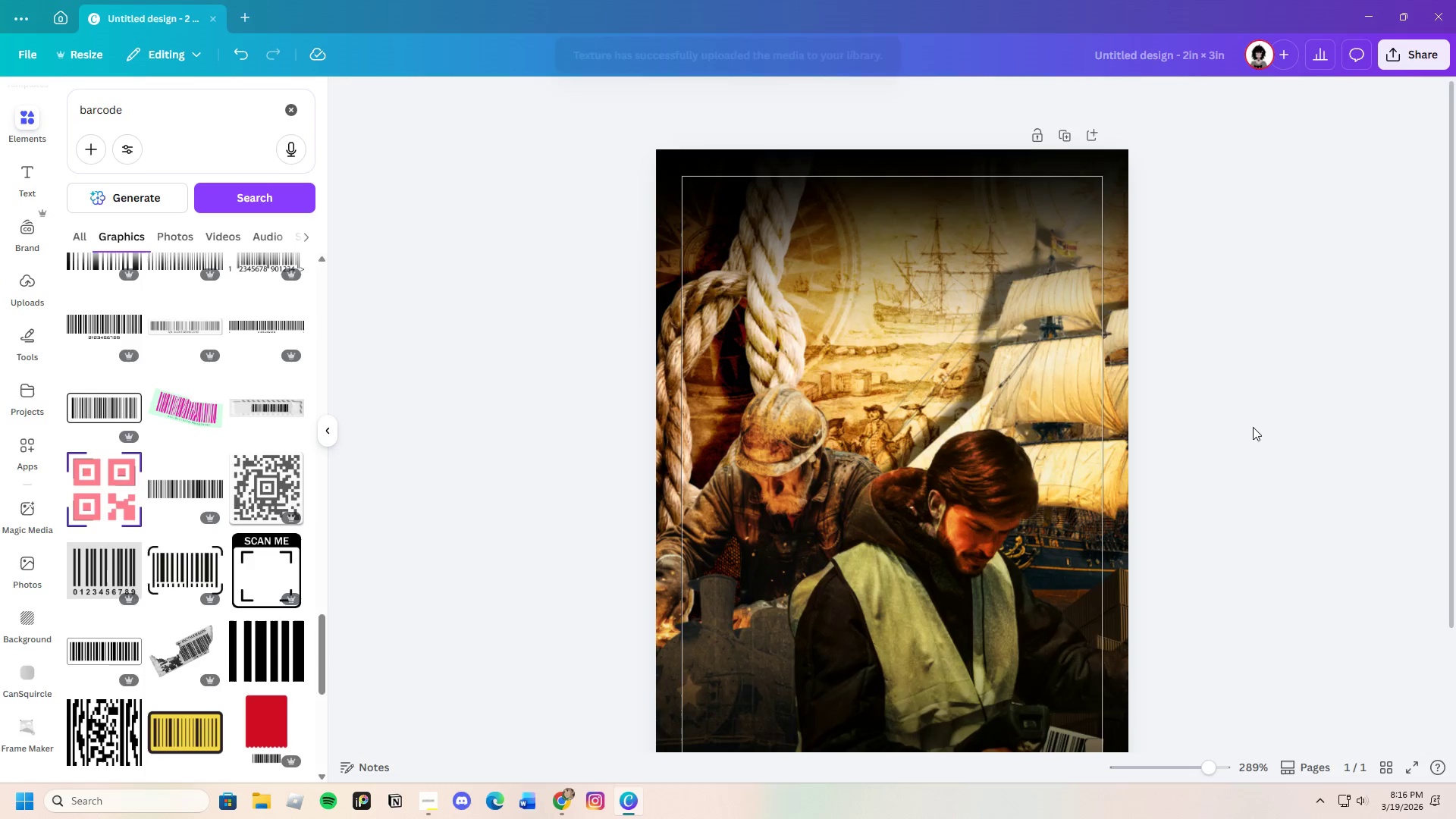 
scroll: coordinate [1253, 427], scroll_direction: down, amount: 3.0
 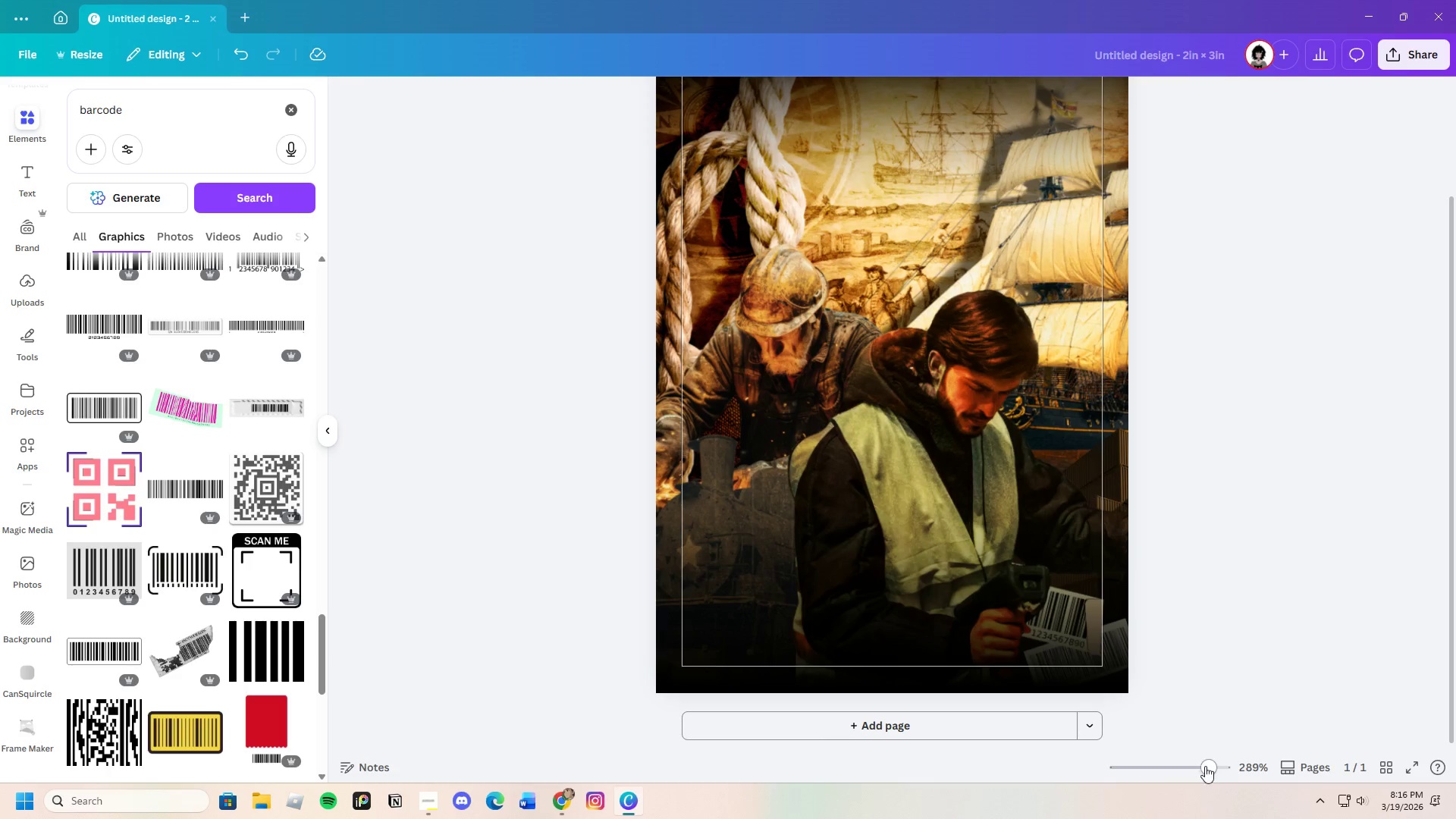 
left_click_drag(start_coordinate=[1206, 767], to_coordinate=[1243, 759])
 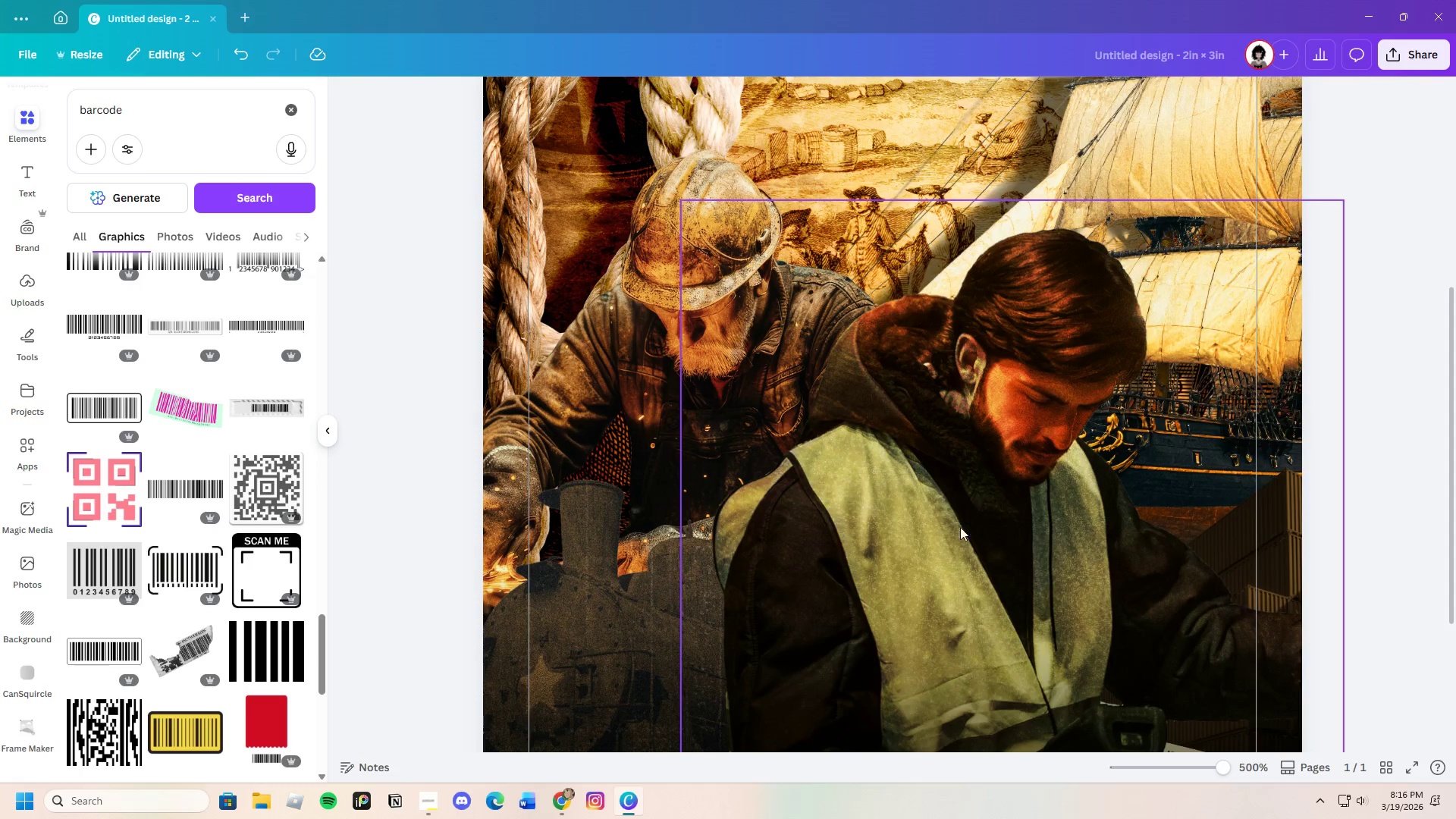 
scroll: coordinate [796, 475], scroll_direction: down, amount: 1.0
 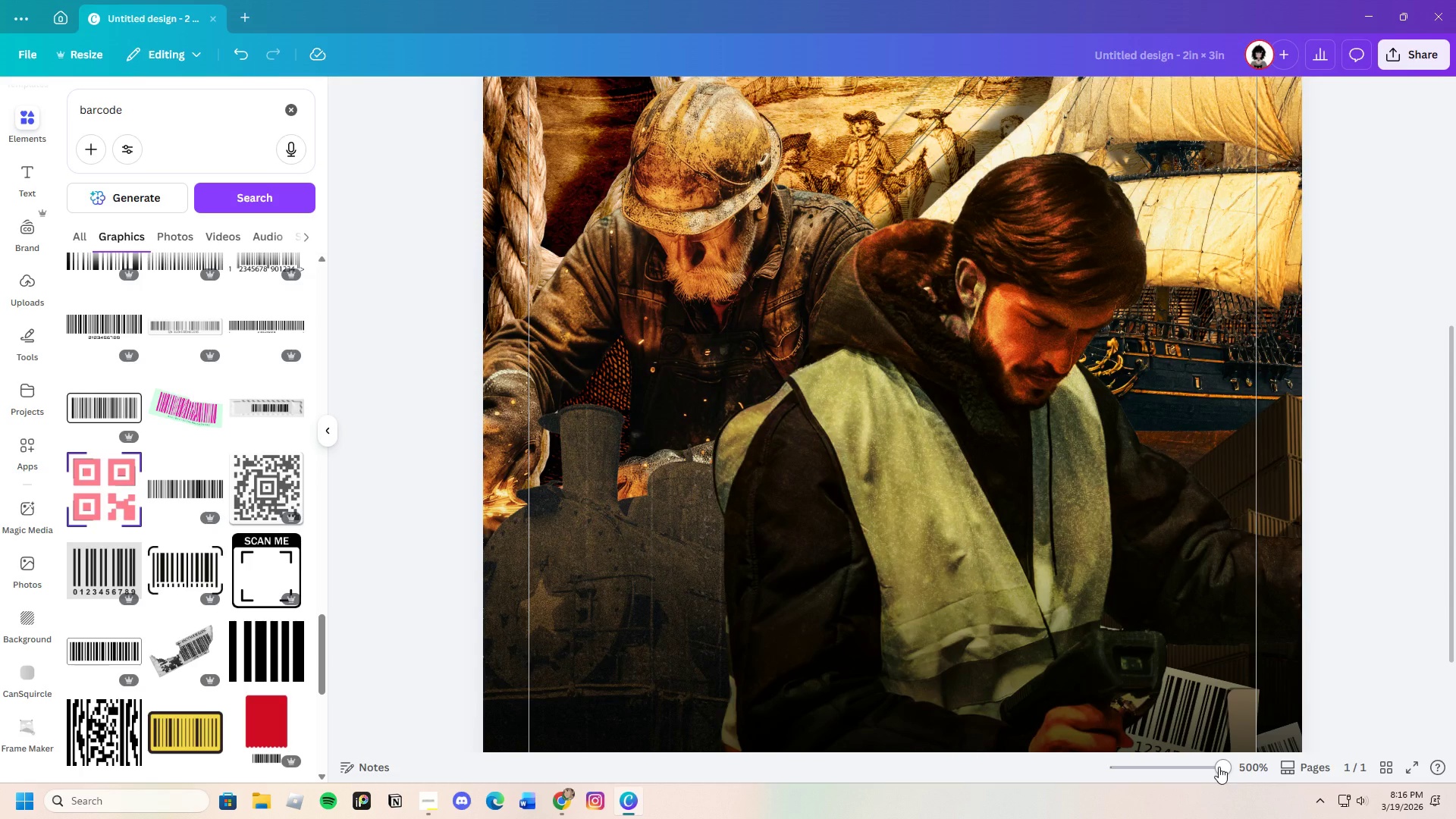 
left_click_drag(start_coordinate=[1219, 767], to_coordinate=[1216, 761])
 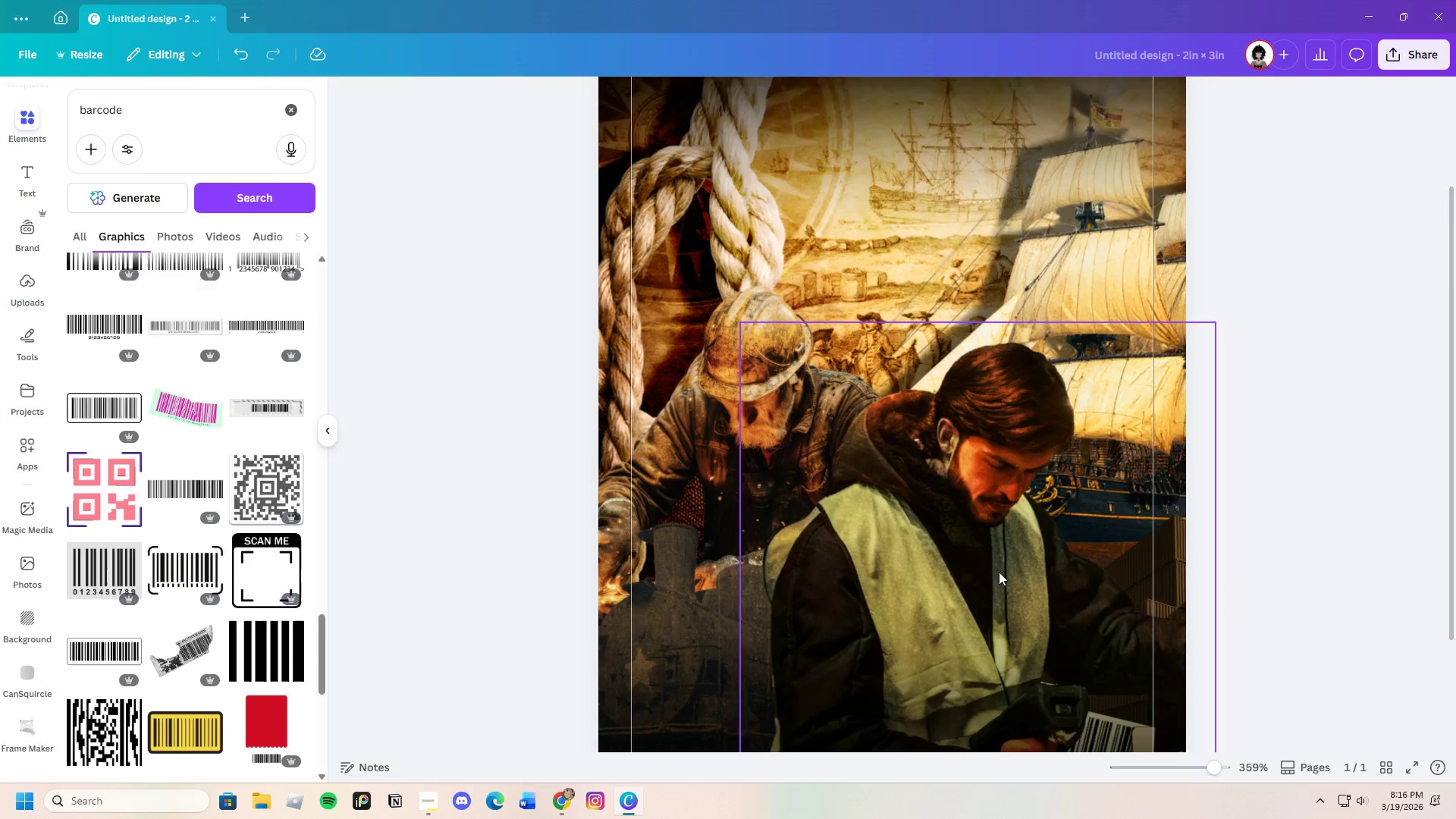 
scroll: coordinate [1000, 573], scroll_direction: down, amount: 3.0
 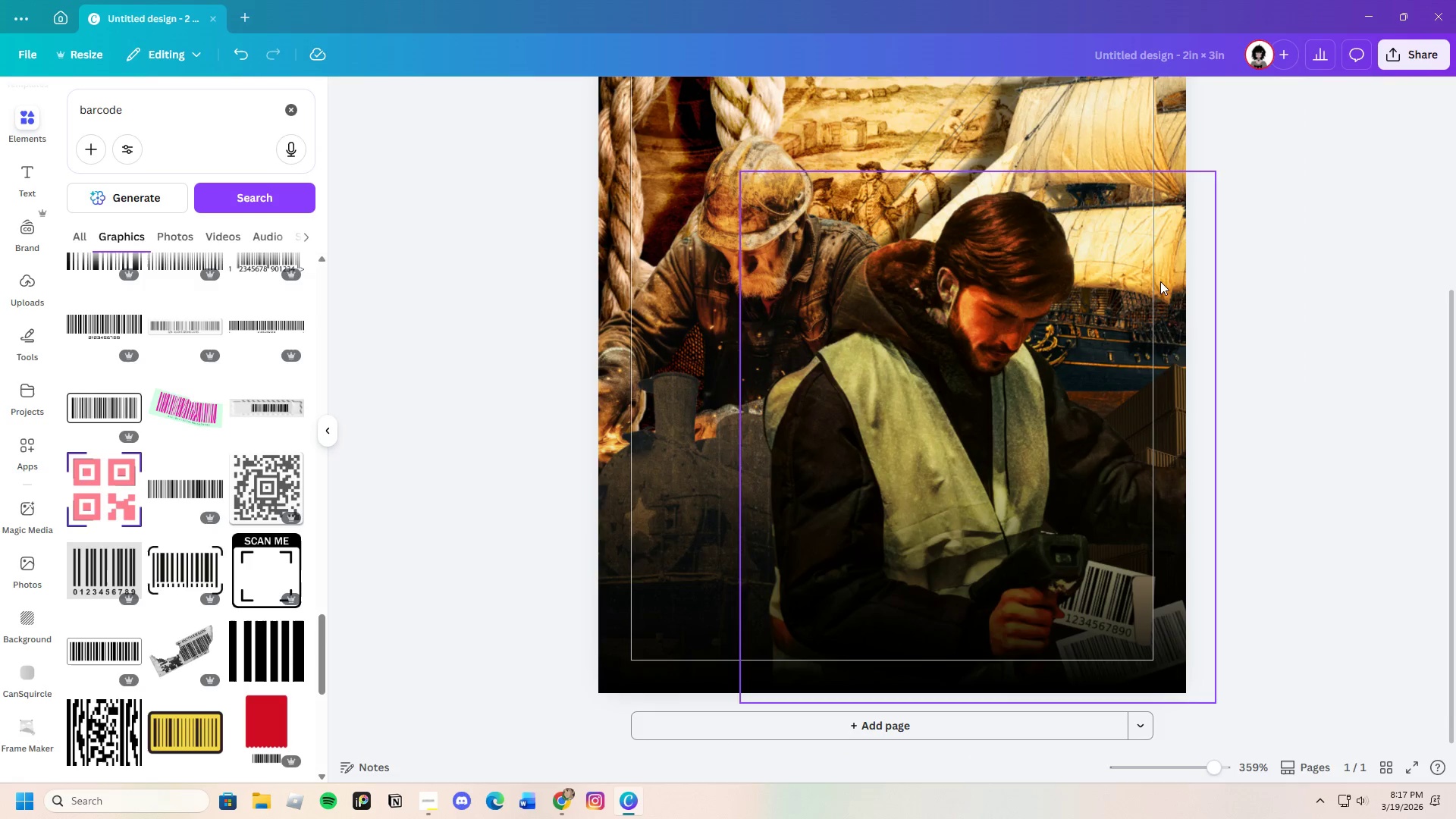 
left_click([1174, 385])
 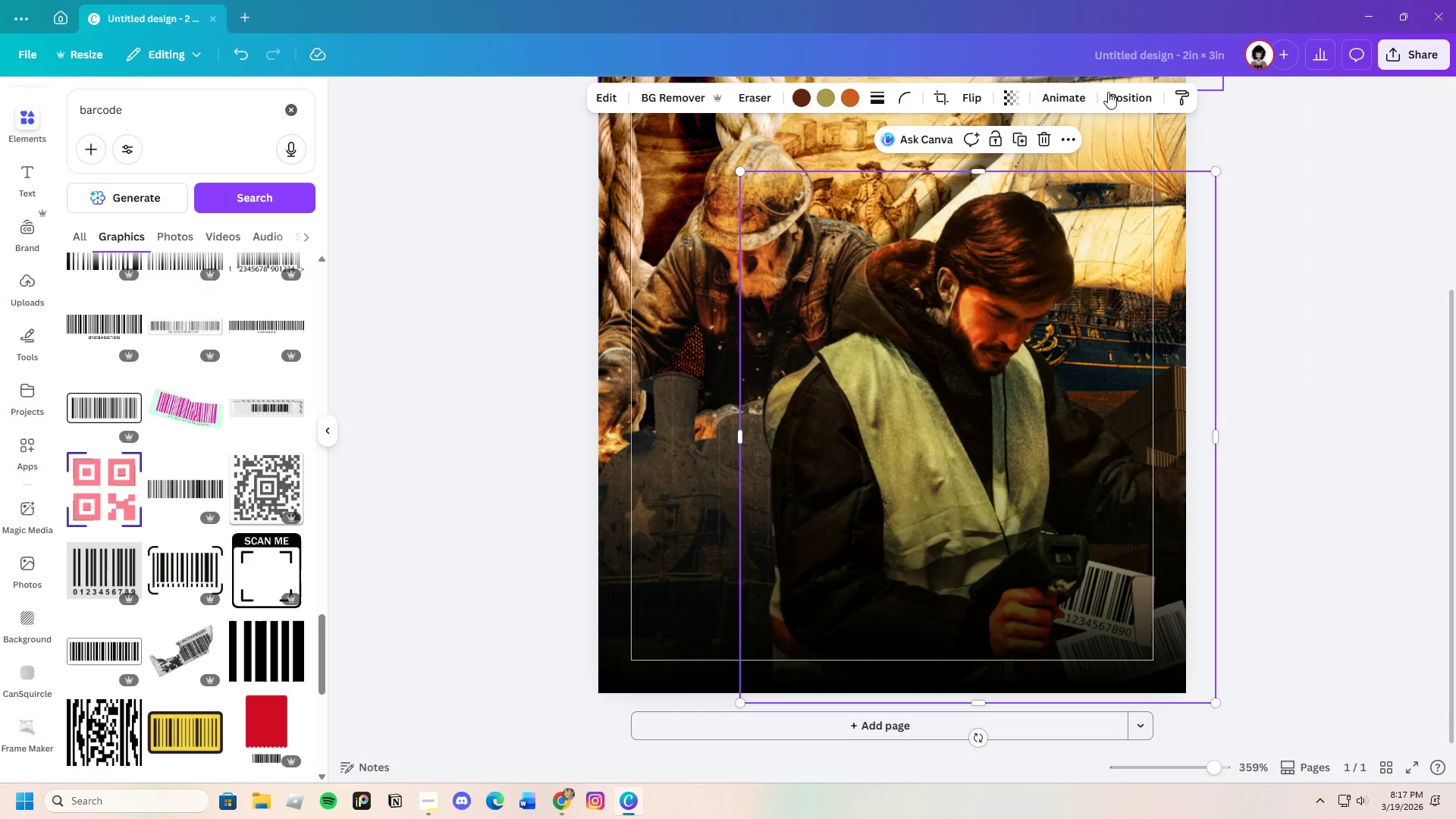 
left_click([1135, 94])
 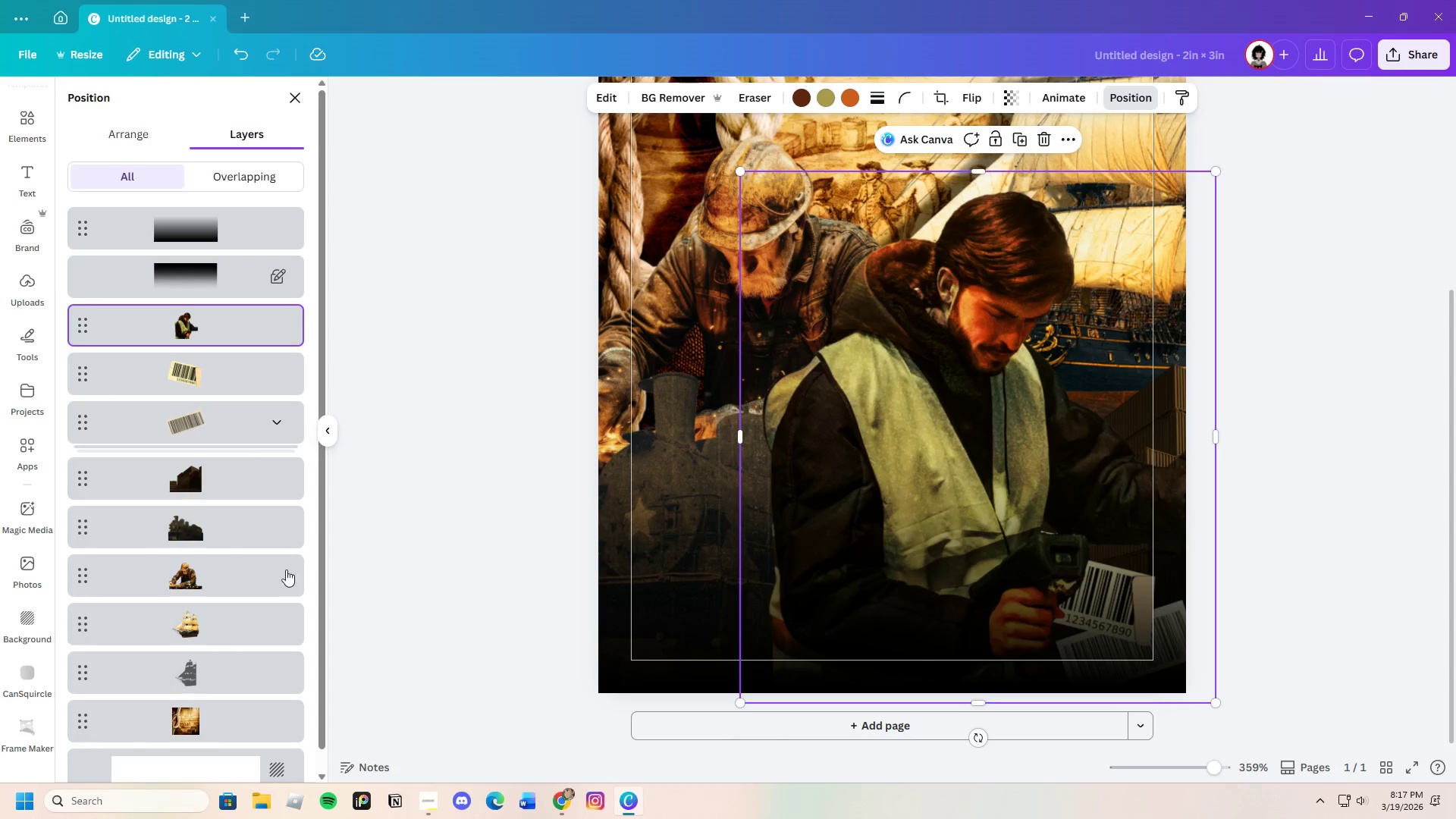 
scroll: coordinate [223, 579], scroll_direction: down, amount: 2.0
 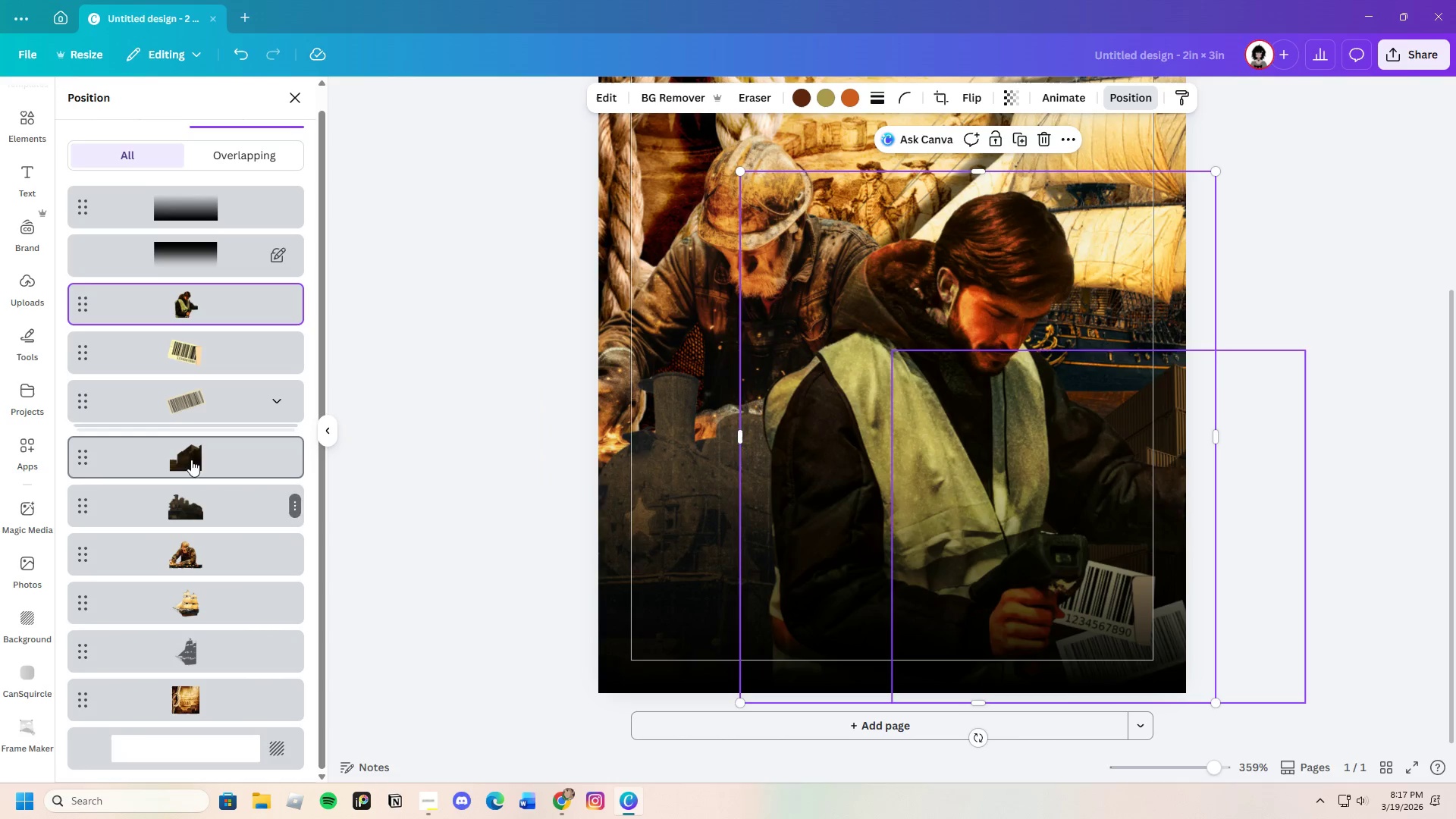 
left_click([195, 453])
 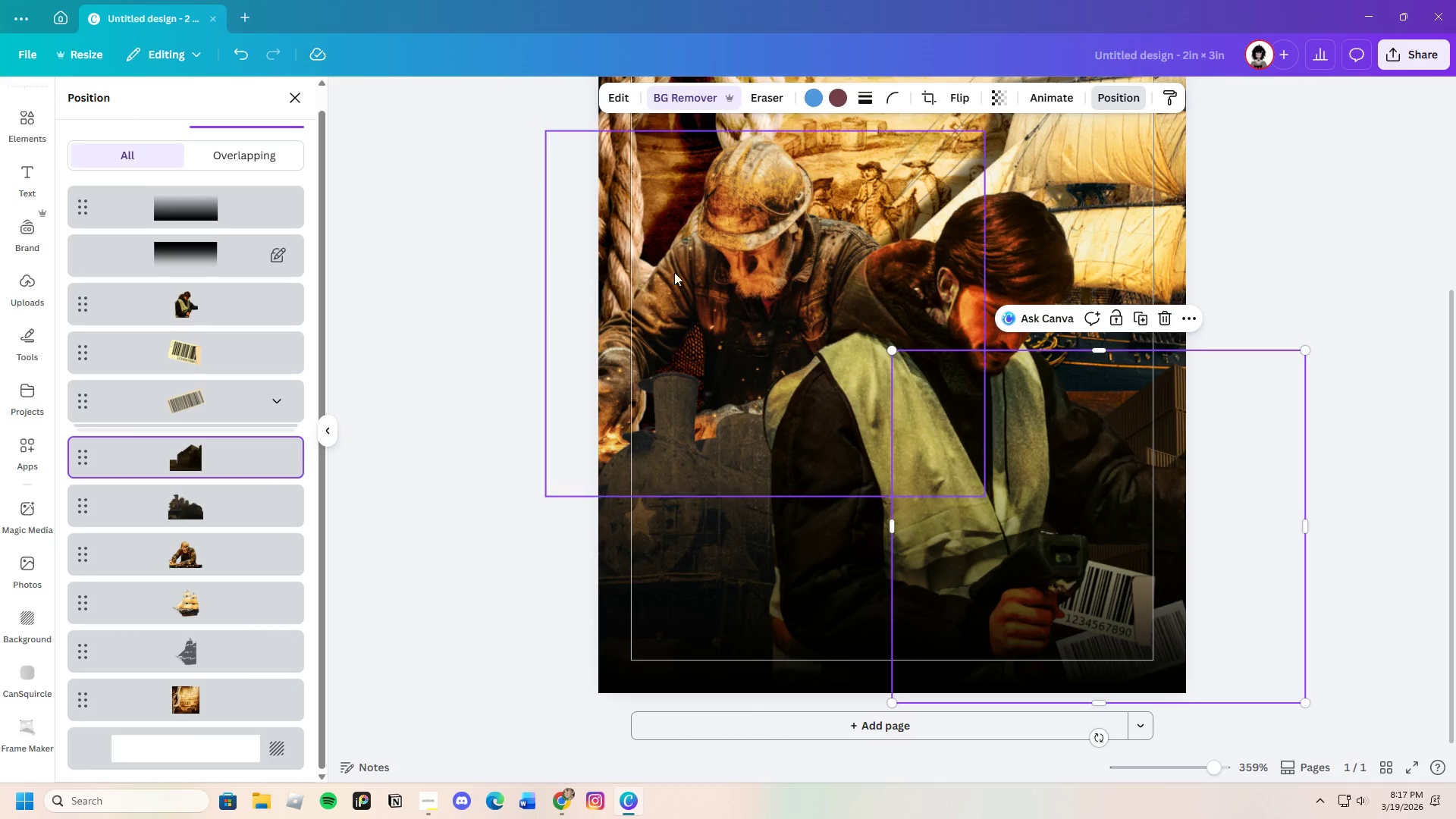 
left_click([607, 96])
 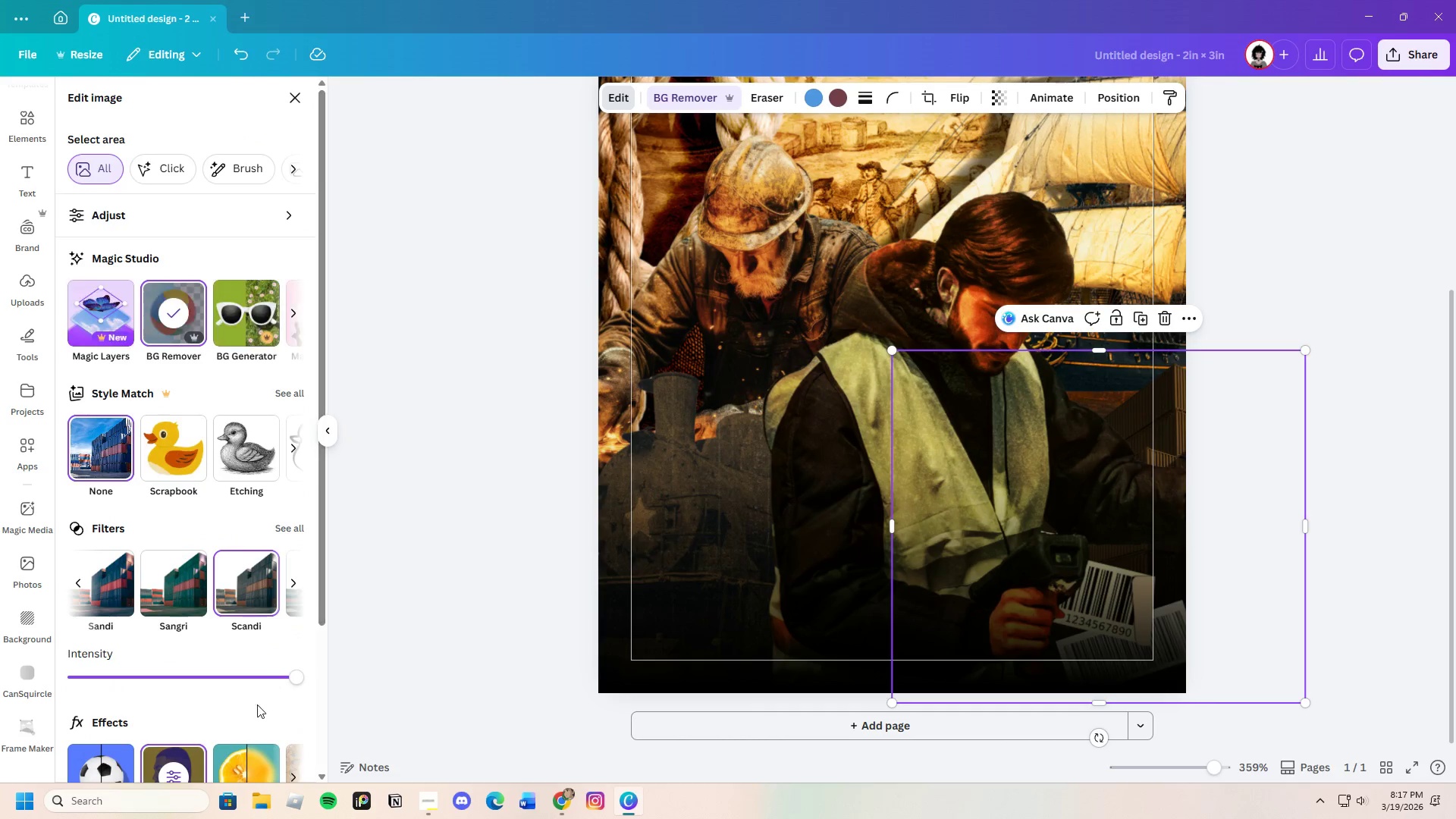 
scroll: coordinate [221, 698], scroll_direction: down, amount: 3.0
 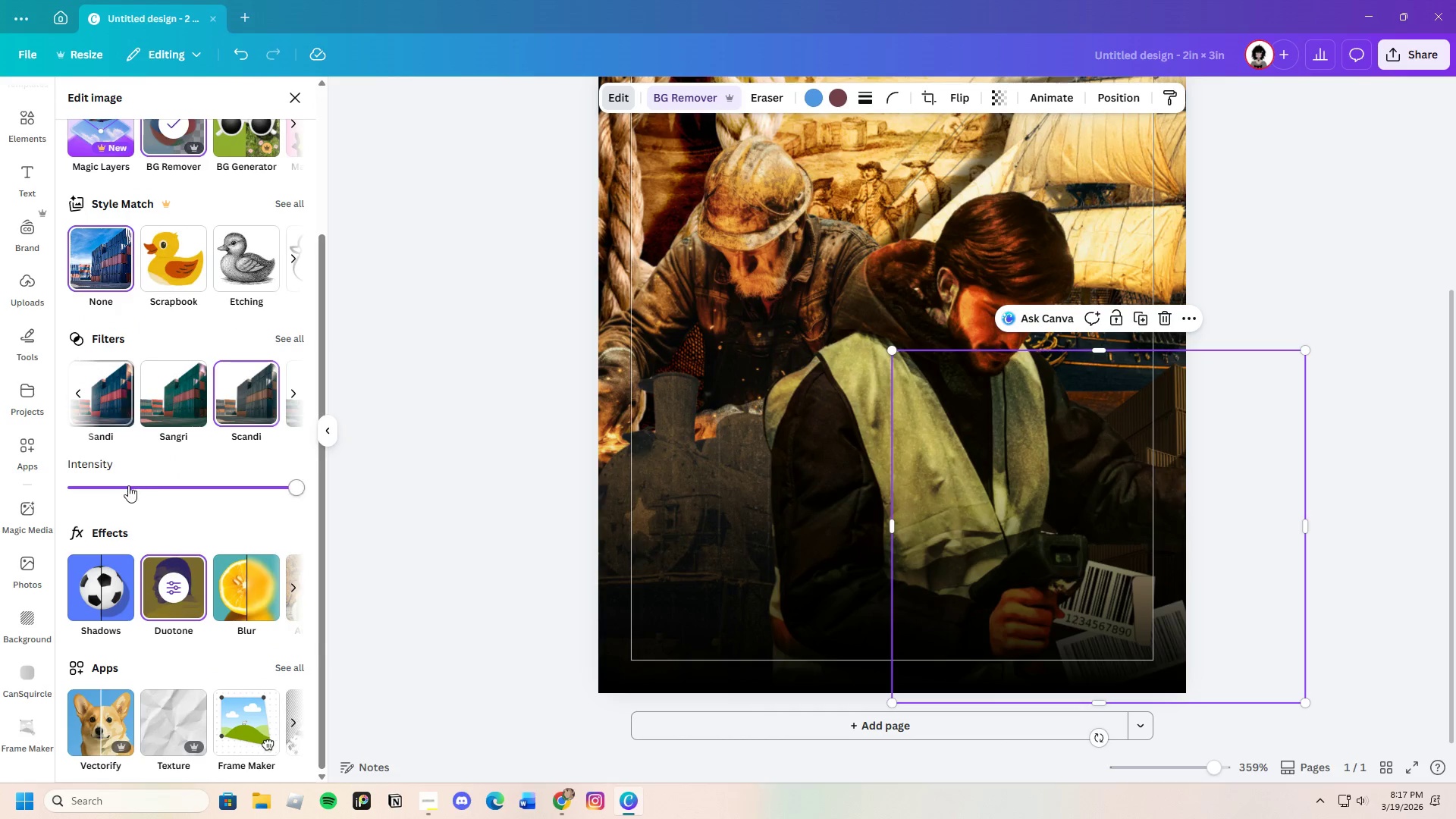 
left_click([164, 719])
 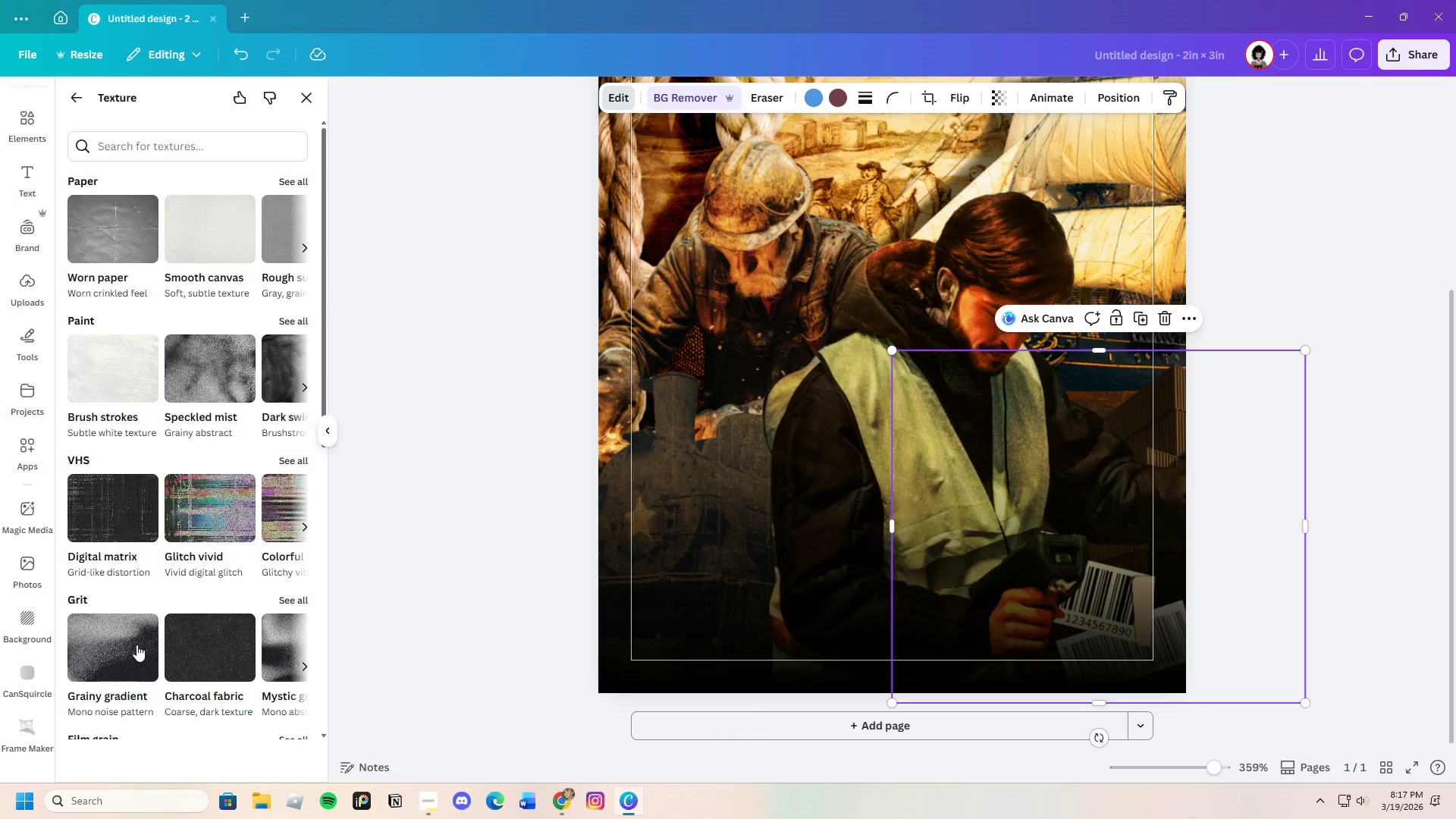 
left_click([122, 645])
 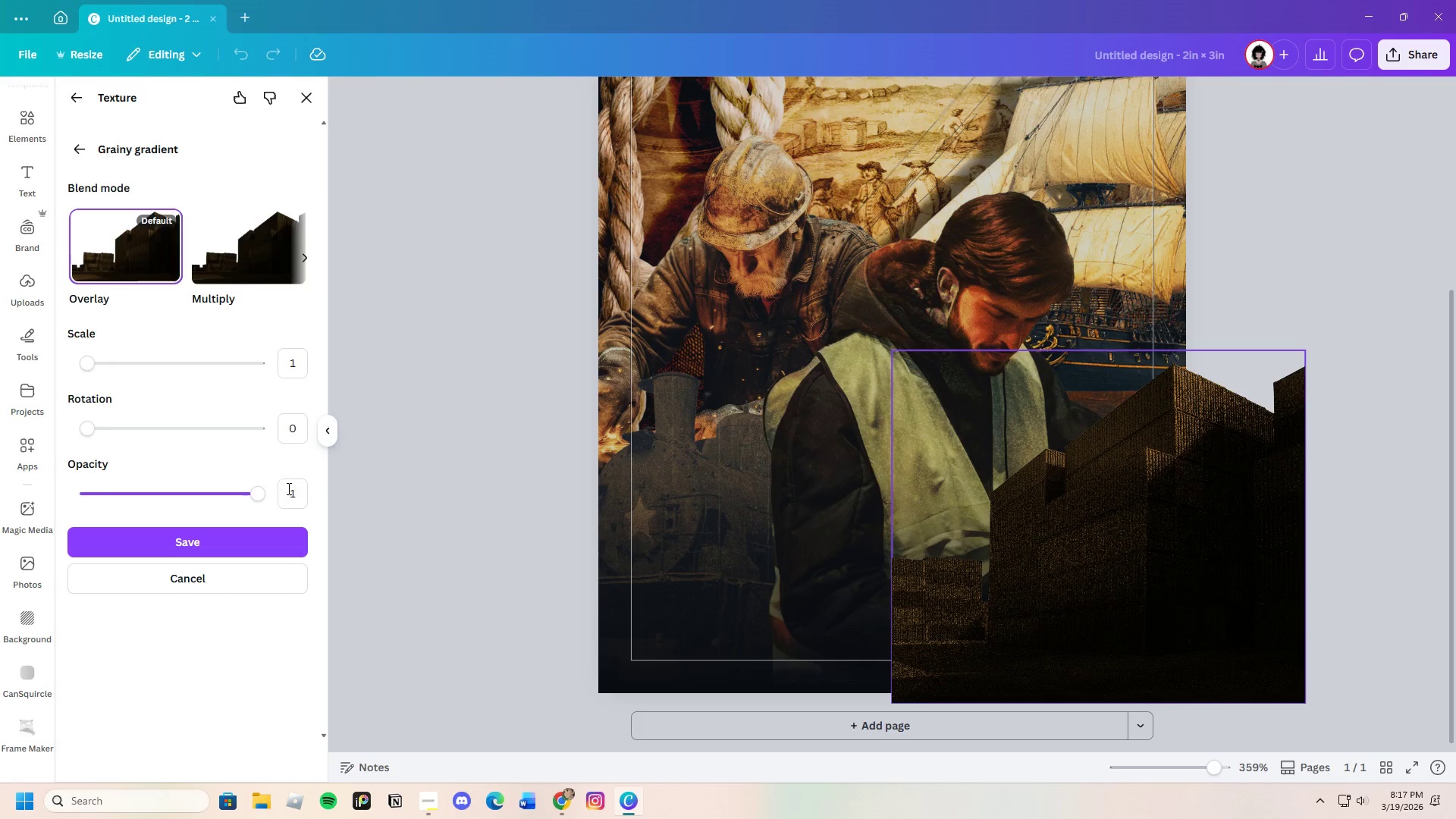 
left_click_drag(start_coordinate=[254, 497], to_coordinate=[212, 510])
 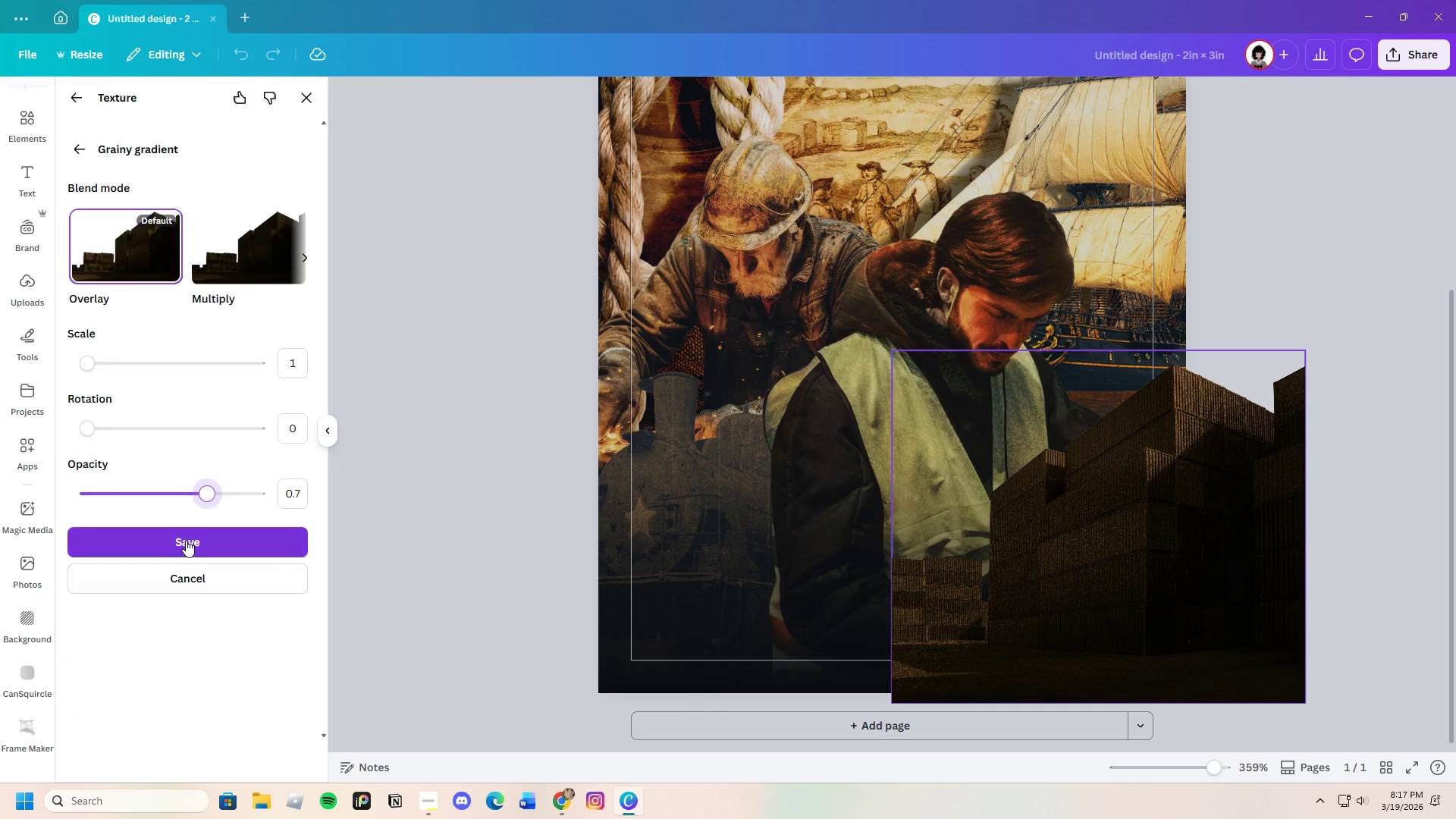 
left_click([186, 540])
 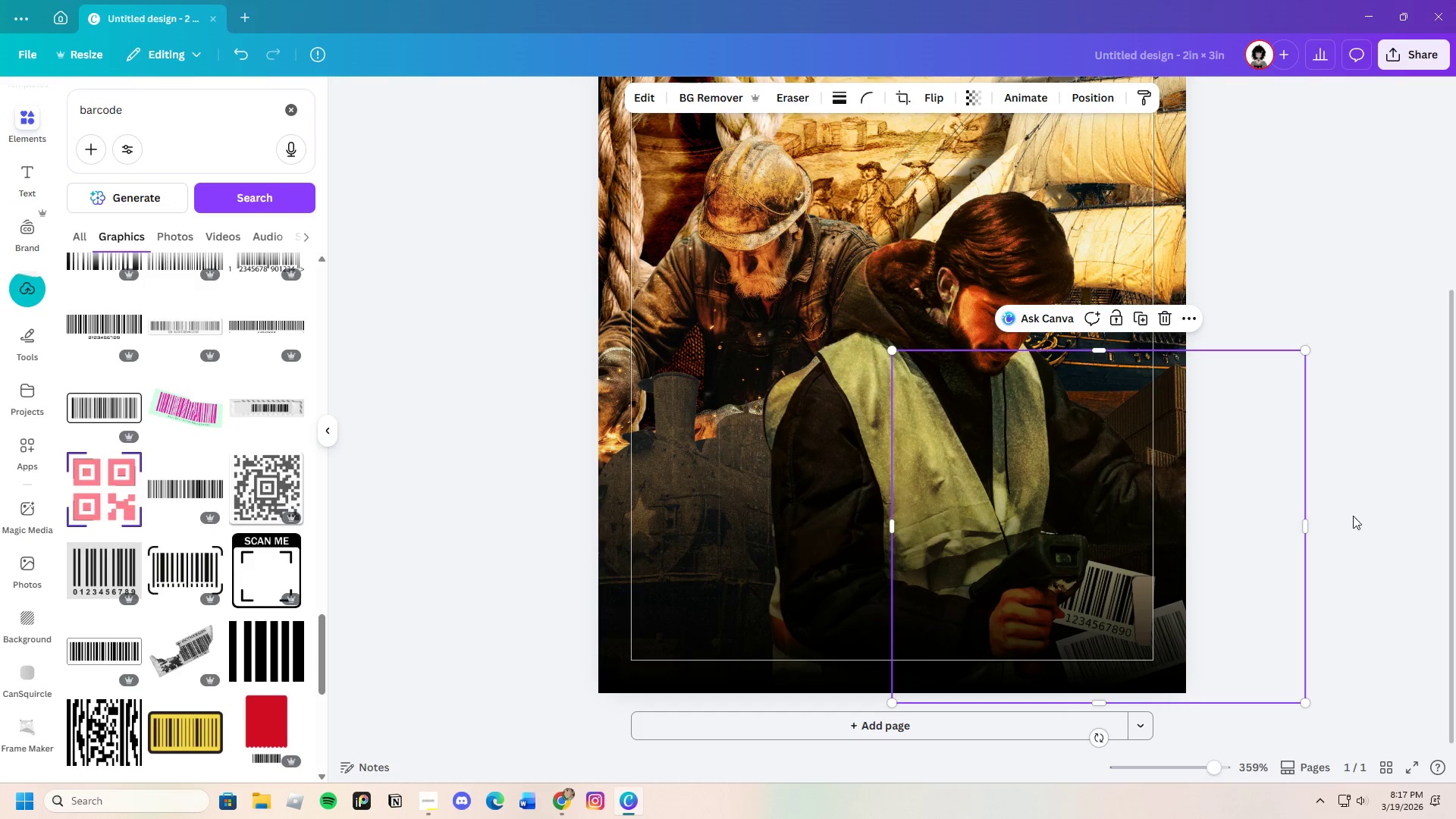 
left_click_drag(start_coordinate=[1310, 525], to_coordinate=[1213, 523])
 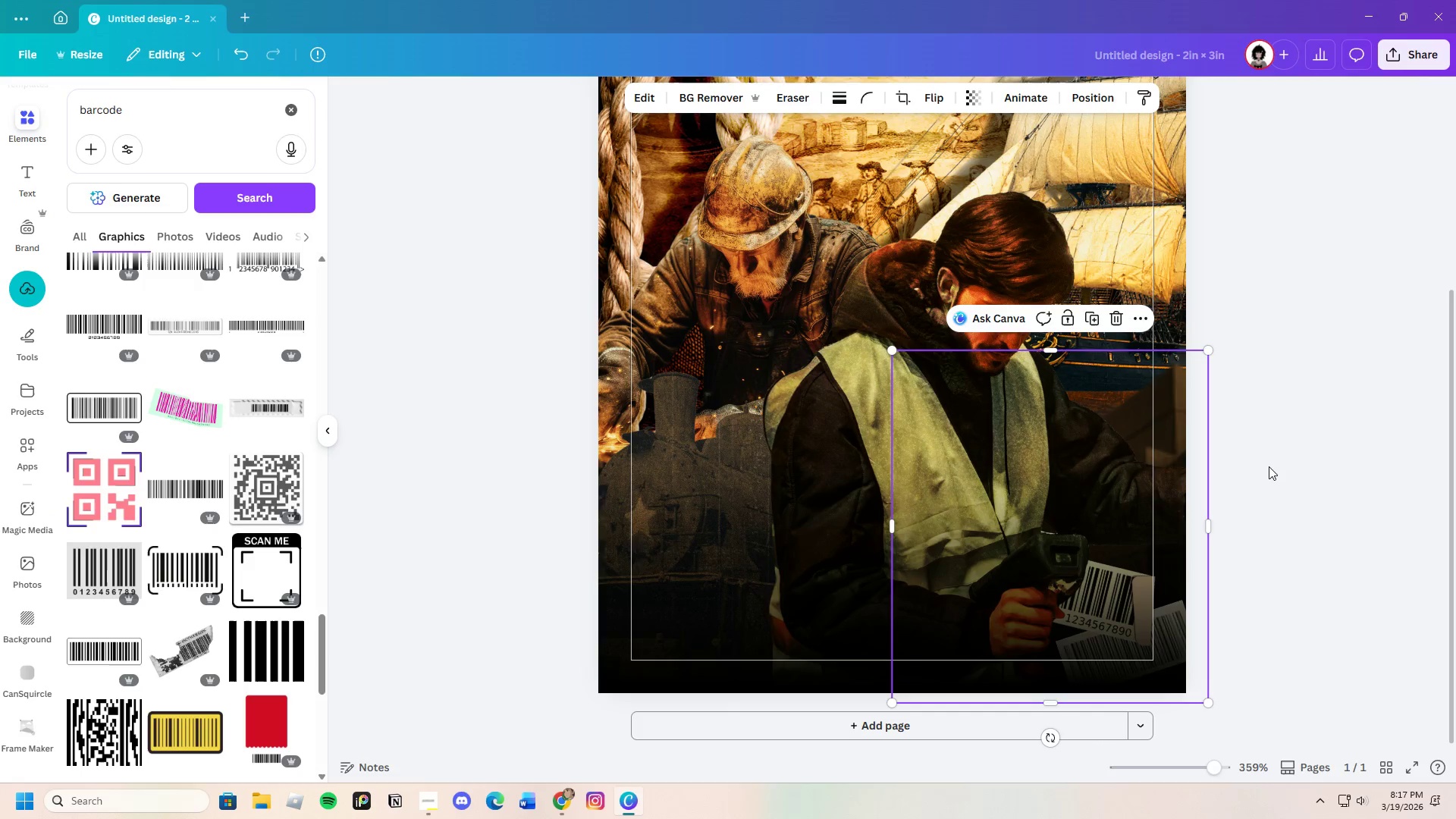 
left_click([1269, 466])
 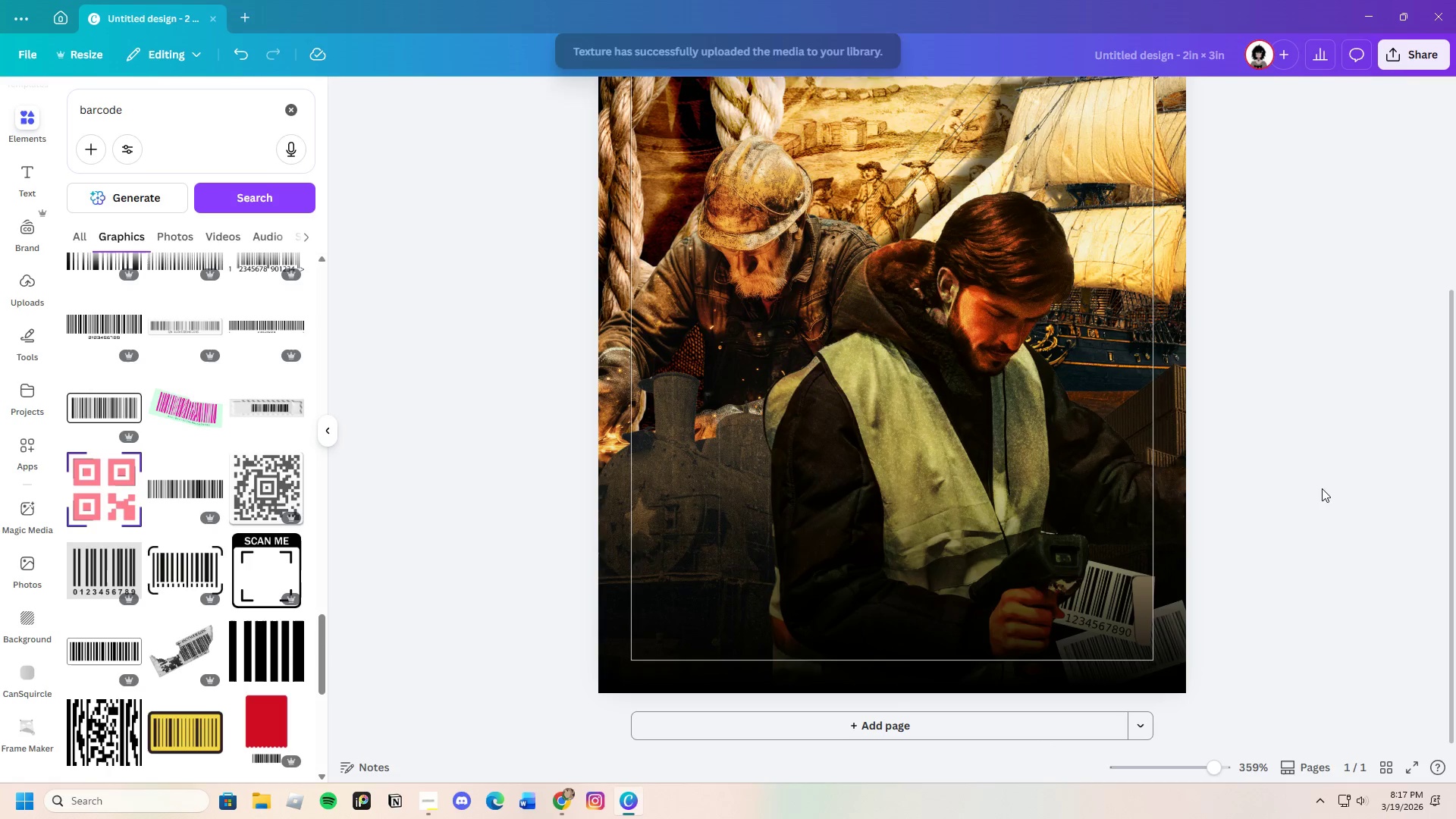 
scroll: coordinate [1331, 565], scroll_direction: up, amount: 3.0
 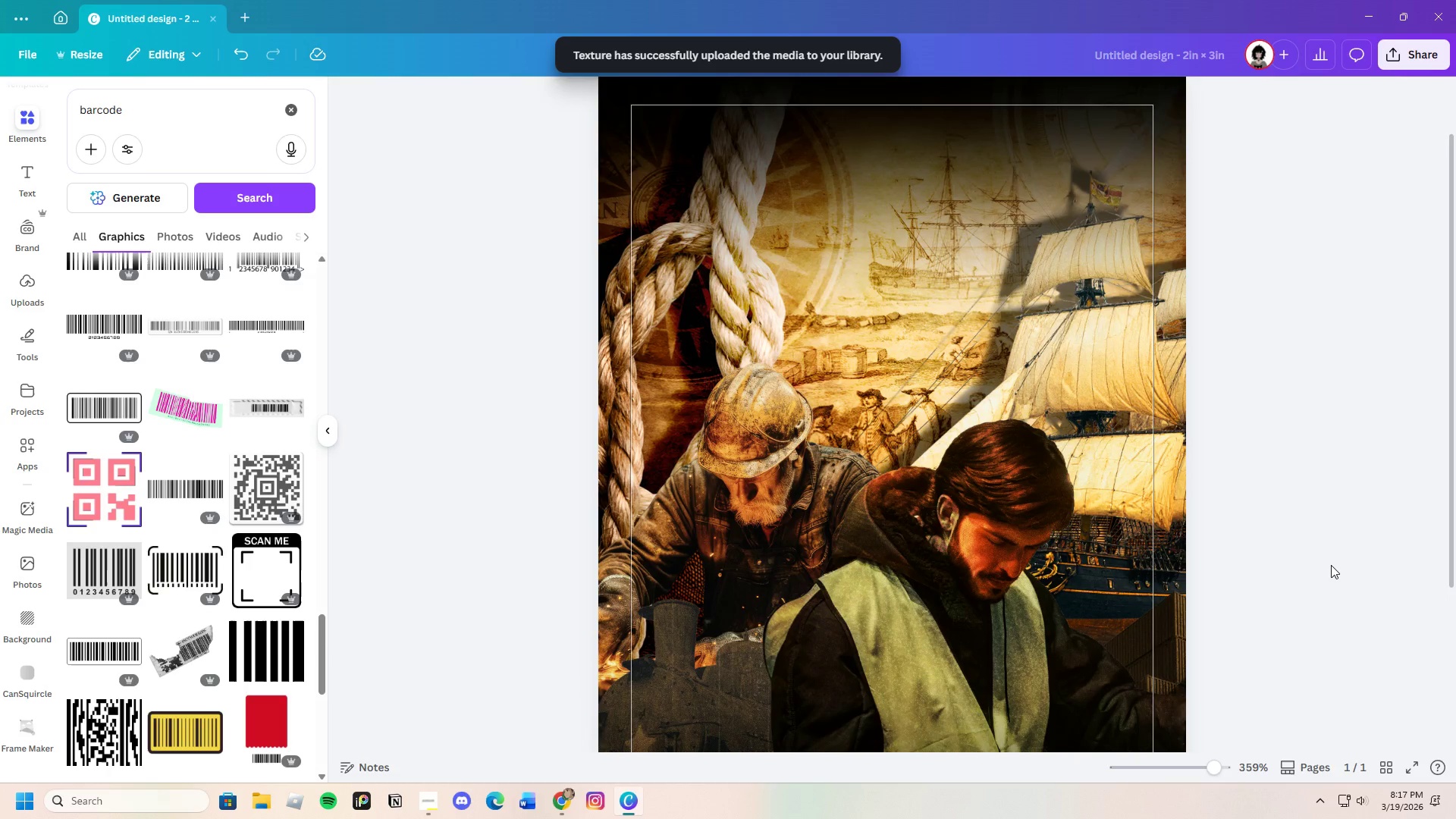 
scroll: coordinate [1331, 565], scroll_direction: down, amount: 4.0
 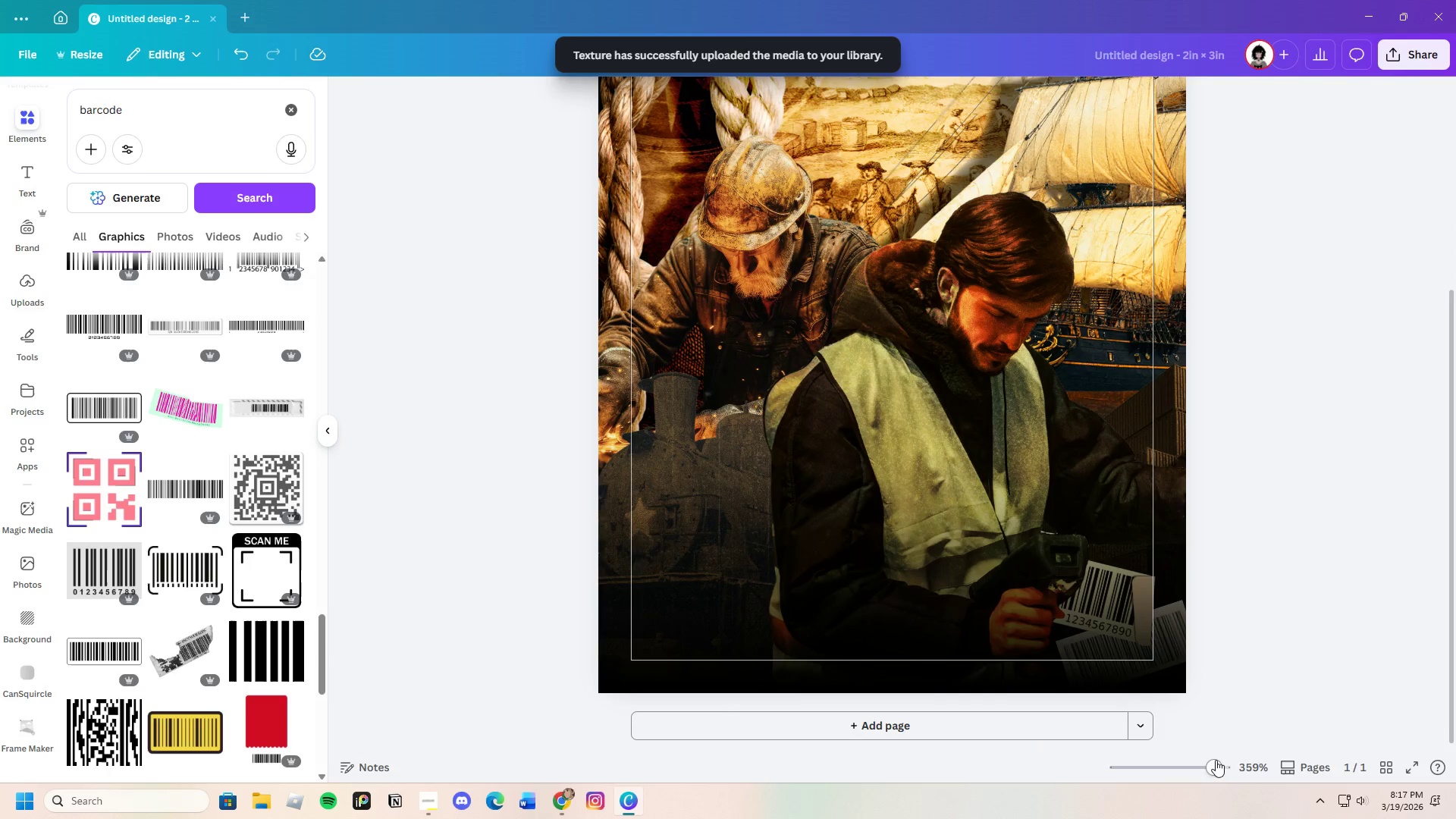 
left_click_drag(start_coordinate=[1216, 761], to_coordinate=[1211, 758])
 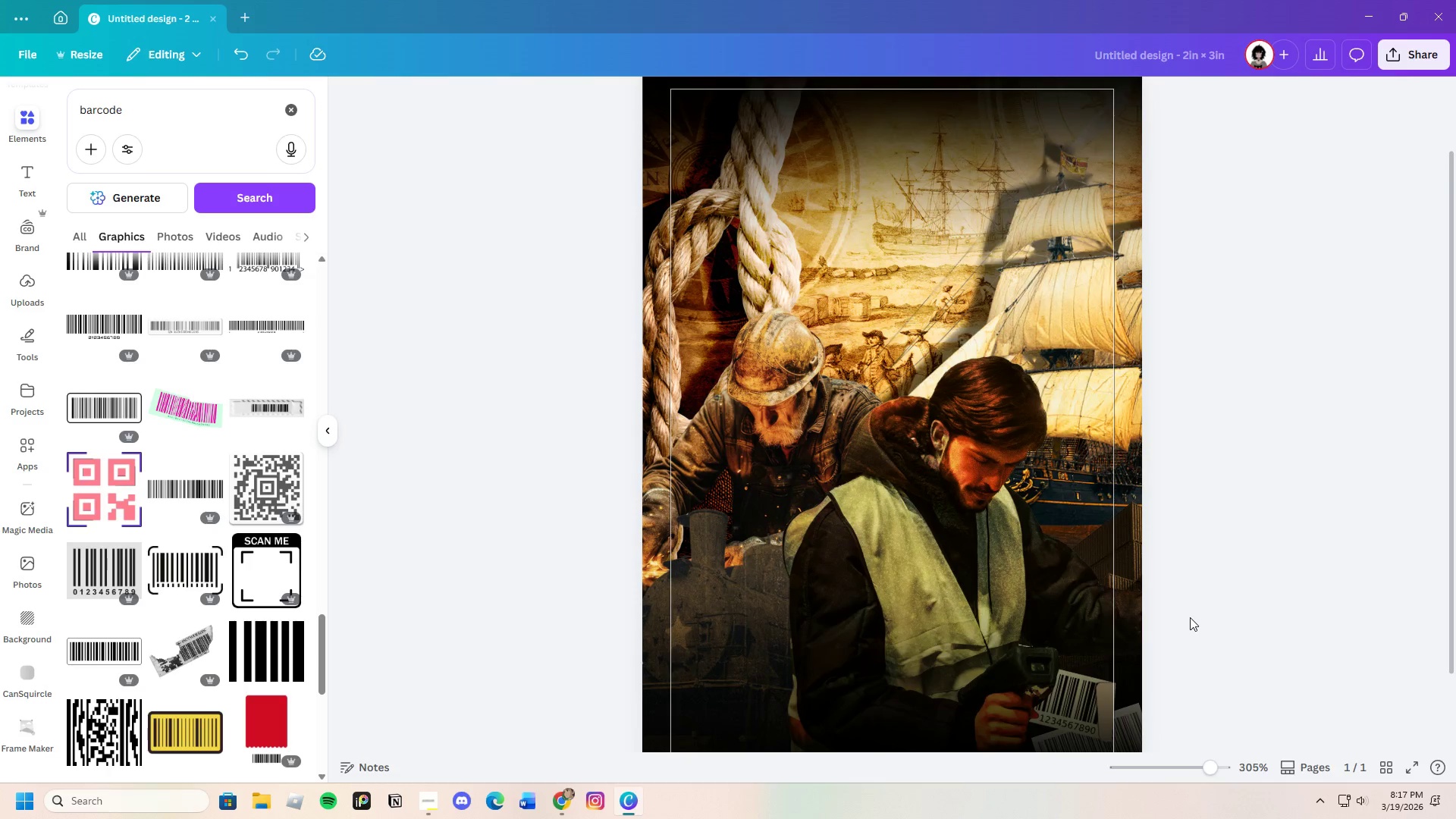 
scroll: coordinate [1190, 617], scroll_direction: down, amount: 2.0
 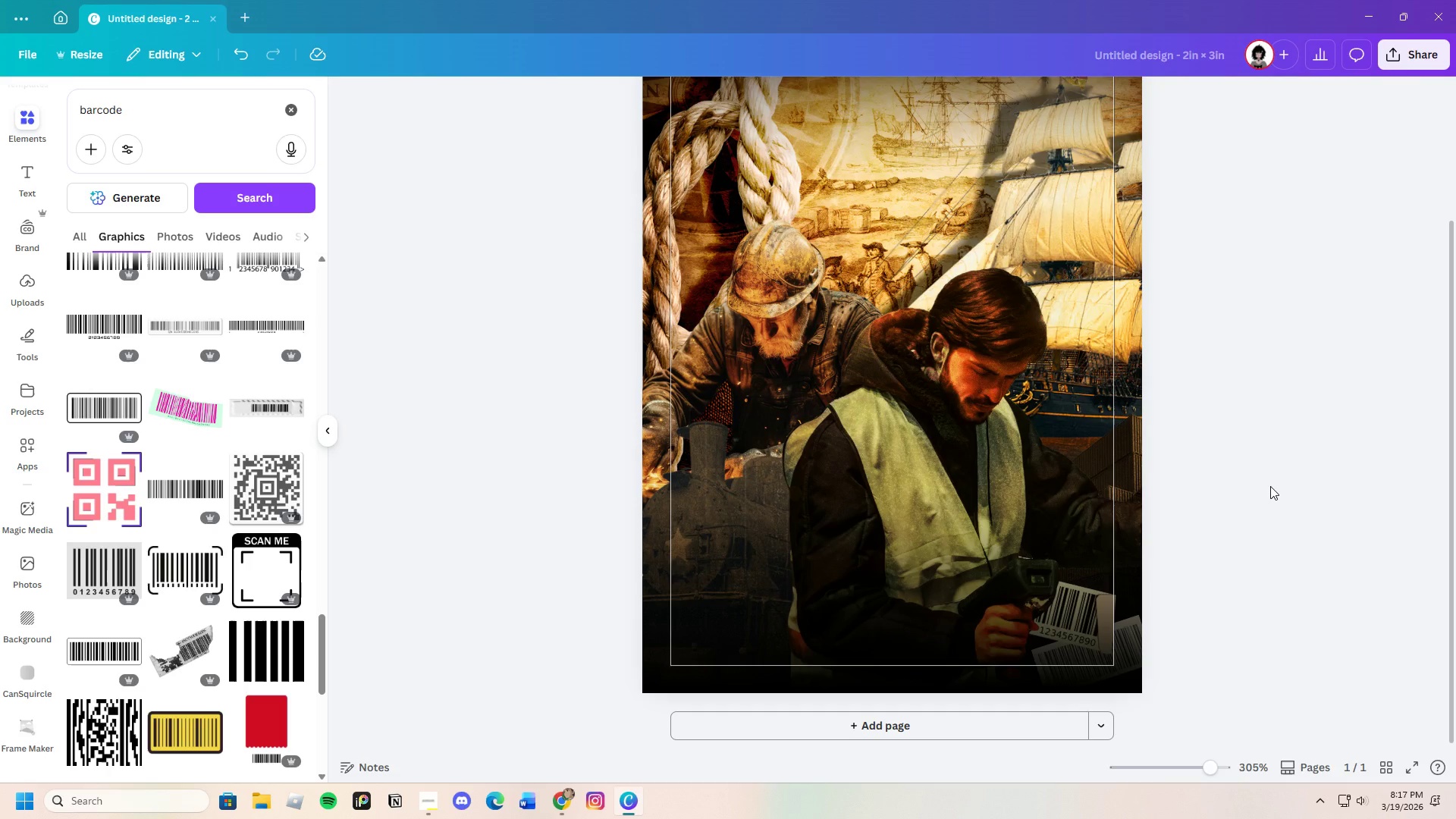 
left_click([1270, 486])
 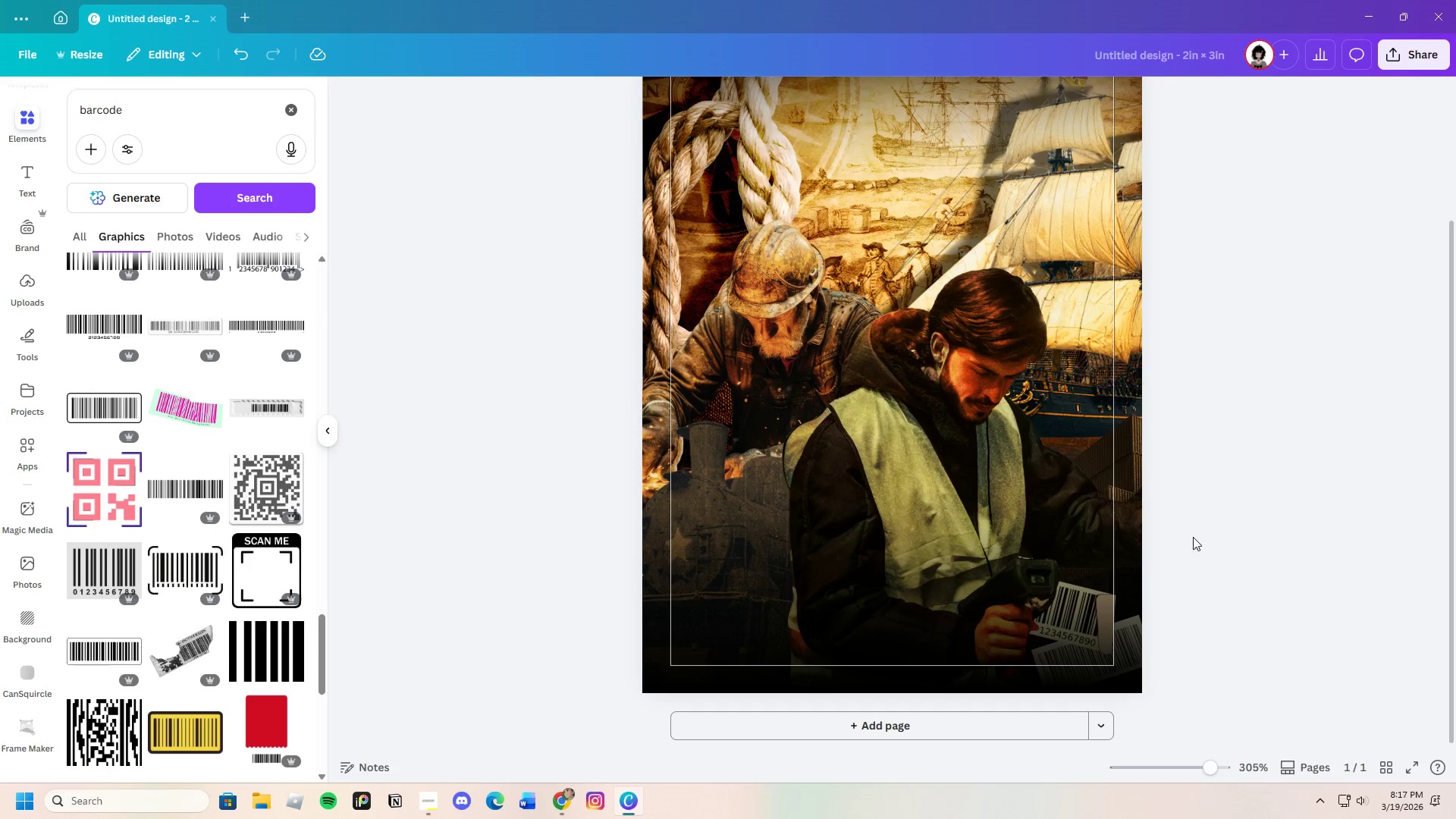 
mouse_move([1226, 602])
 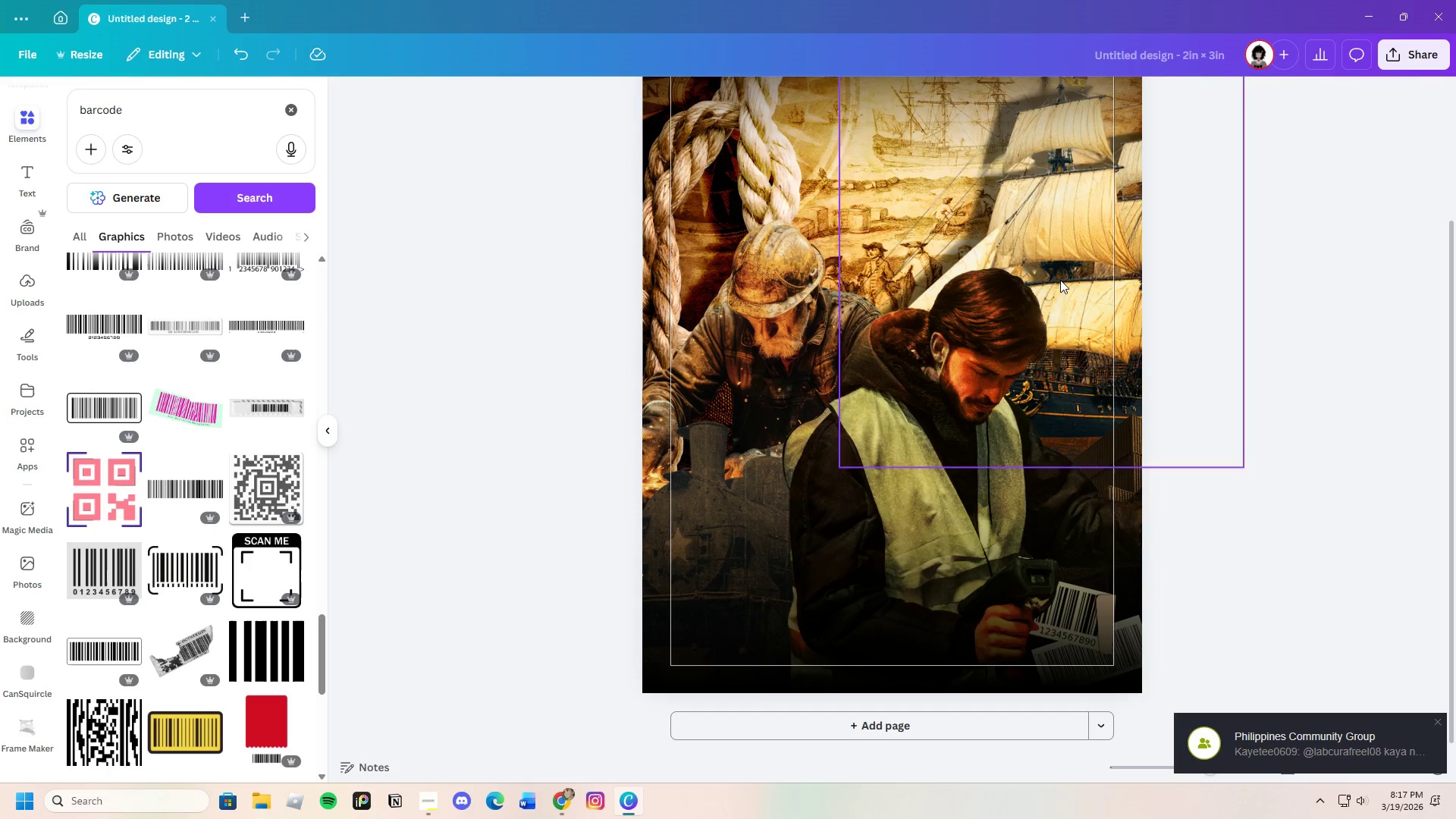 
left_click([1109, 404])
 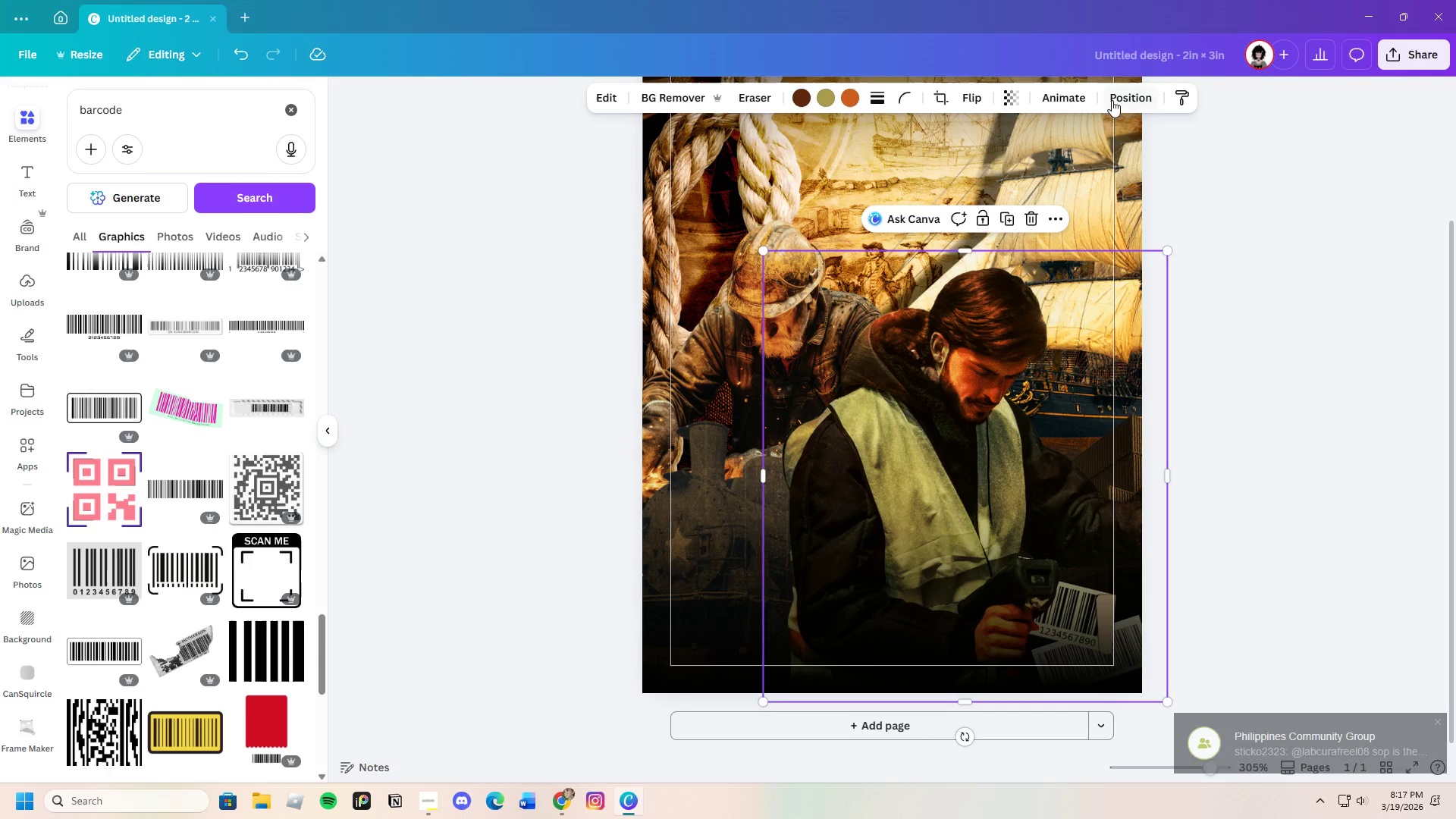 
left_click([1121, 97])
 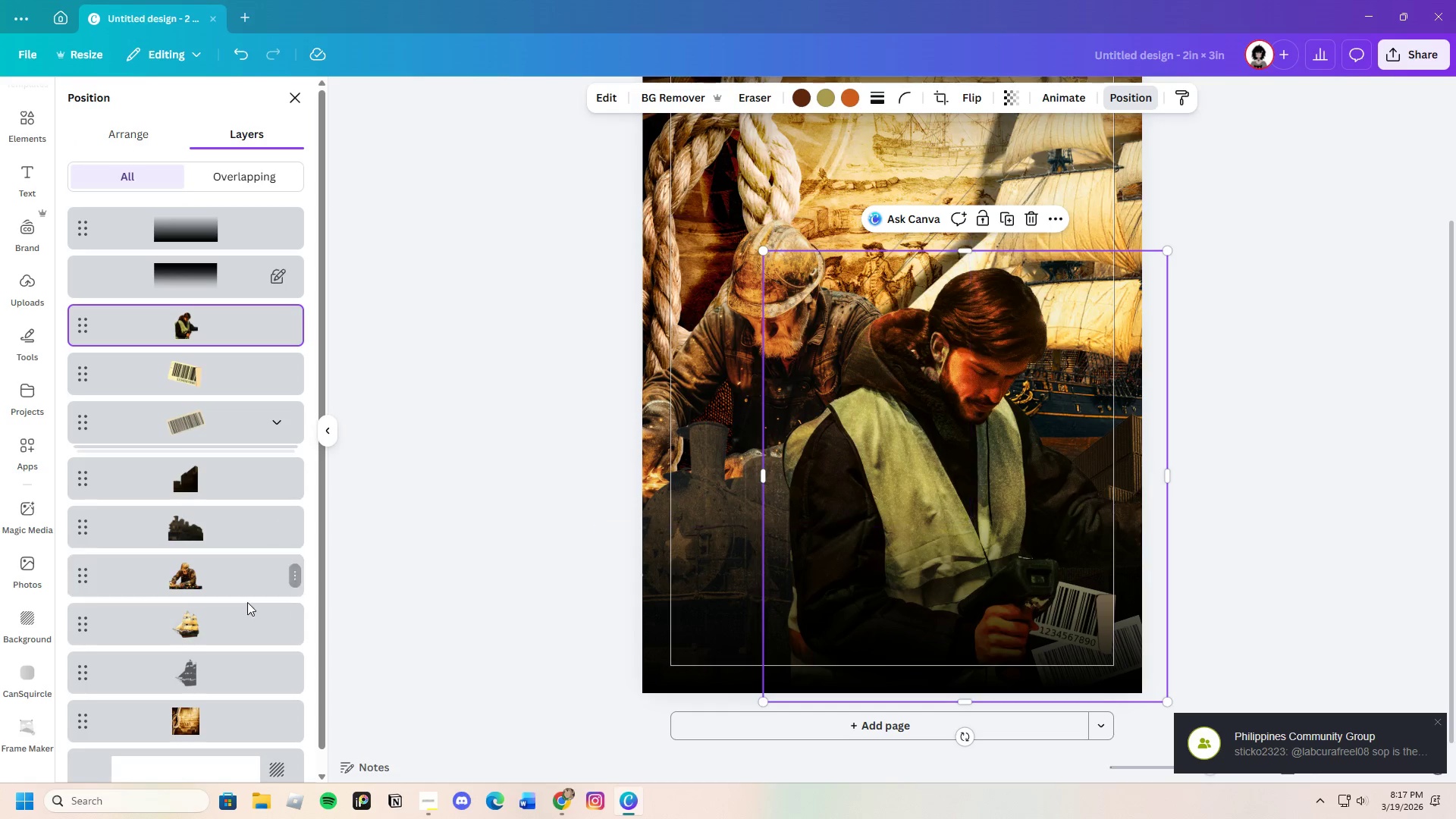 
scroll: coordinate [232, 618], scroll_direction: down, amount: 4.0
 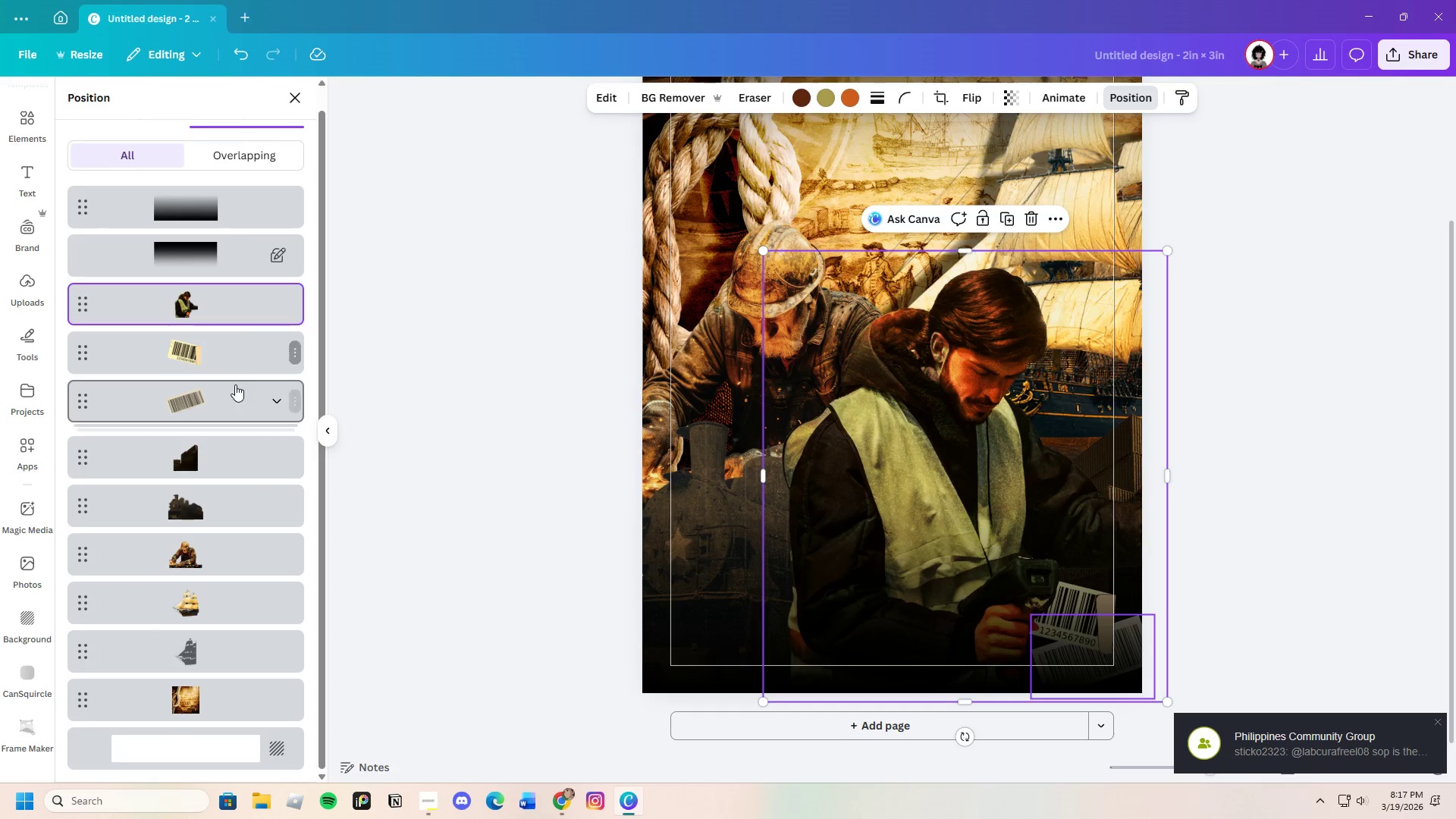 
left_click([235, 391])
 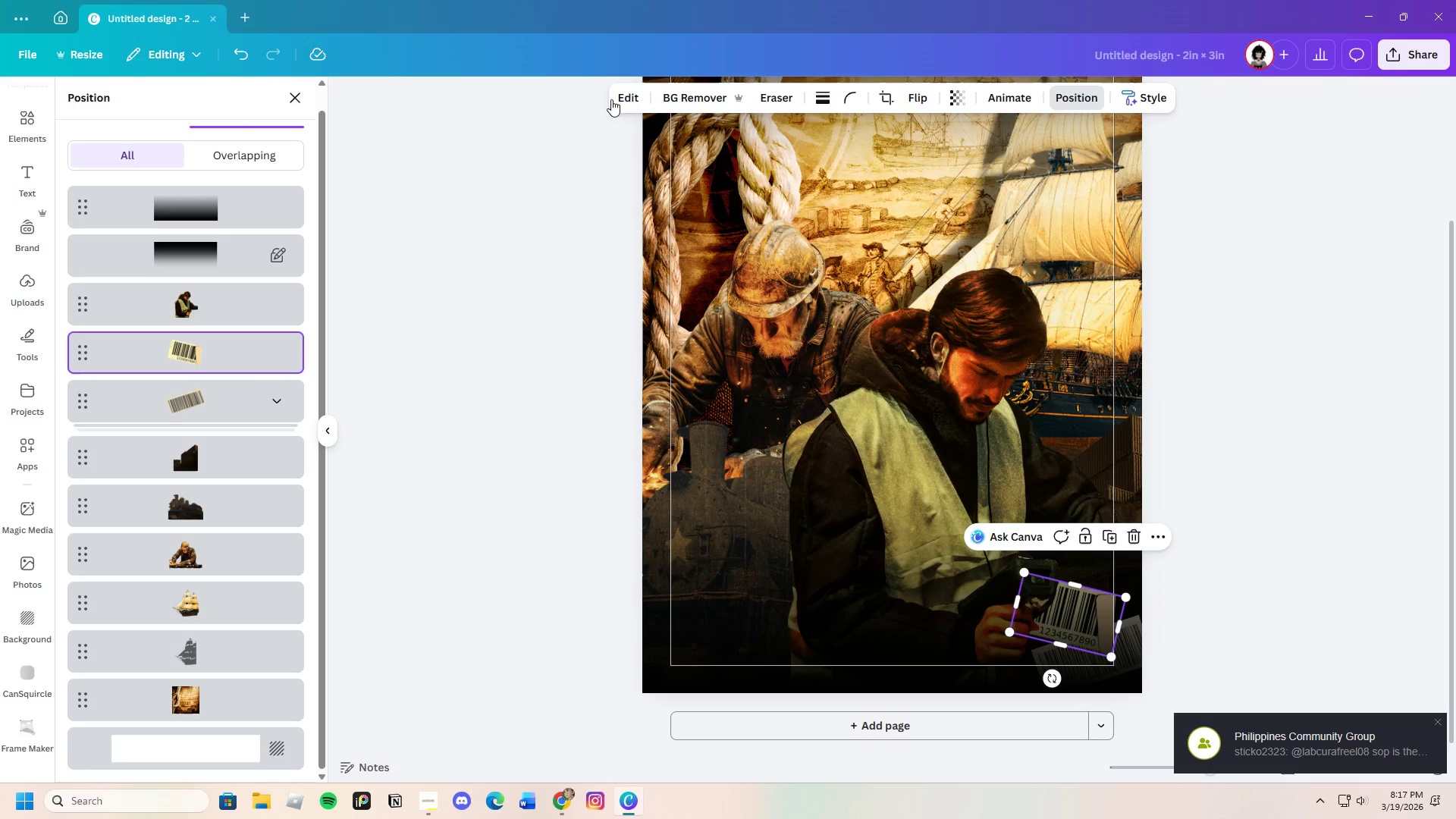 
wait(5.66)
 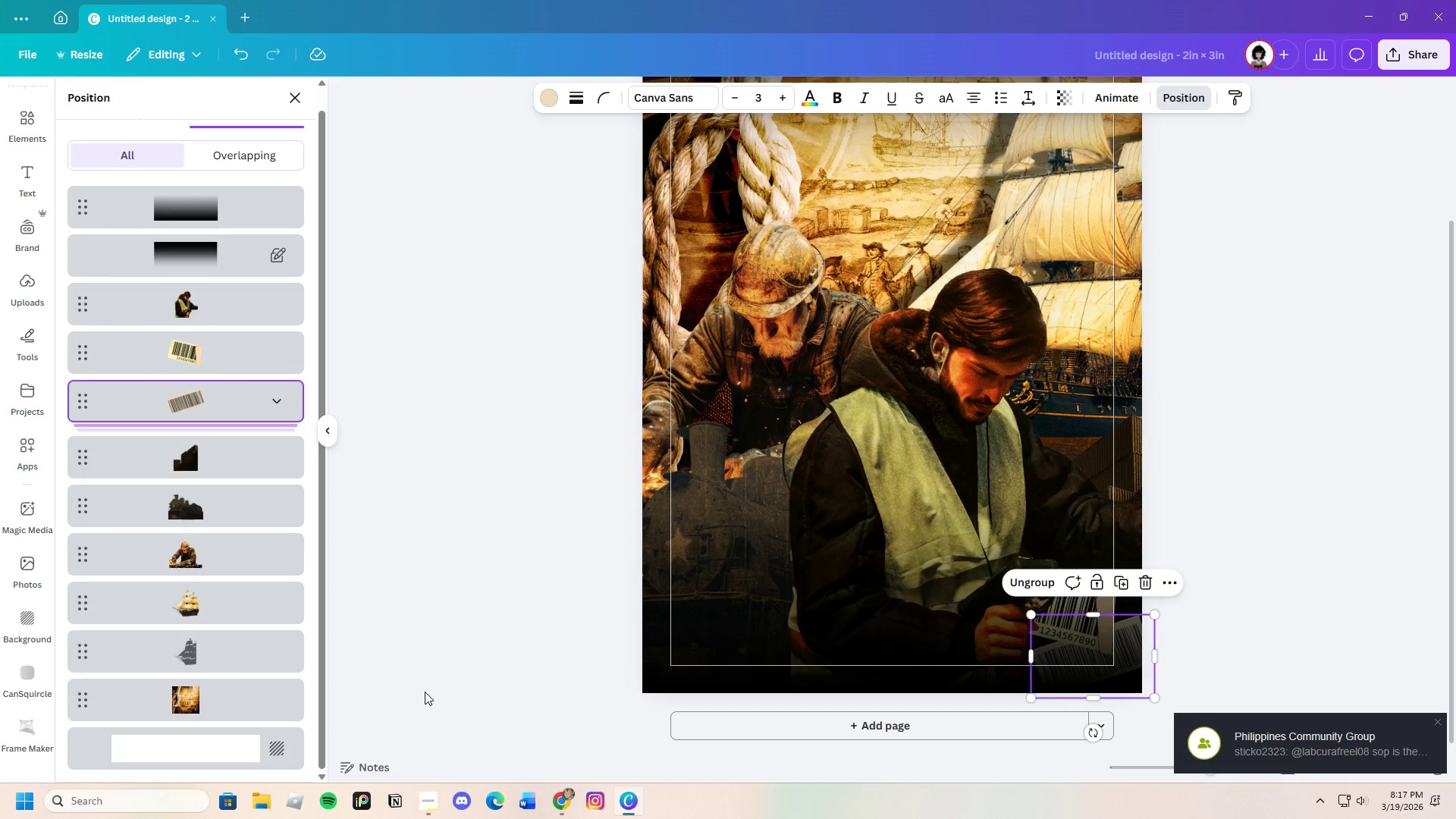 
scroll: coordinate [218, 611], scroll_direction: down, amount: 3.0
 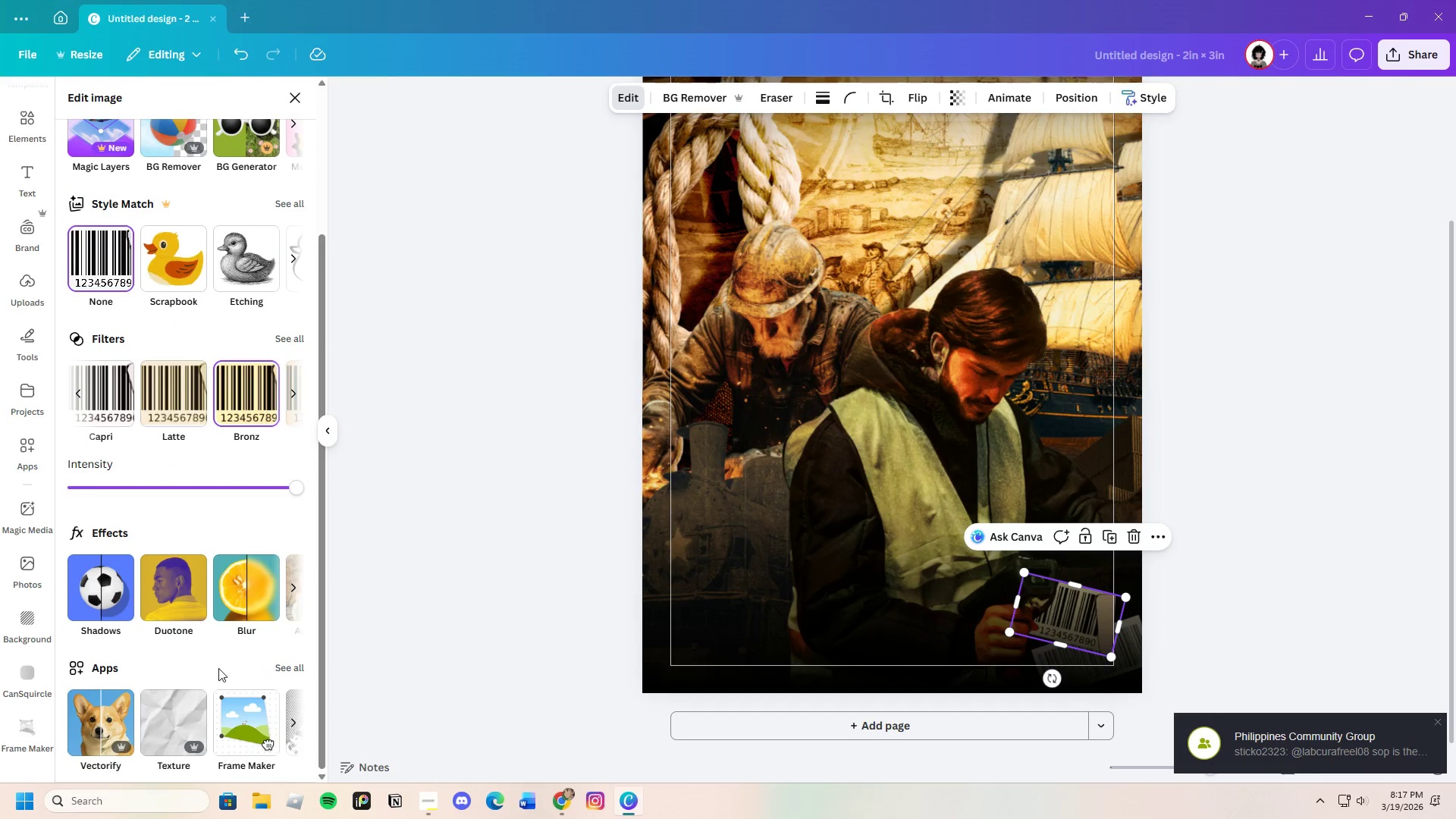 
left_click([176, 709])
 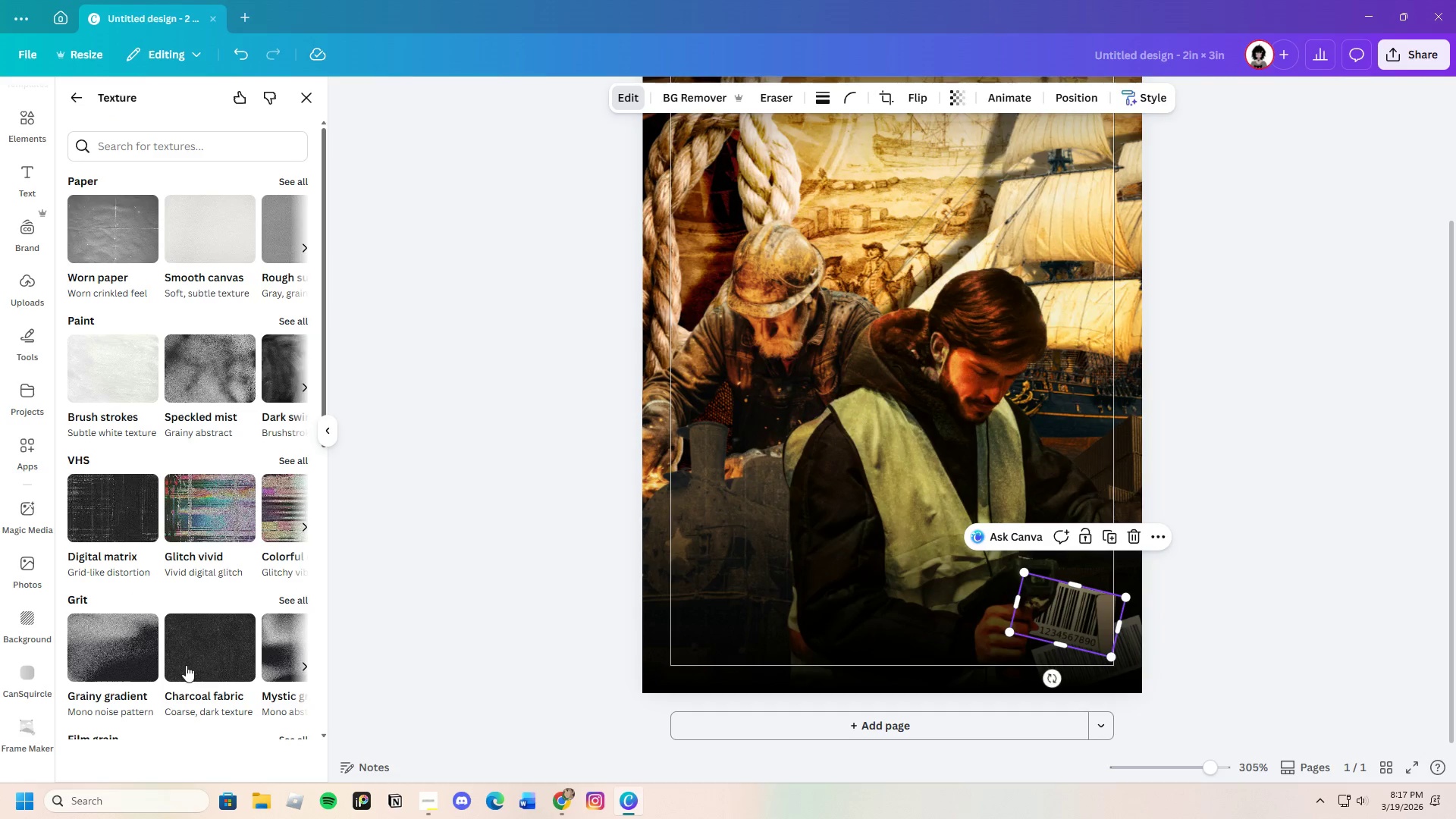 
scroll: coordinate [216, 679], scroll_direction: down, amount: 2.0
 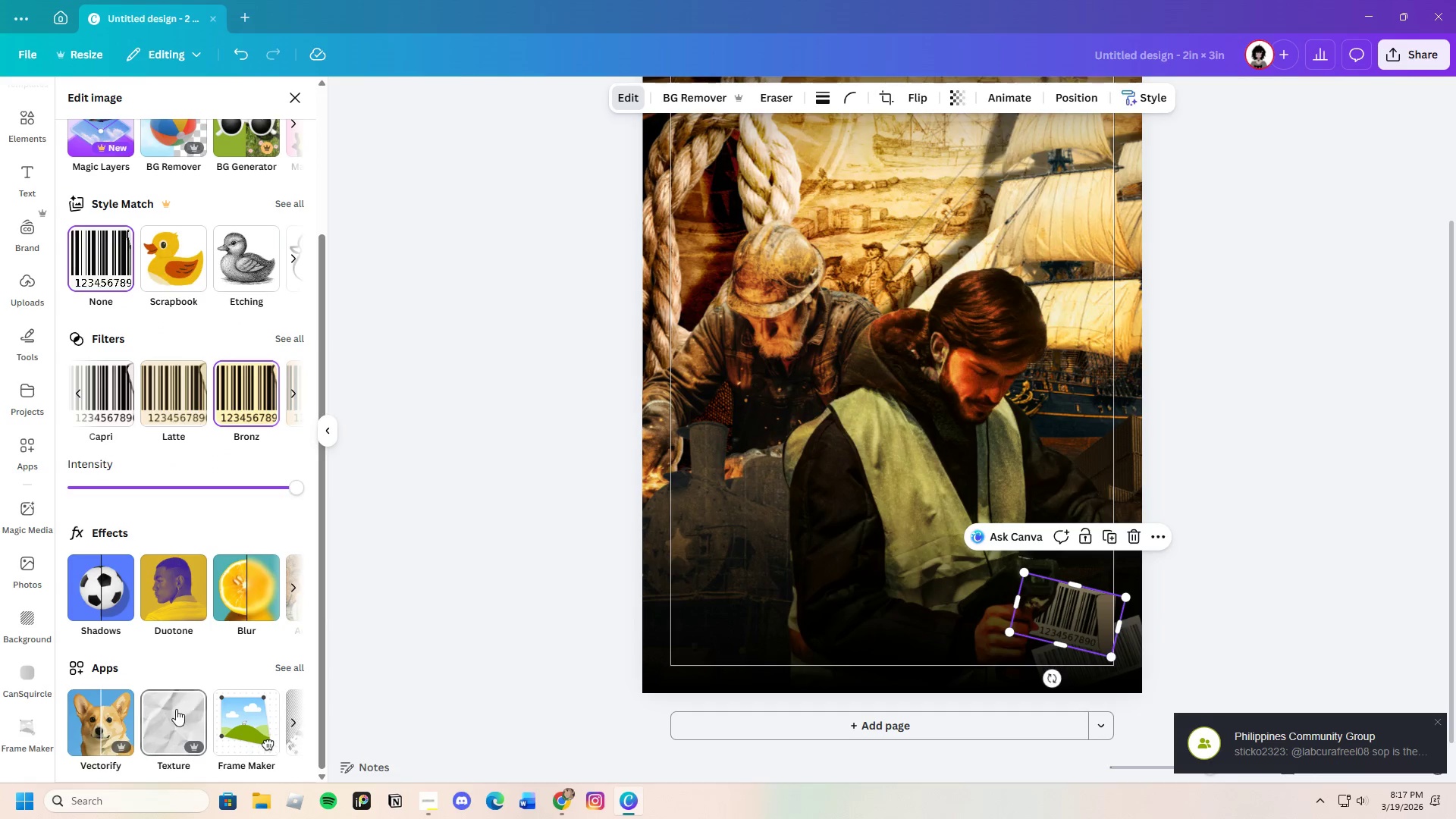 
left_click([137, 643])
 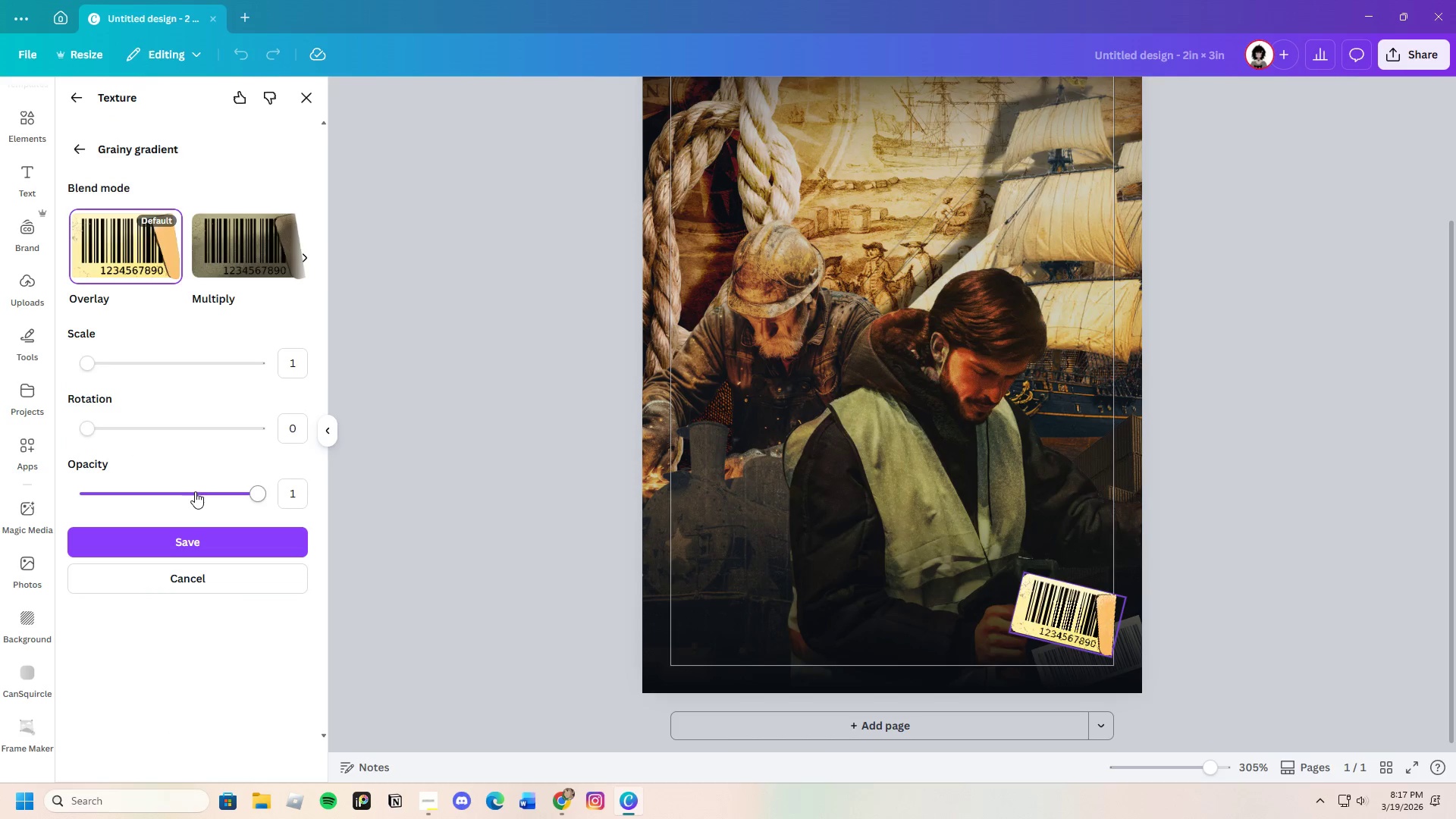 
left_click_drag(start_coordinate=[243, 494], to_coordinate=[194, 506])
 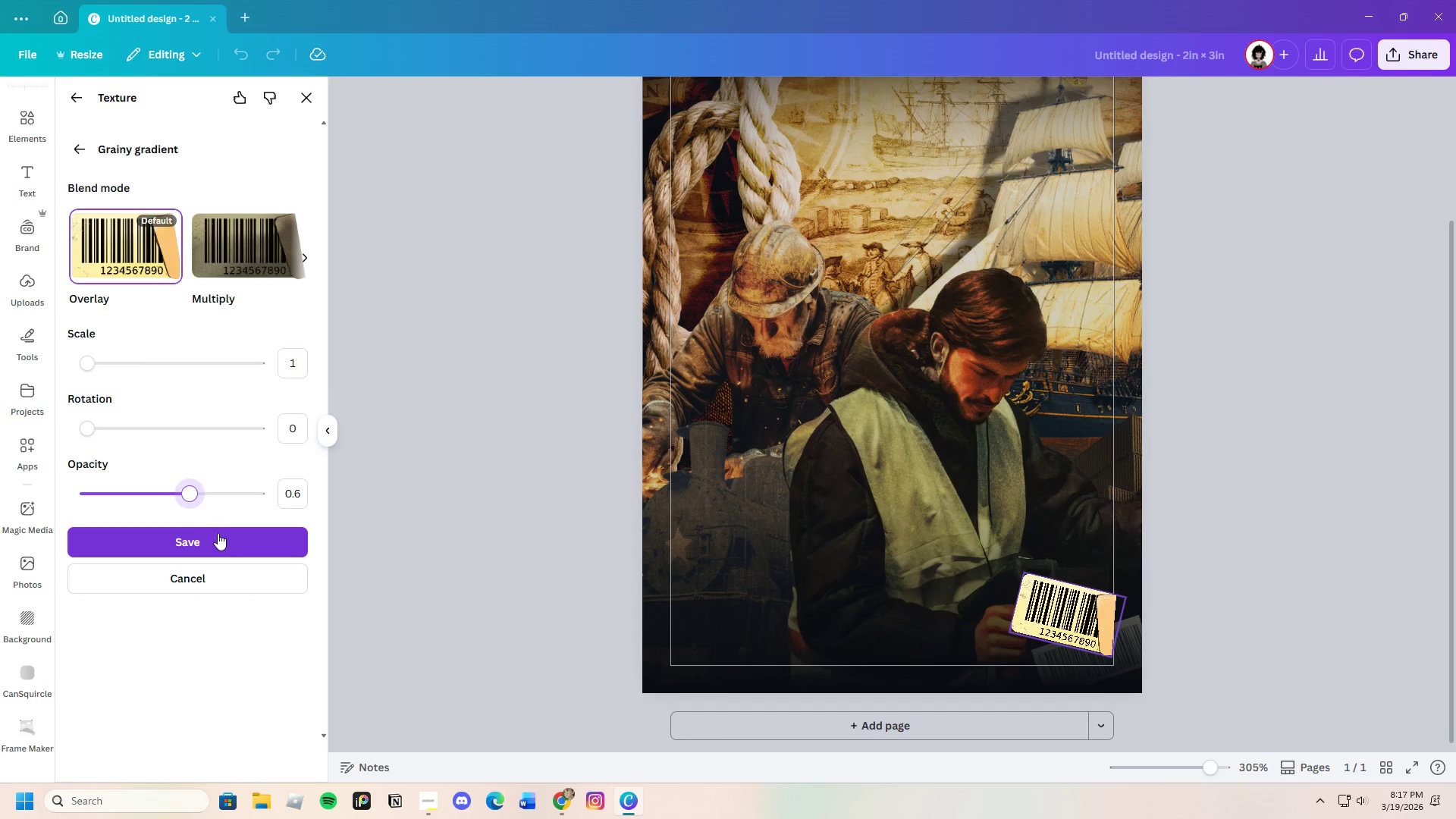 
left_click([218, 533])
 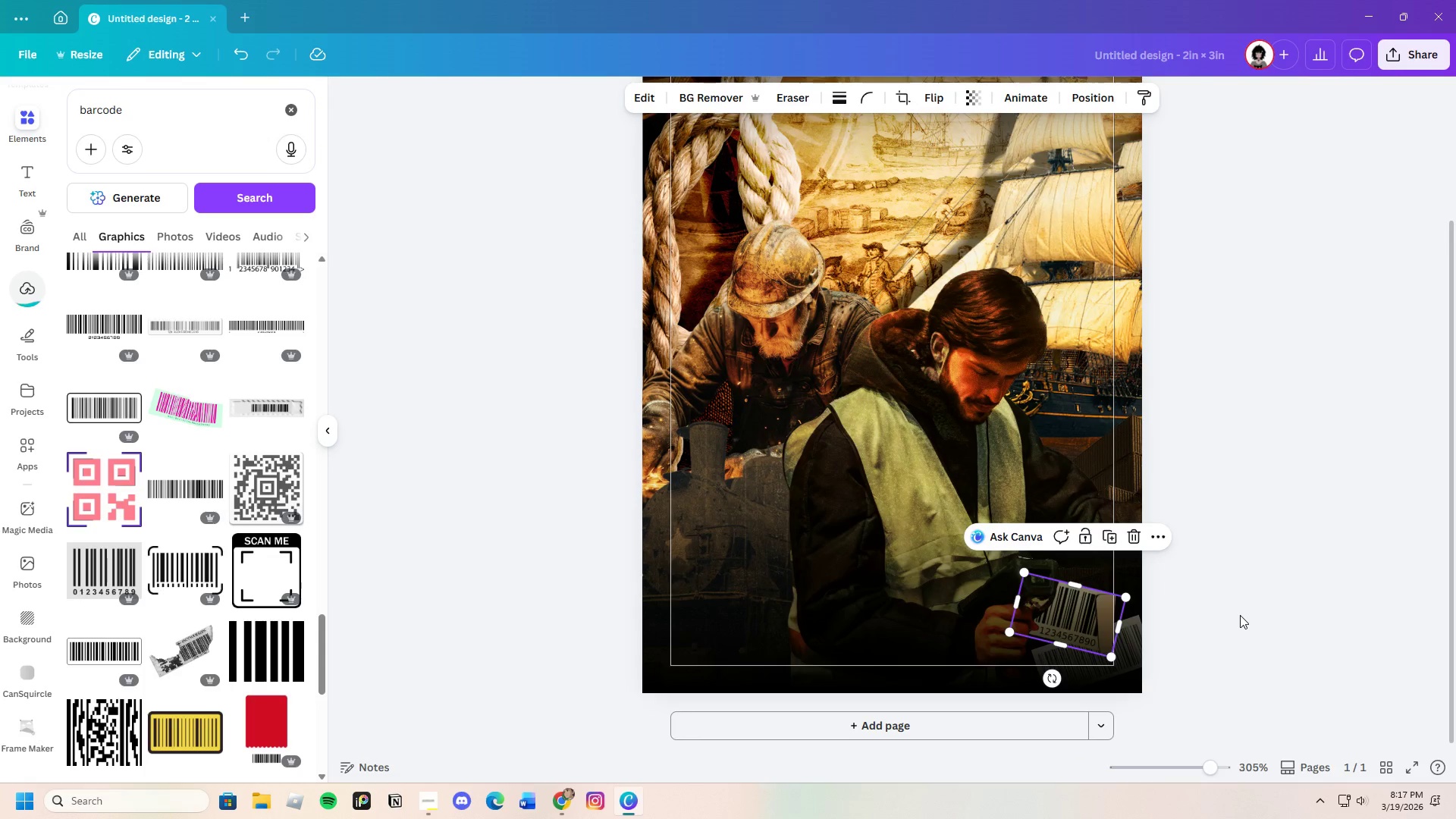 
left_click([1219, 614])
 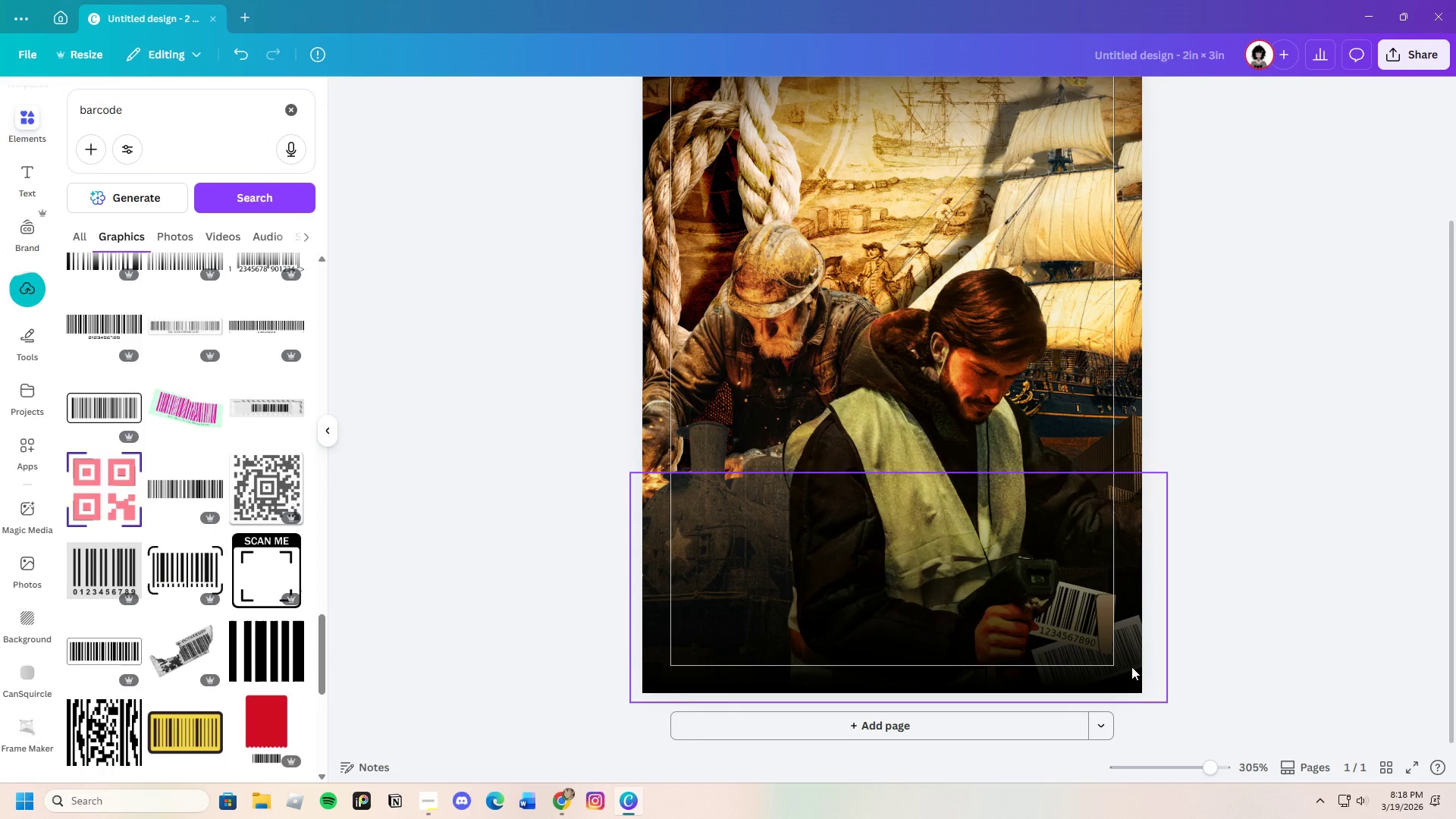 
left_click([1131, 667])
 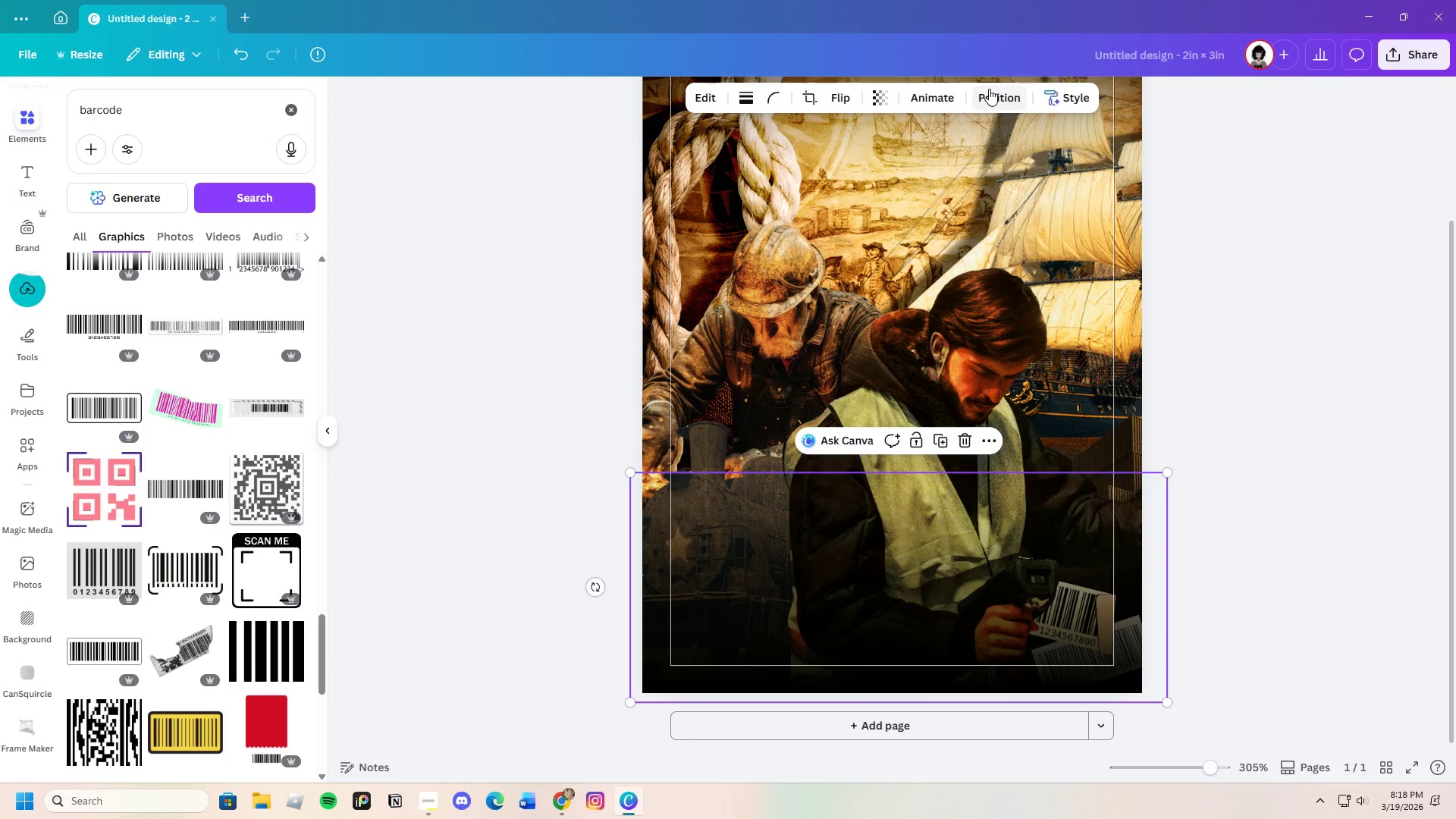 
left_click([987, 89])
 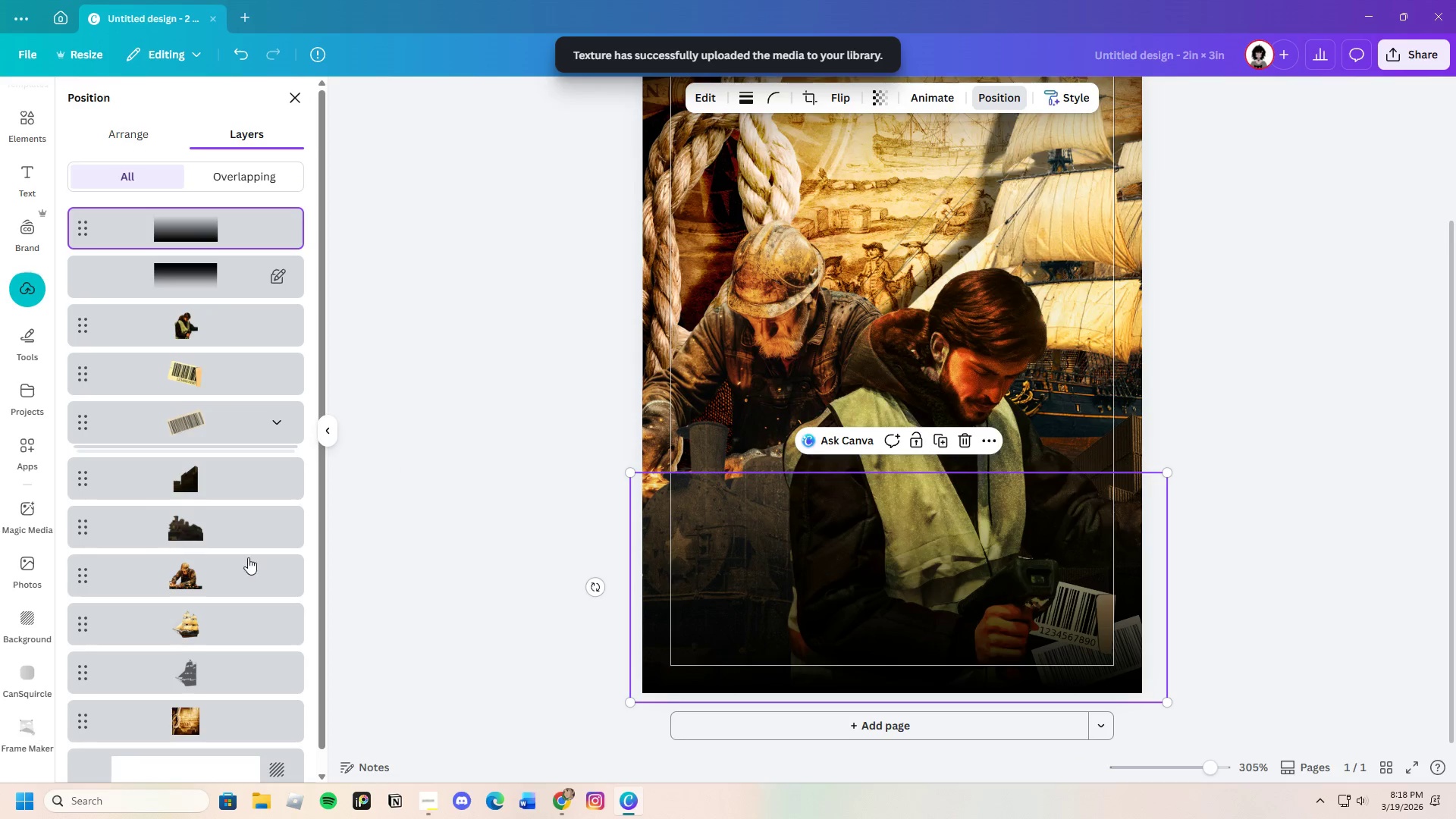 
scroll: coordinate [171, 660], scroll_direction: down, amount: 4.0
 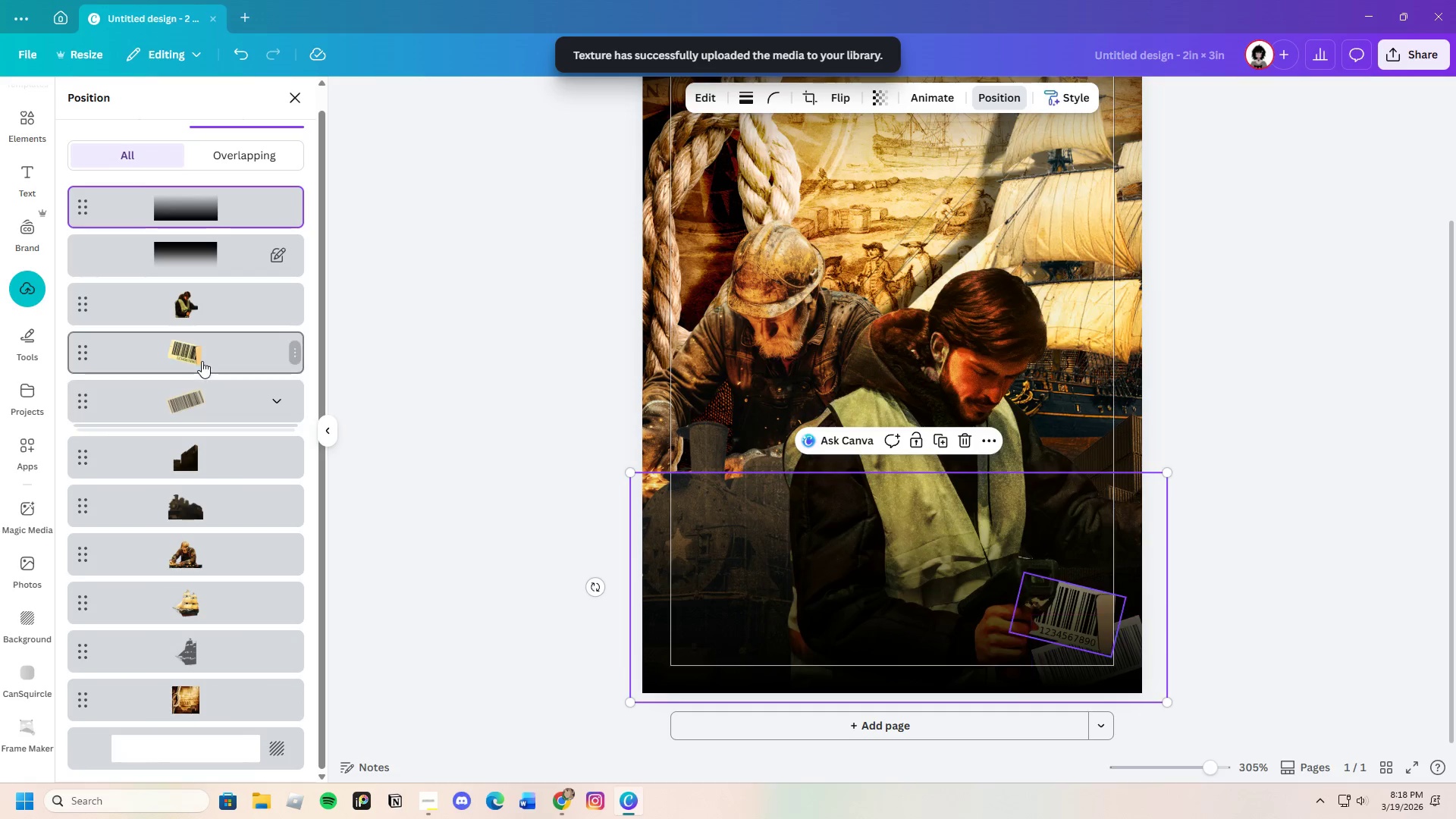 
left_click([204, 394])
 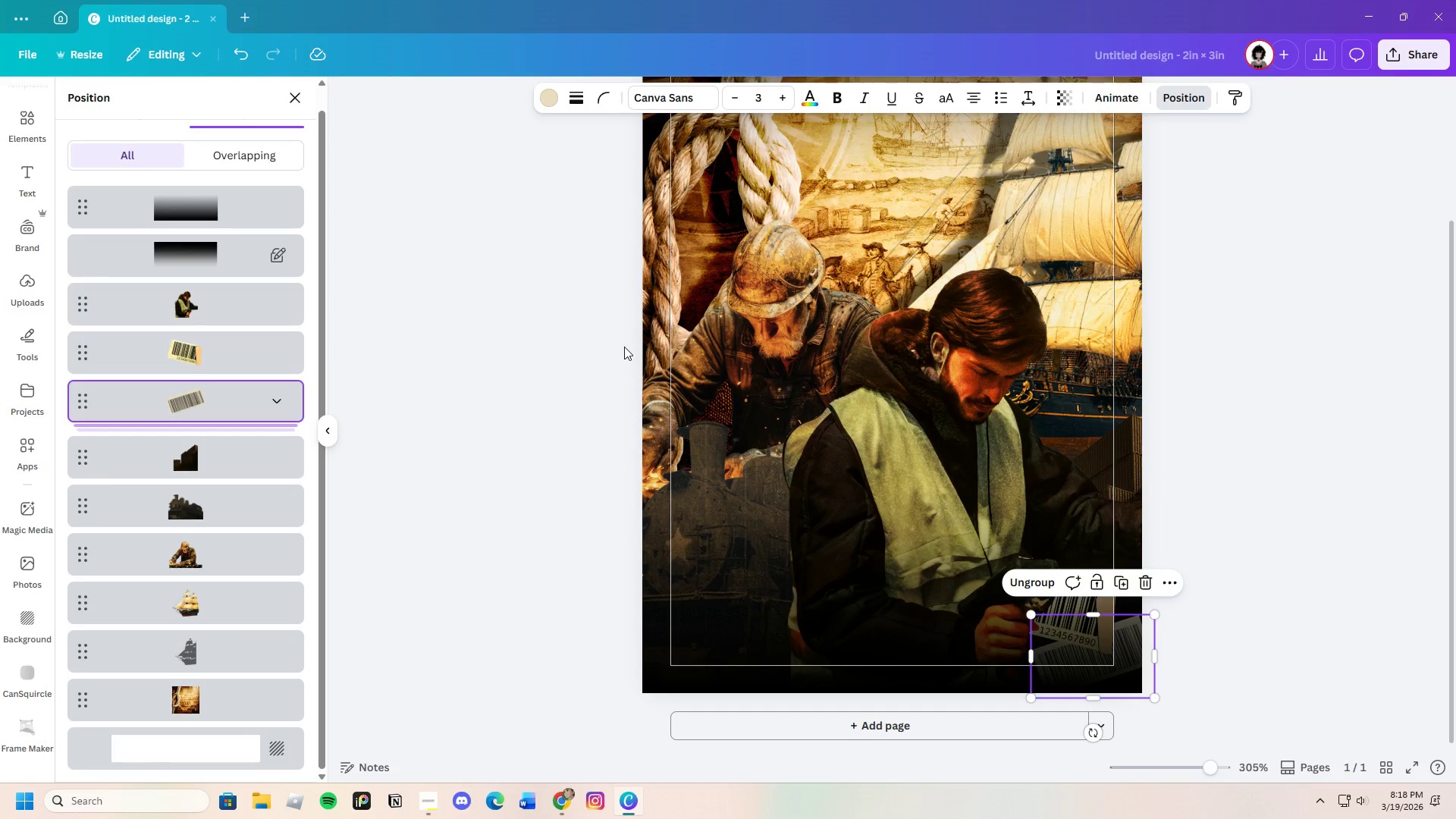 
left_click([1370, 551])
 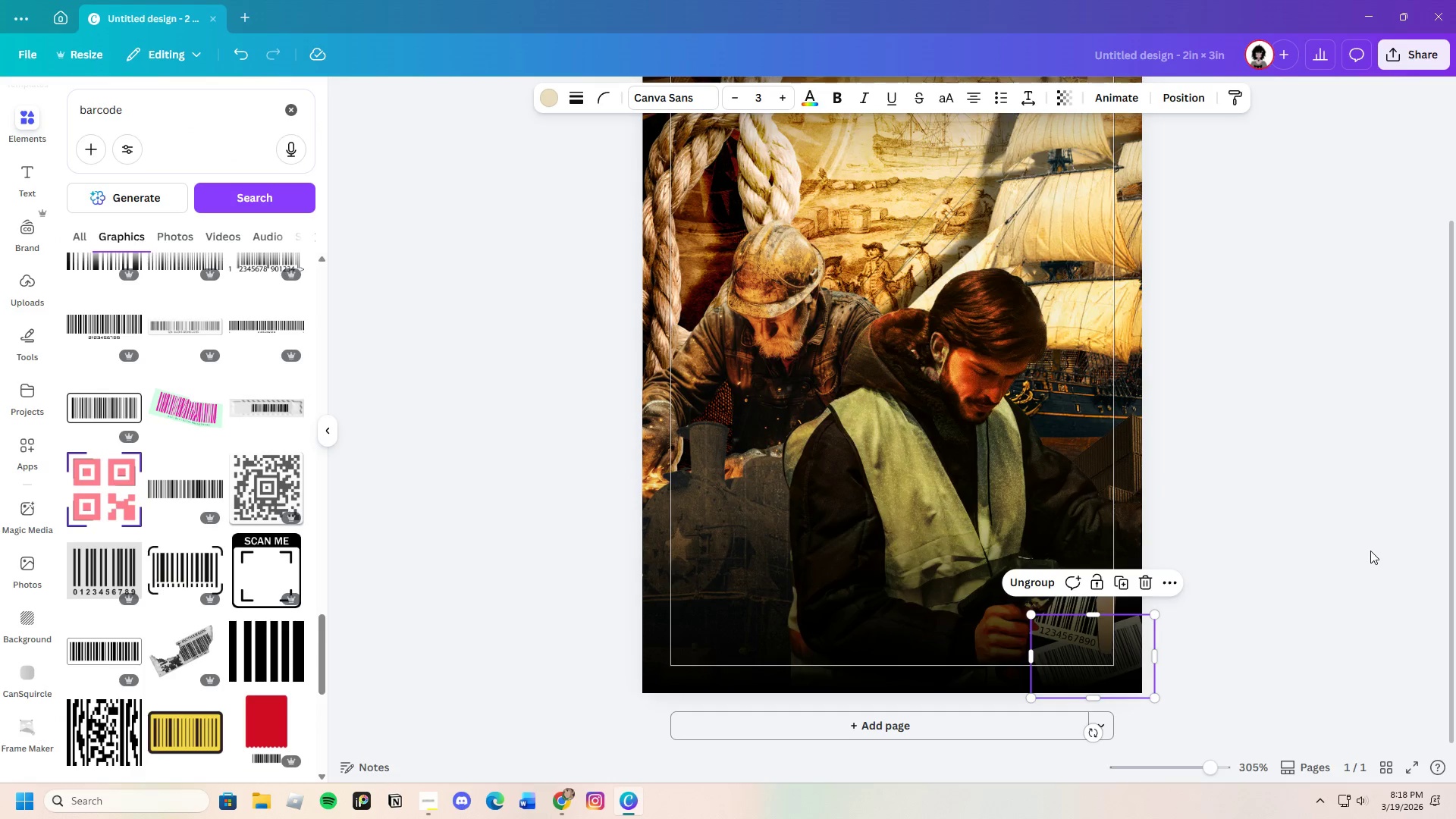 
left_click([1370, 551])
 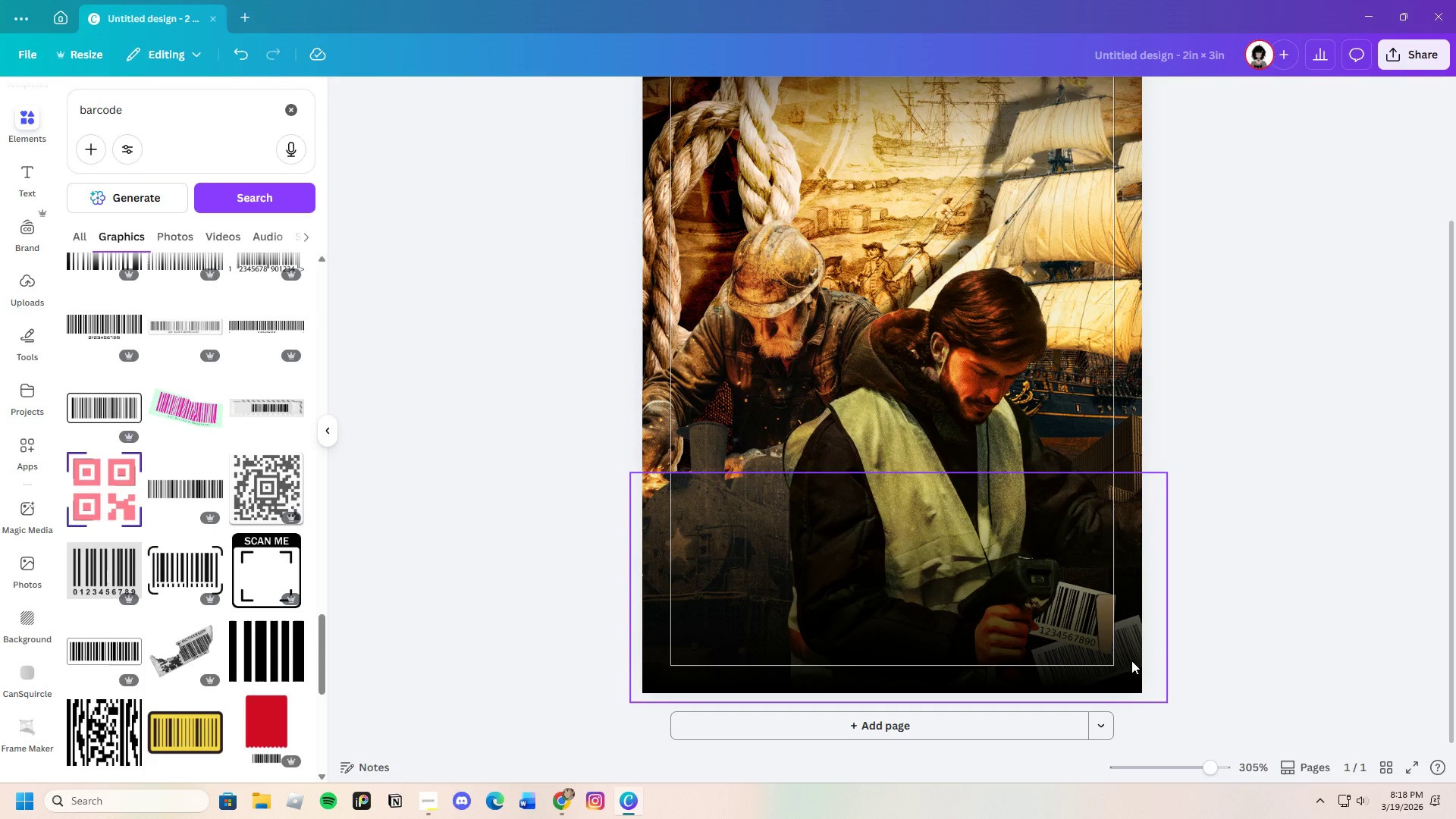 
scroll: coordinate [1174, 653], scroll_direction: none, amount: 0.0
 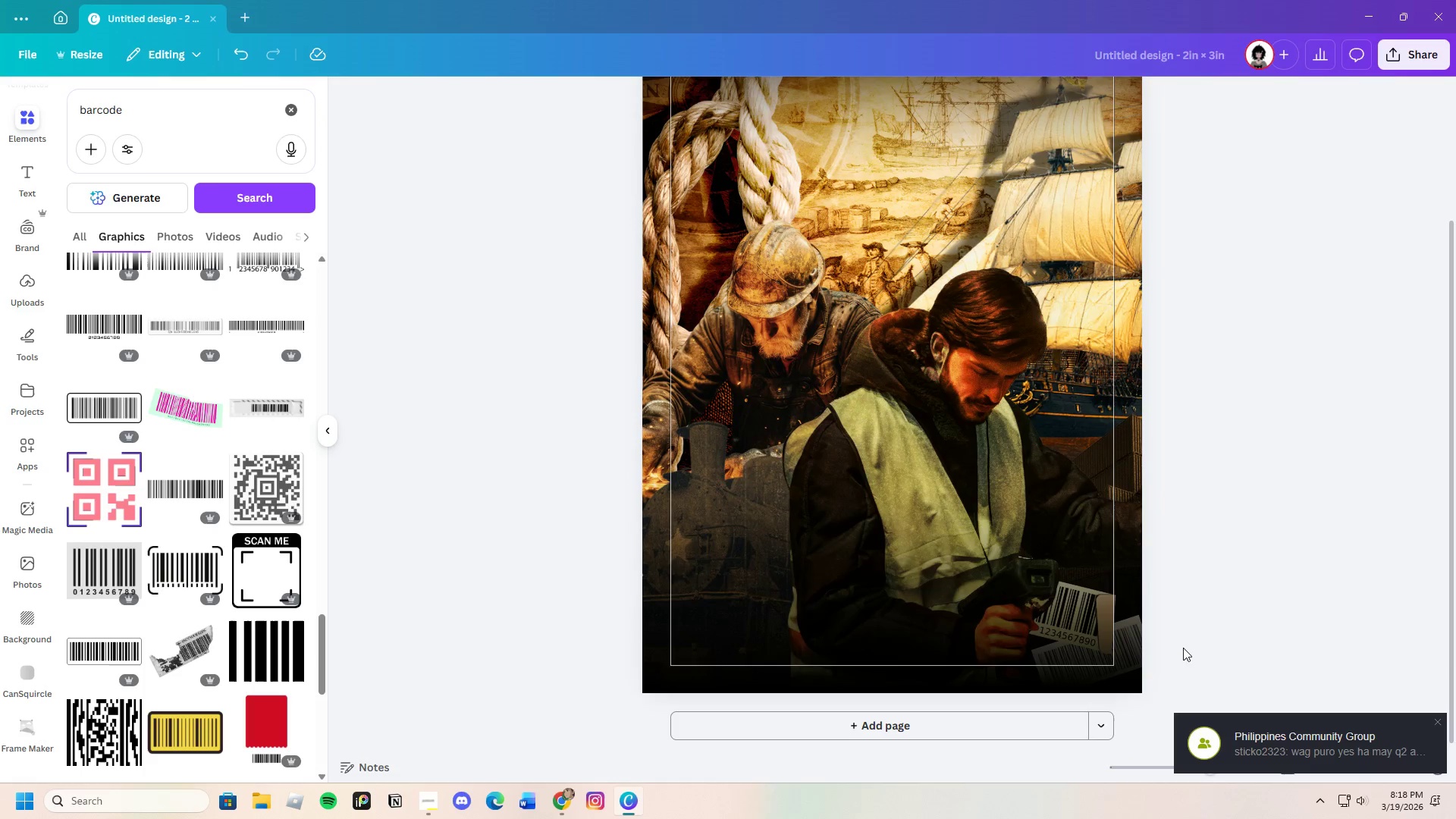 
left_click([1254, 604])
 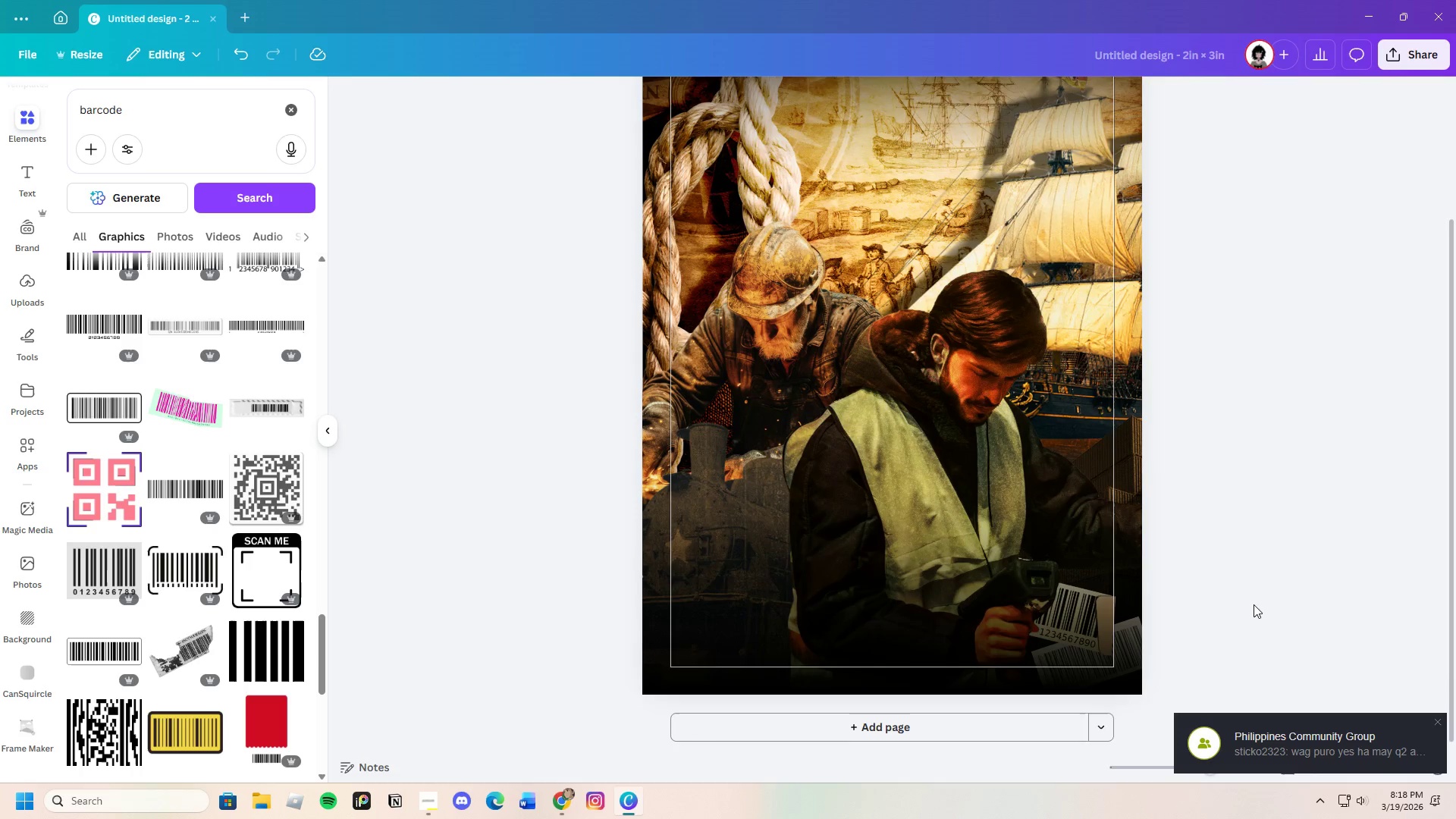 
scroll: coordinate [1251, 604], scroll_direction: up, amount: 3.0
 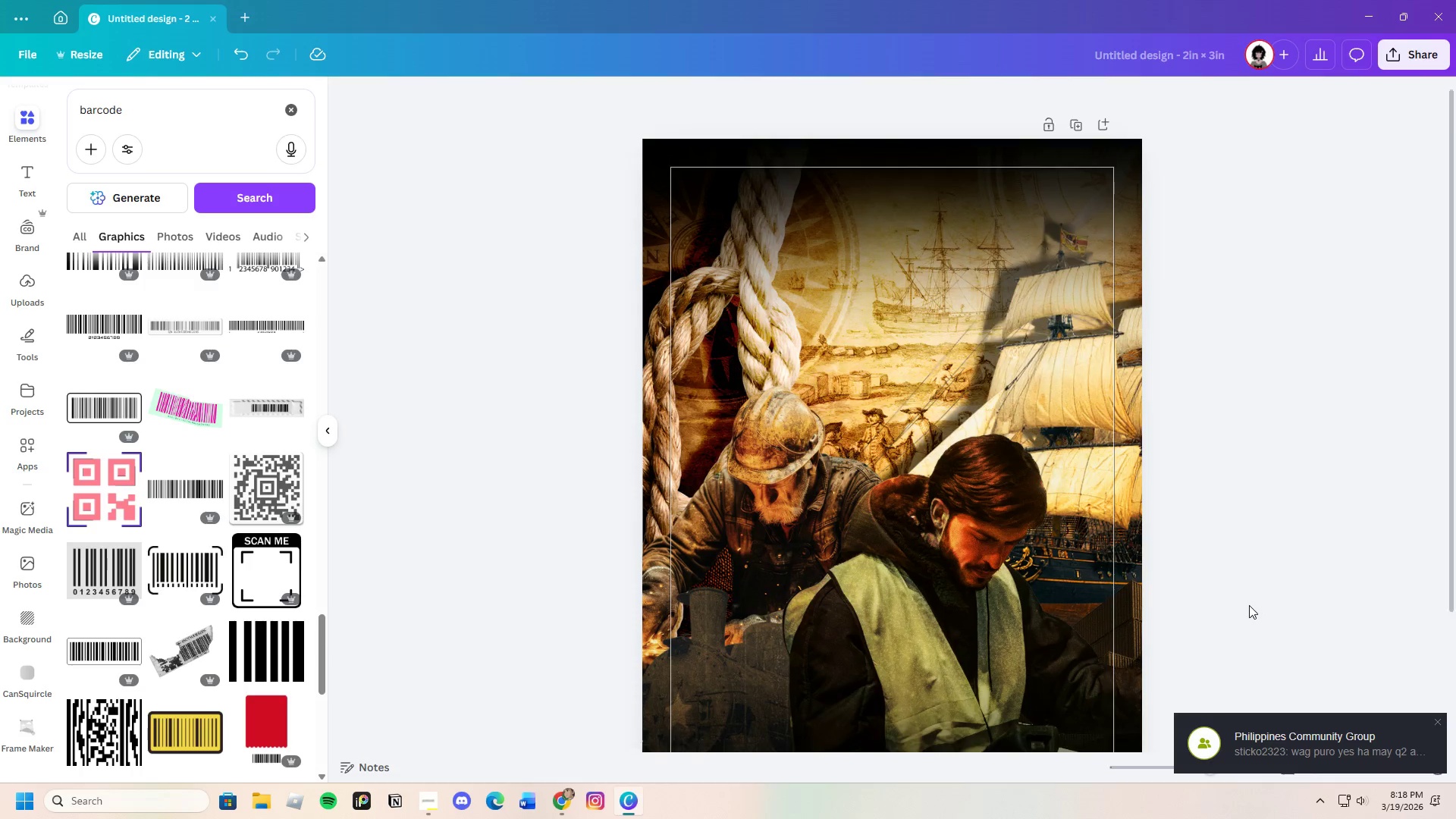 
scroll: coordinate [1249, 605], scroll_direction: down, amount: 3.0
 